 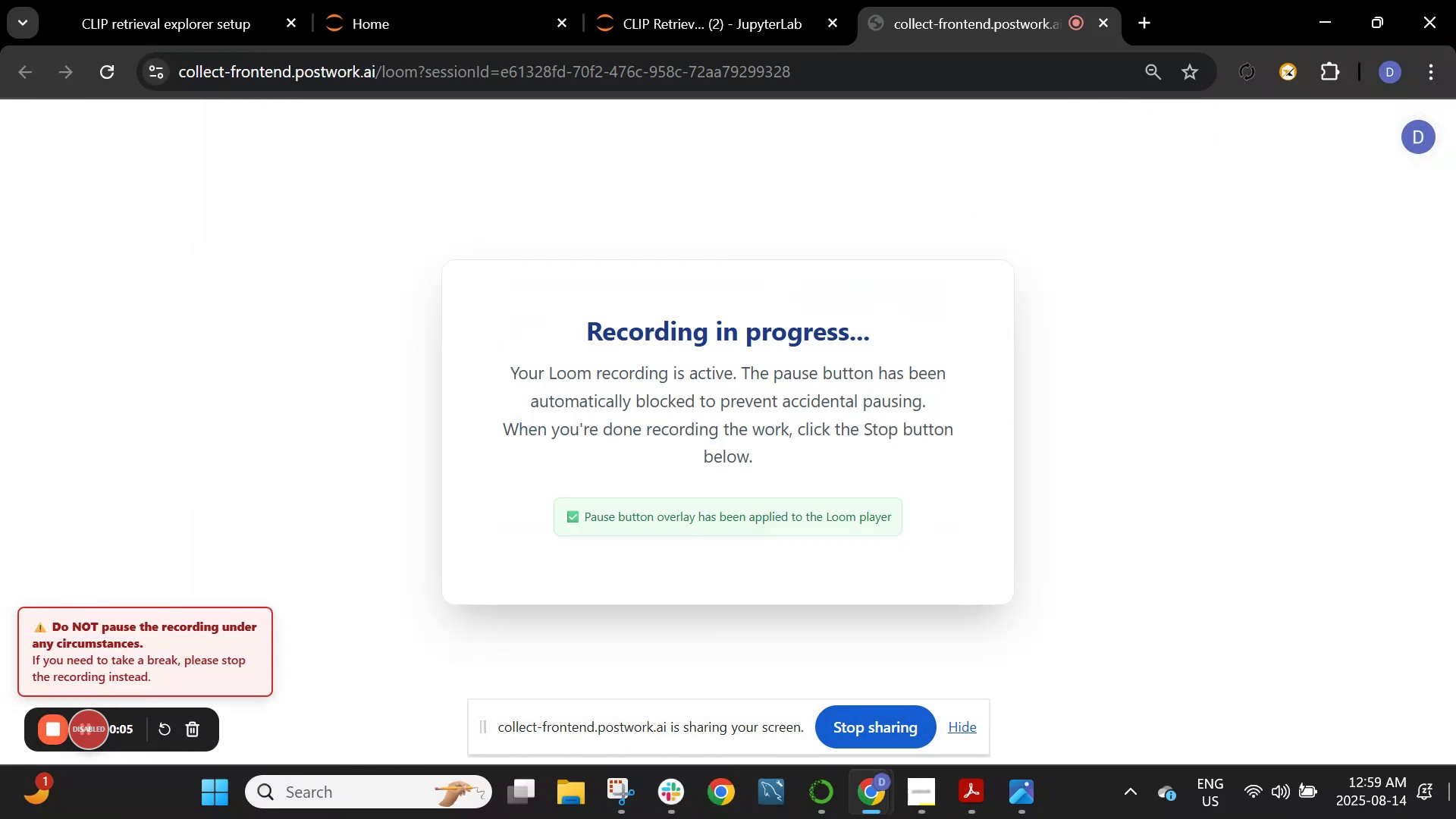 
left_click([645, 0])
 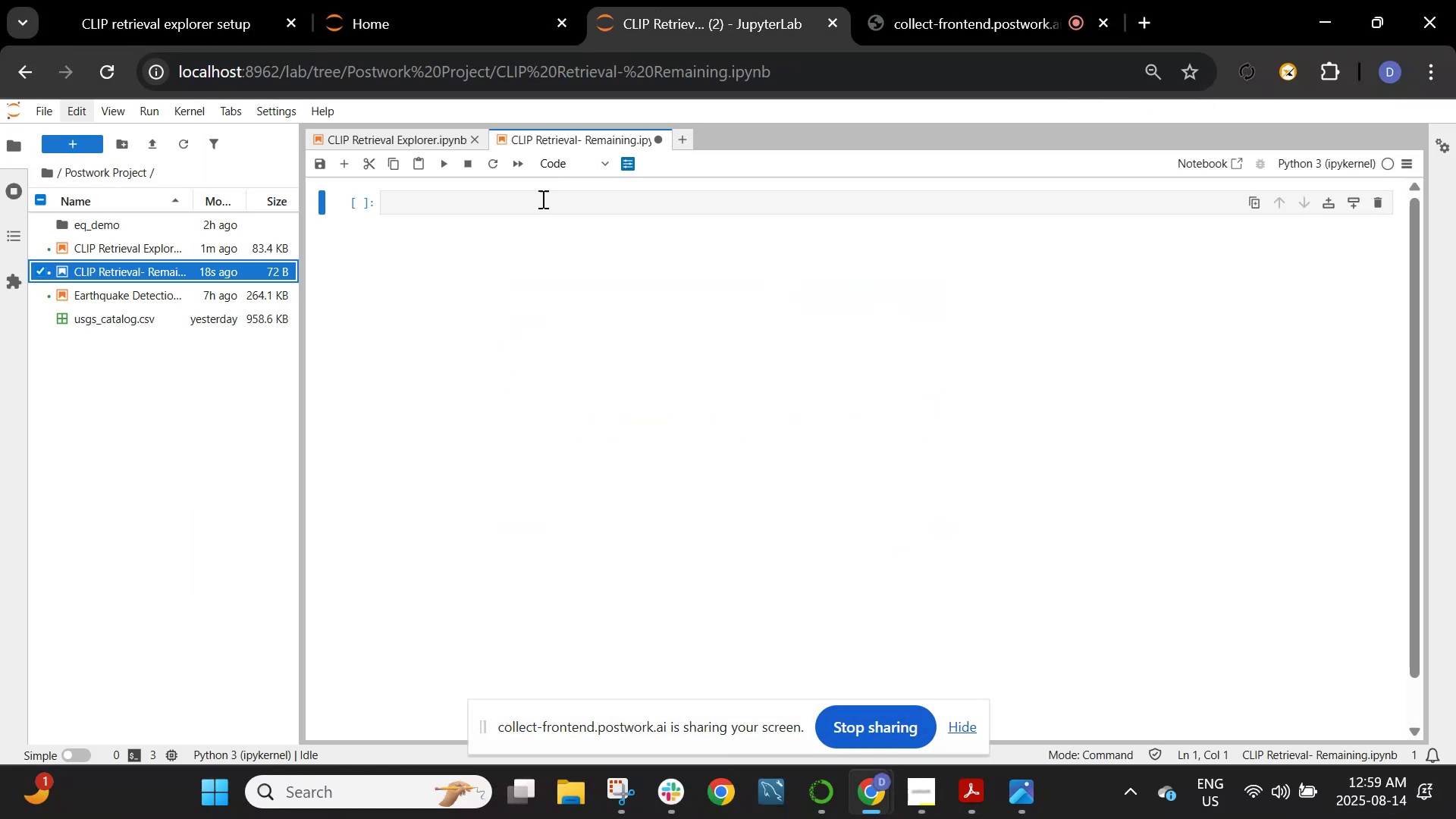 
left_click([532, 206])
 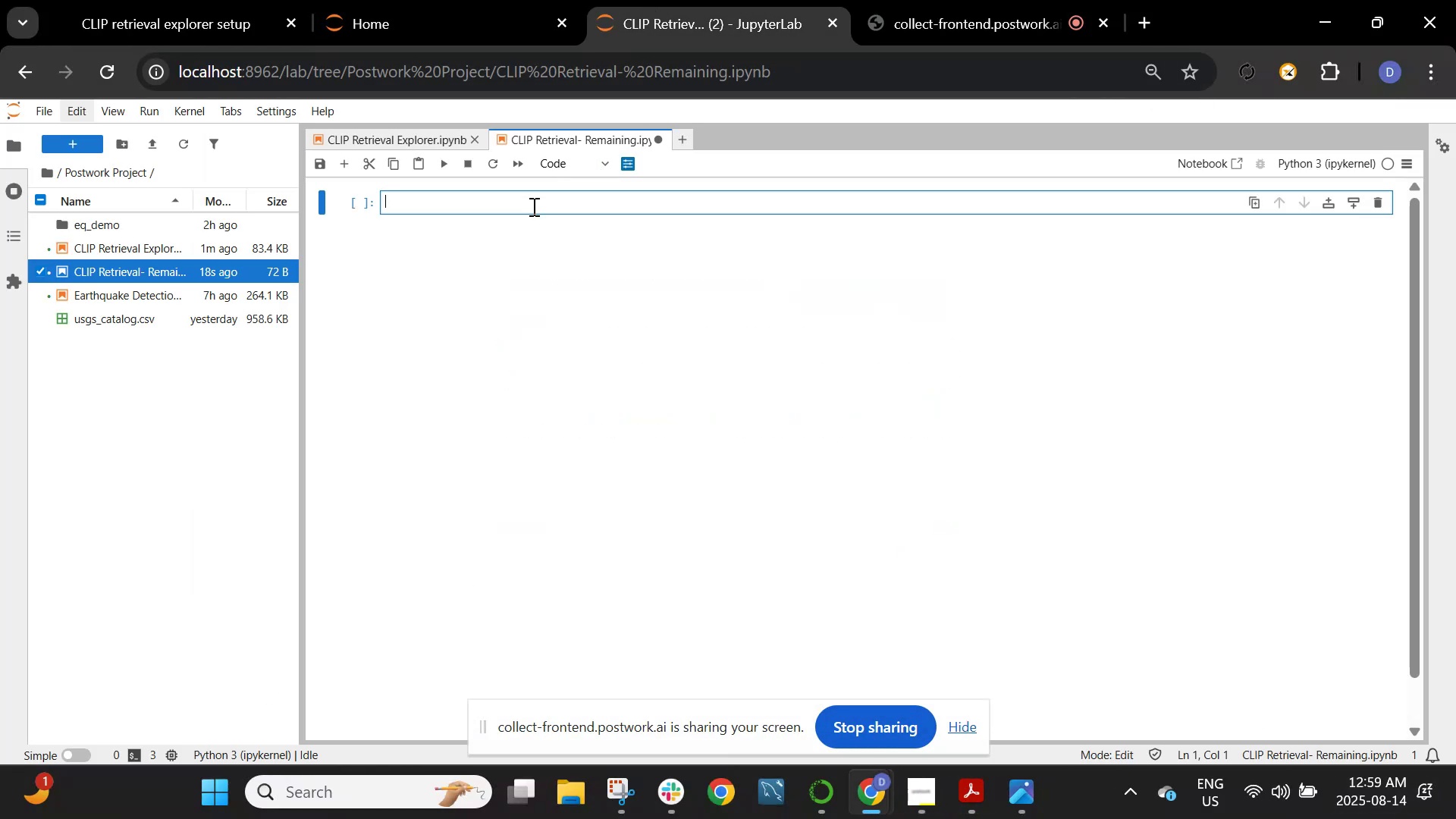 
type(import numpy as np)
 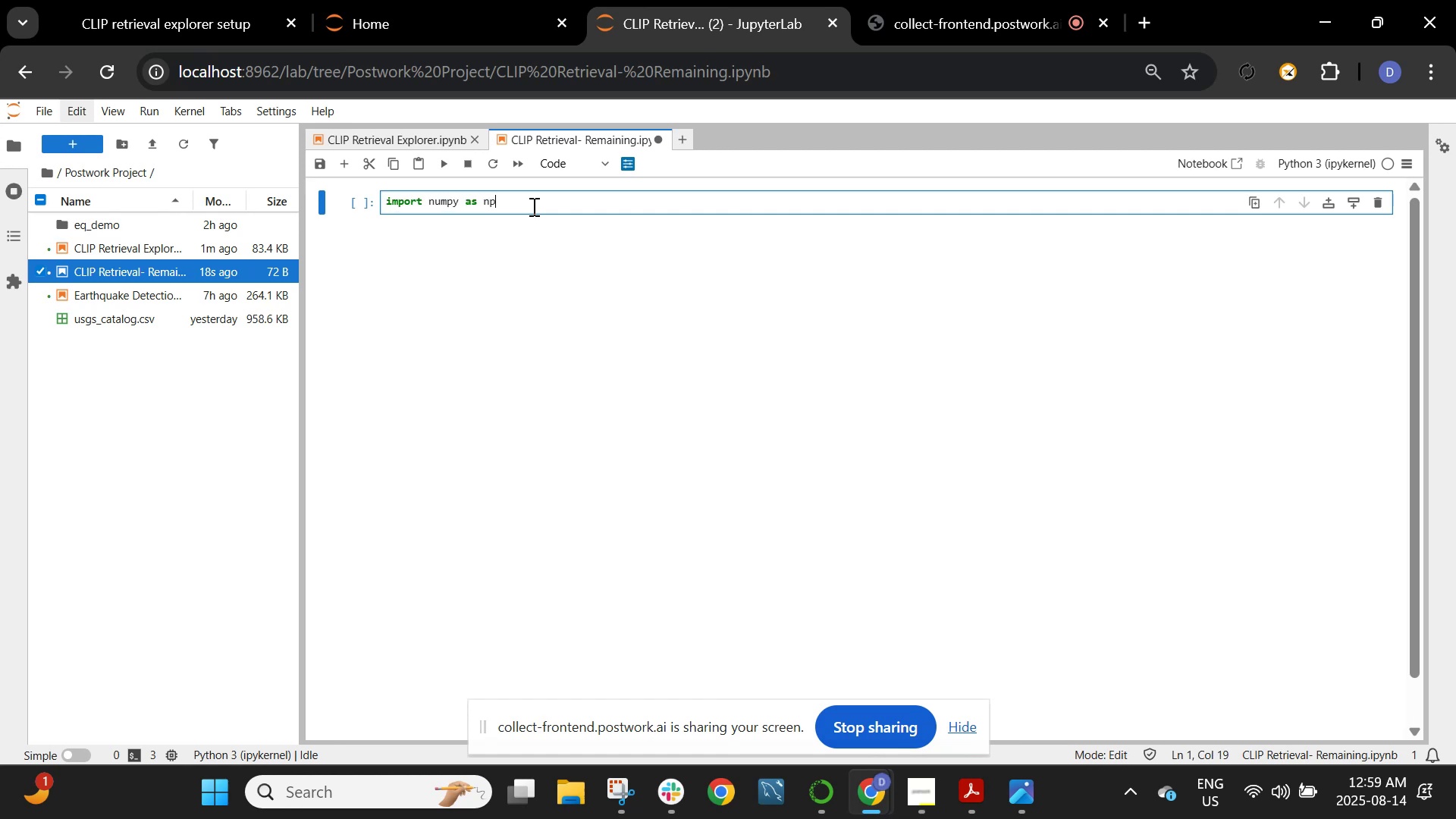 
key(Enter)
 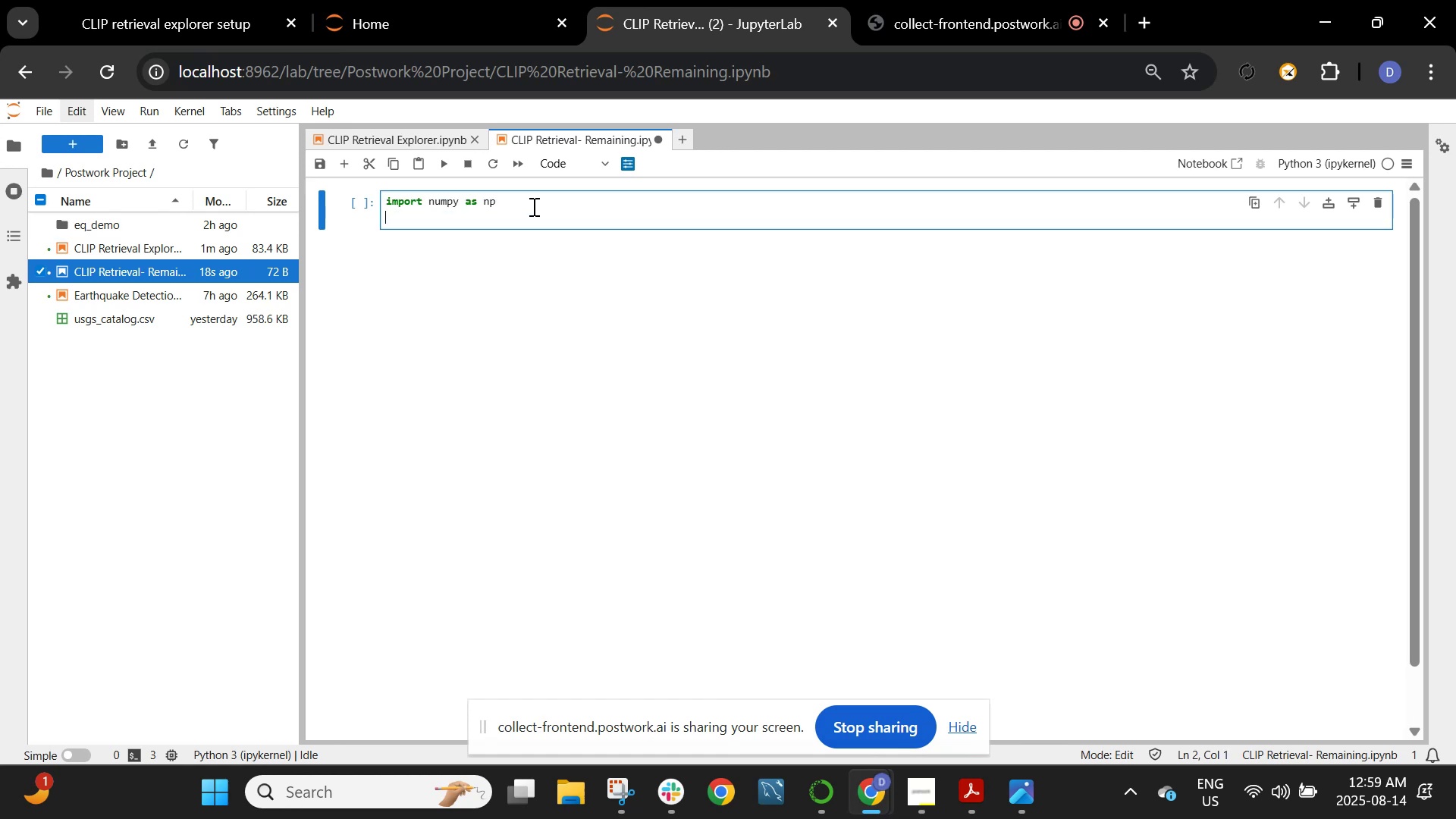 
type(import faiss)
 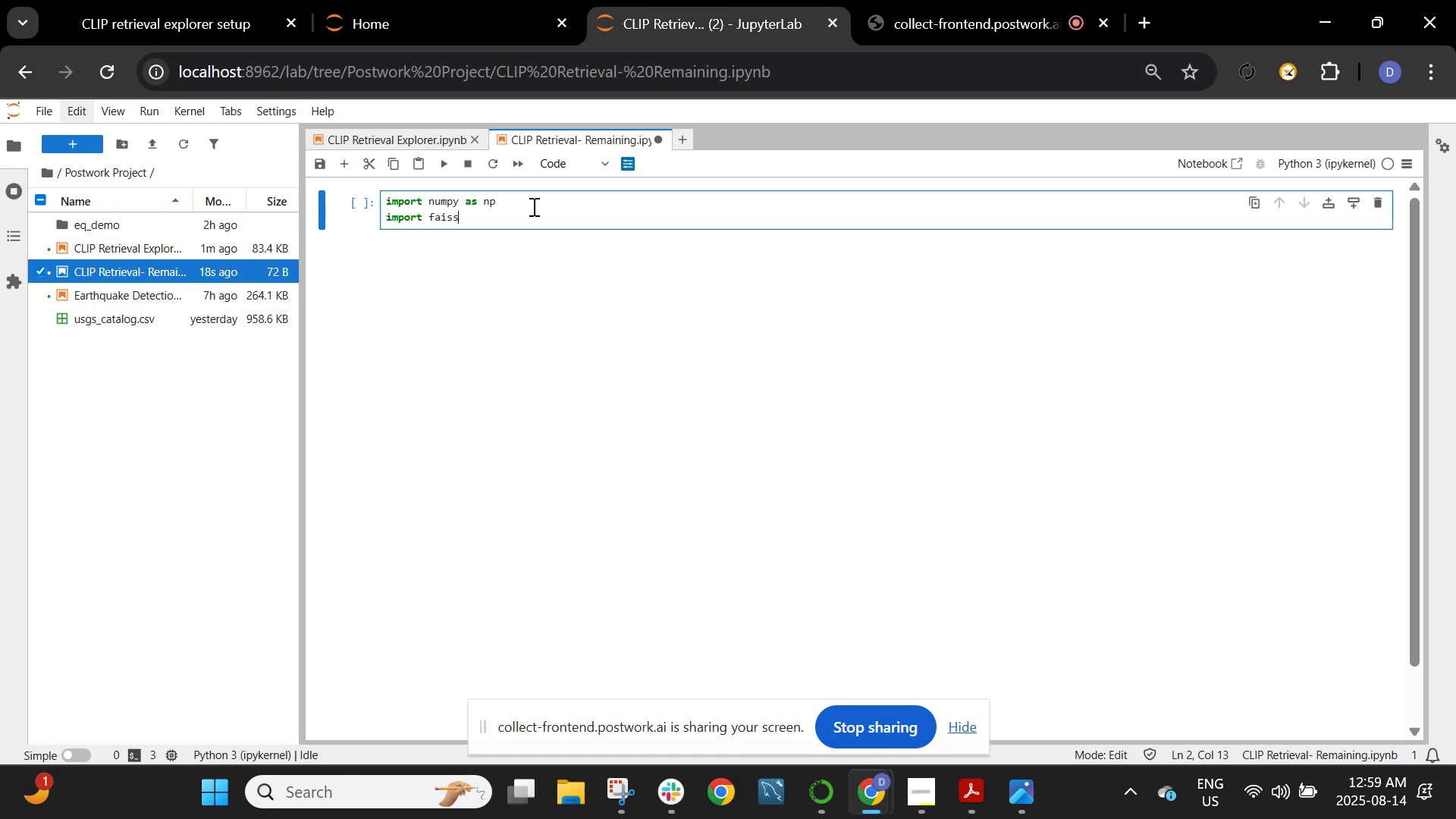 
key(Enter)
 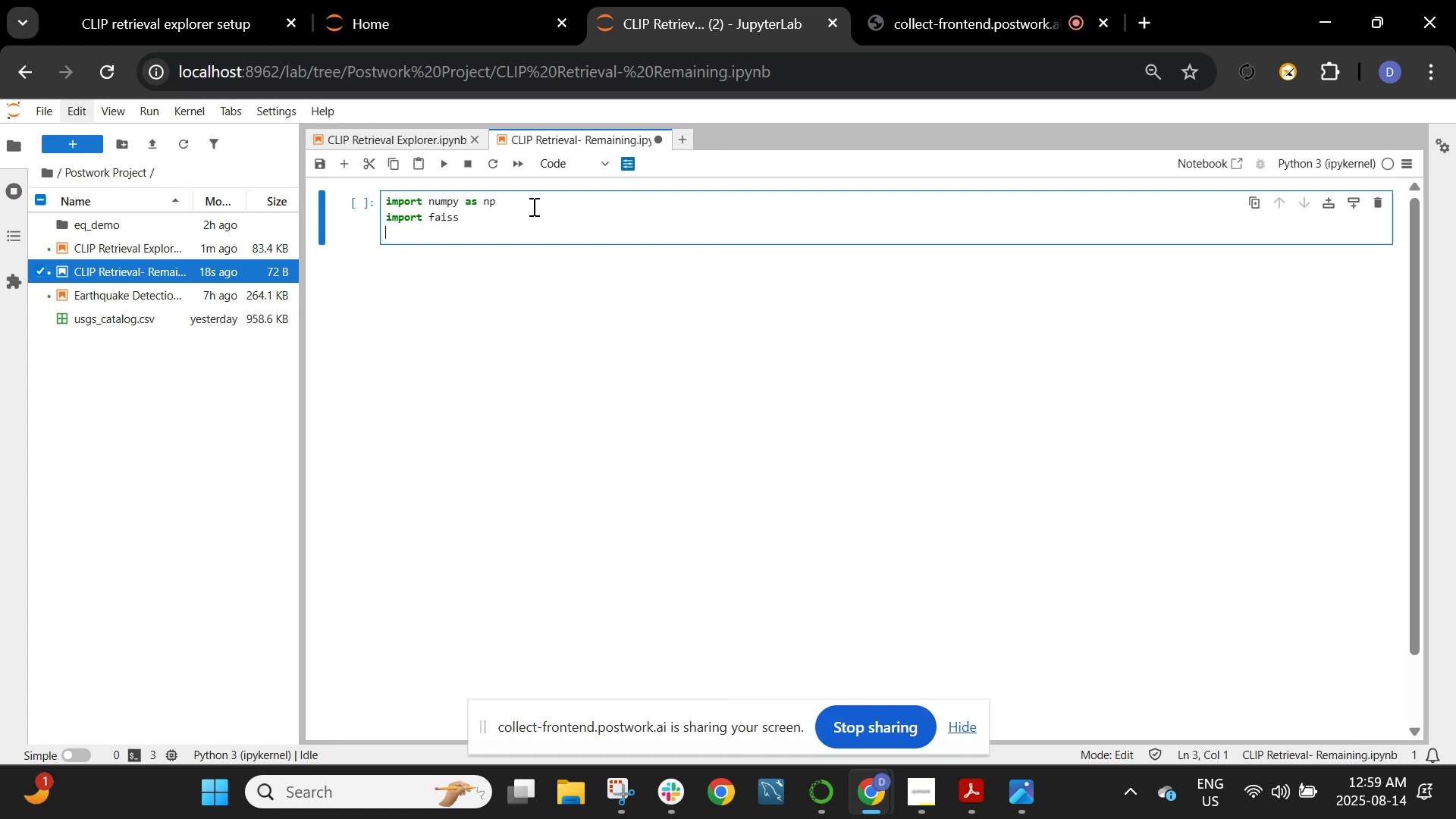 
type(import pickle)
 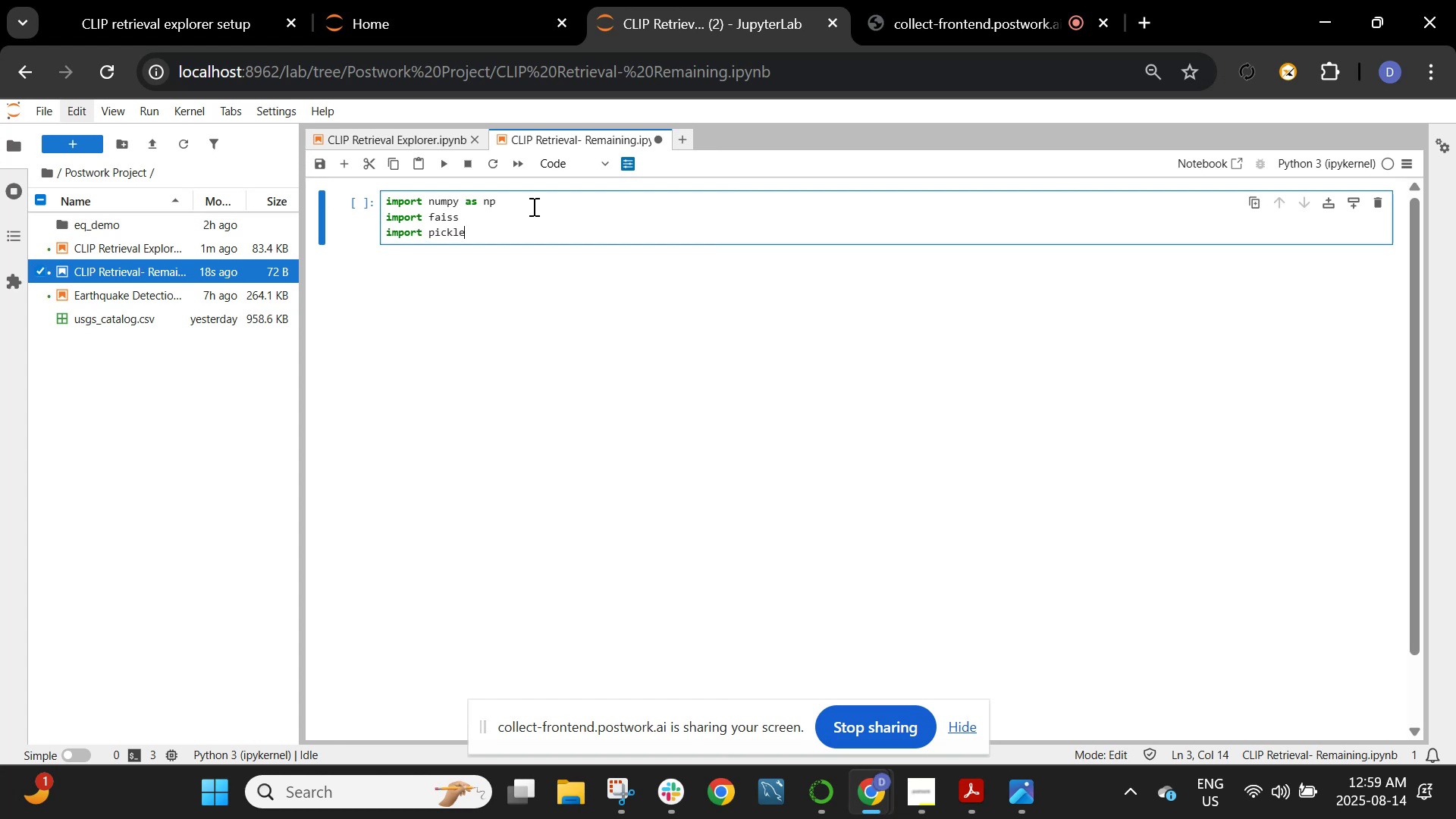 
key(Enter)
 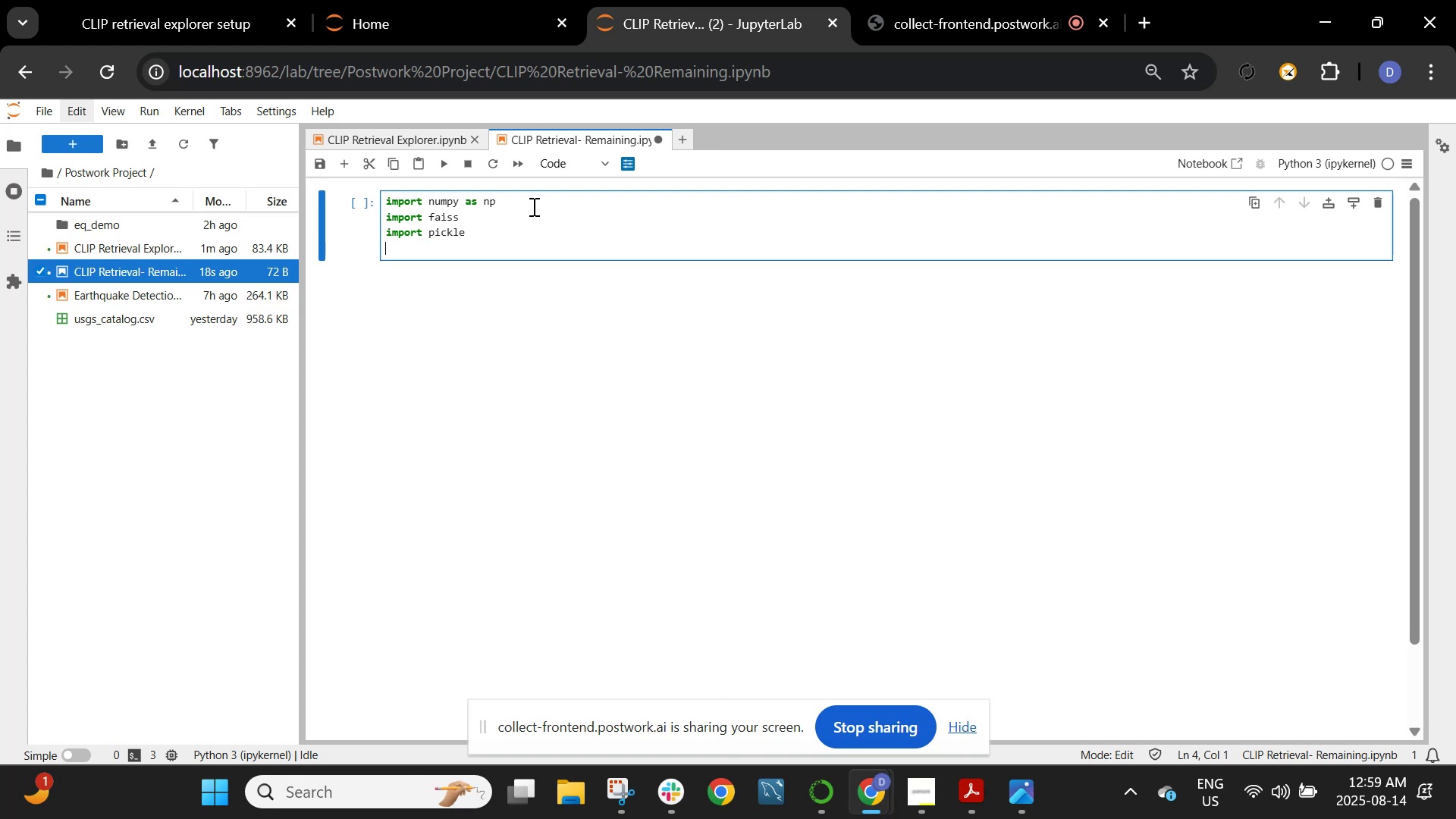 
key(Enter)
 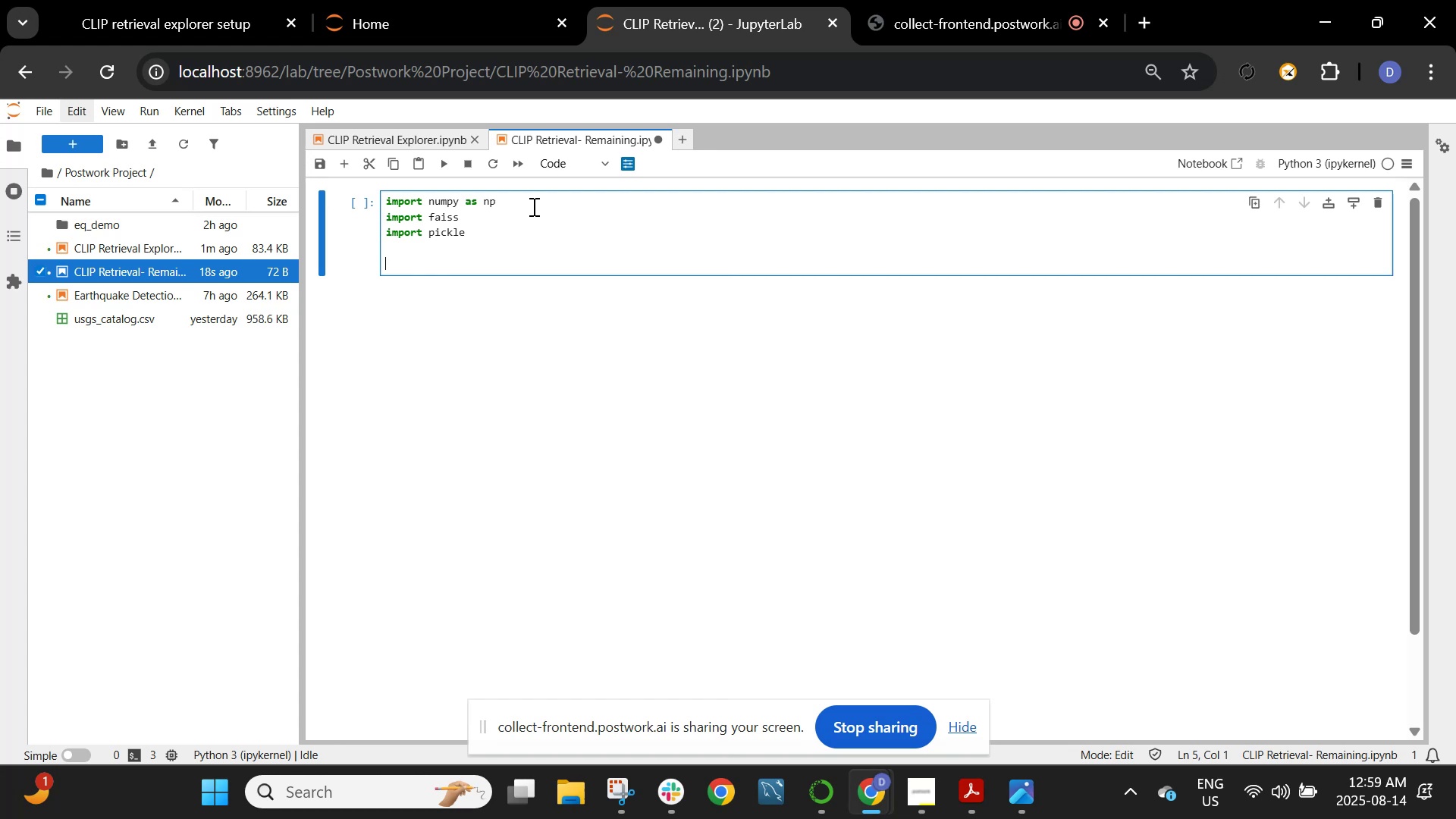 
wait(10.07)
 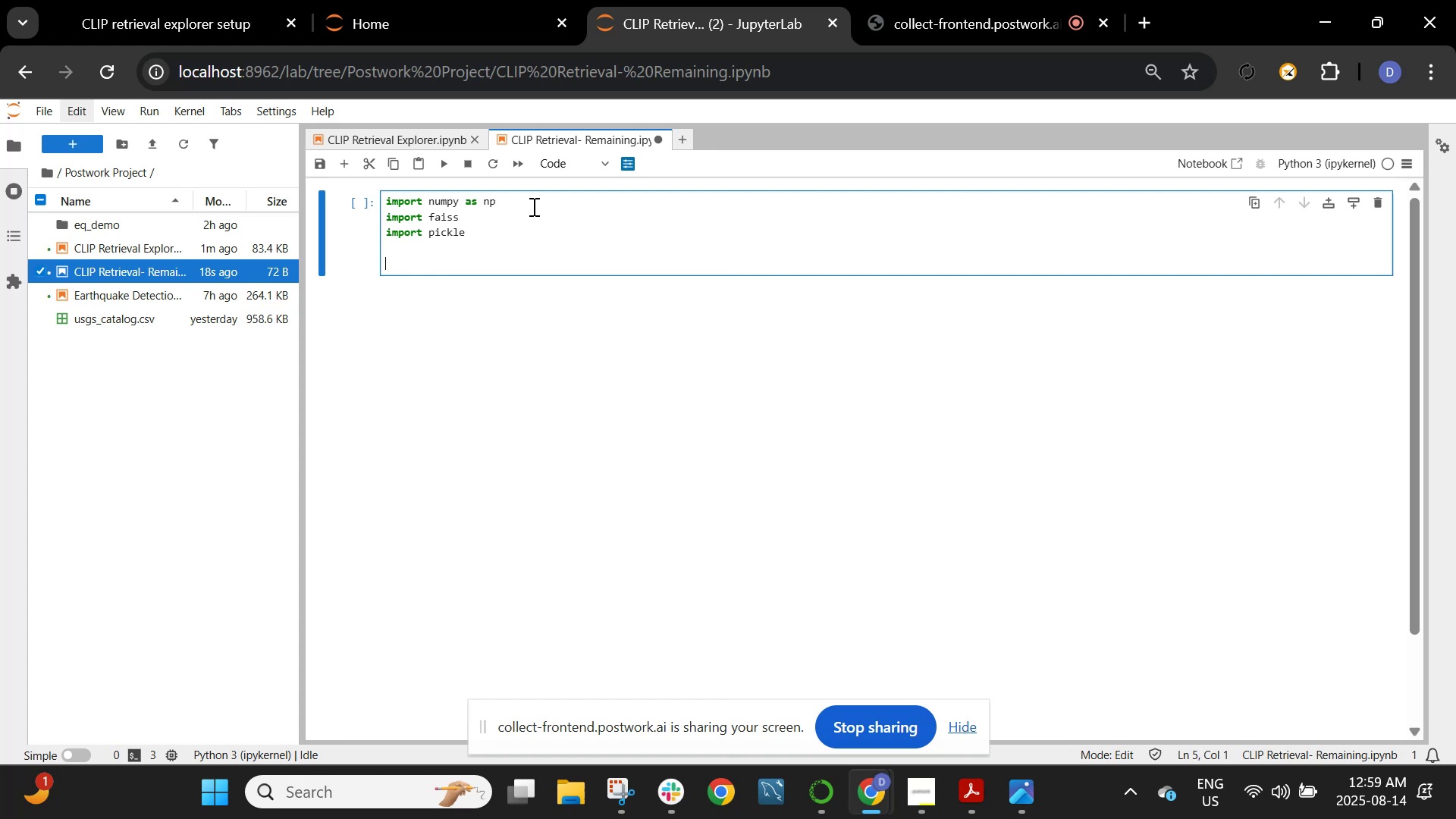 
type(img_emb=)
key(Backspace)
type( = np.load("imp)
key(Backspace)
type(g_emp)
key(Backspace)
type(b.npy"))
 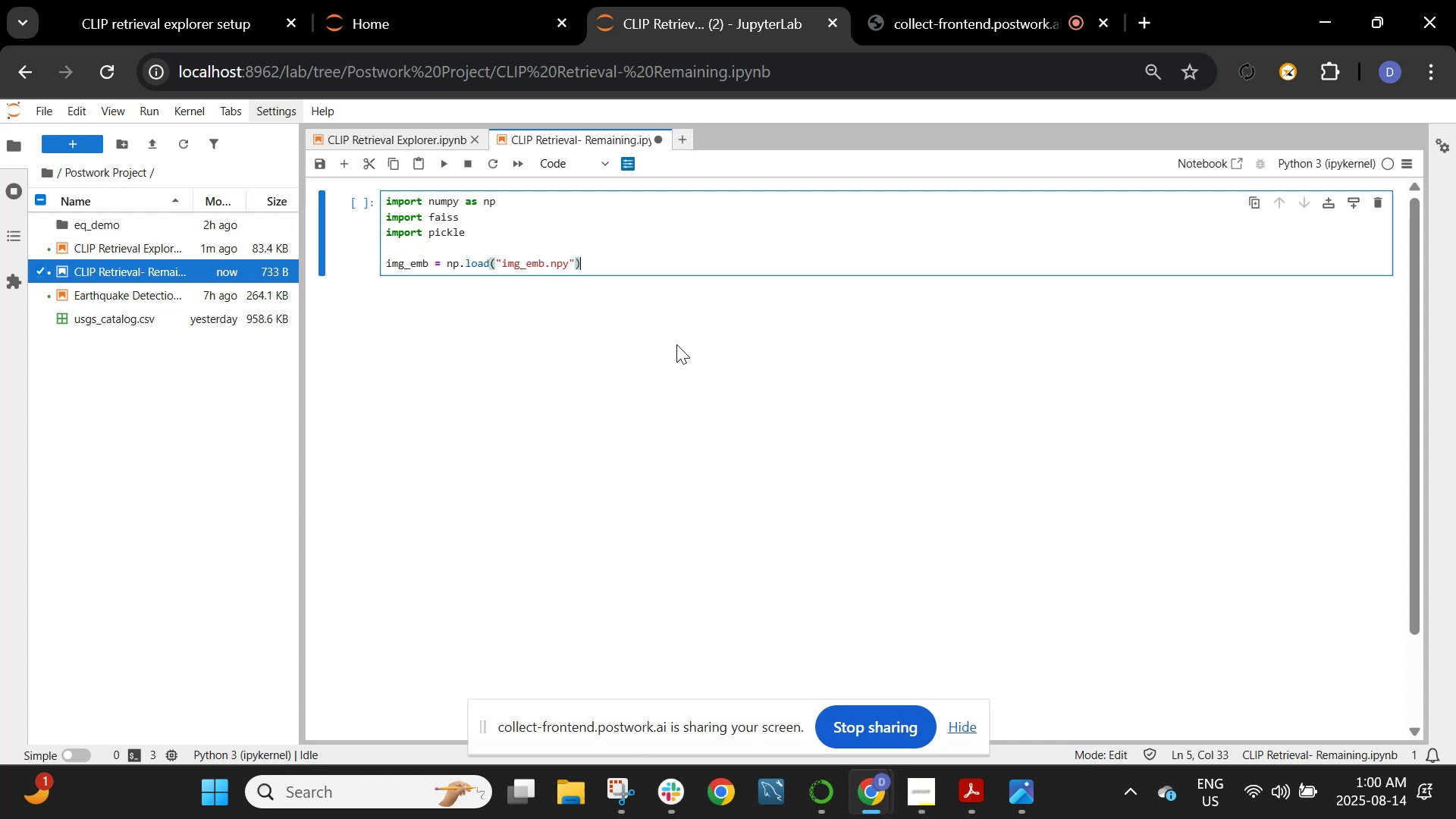 
 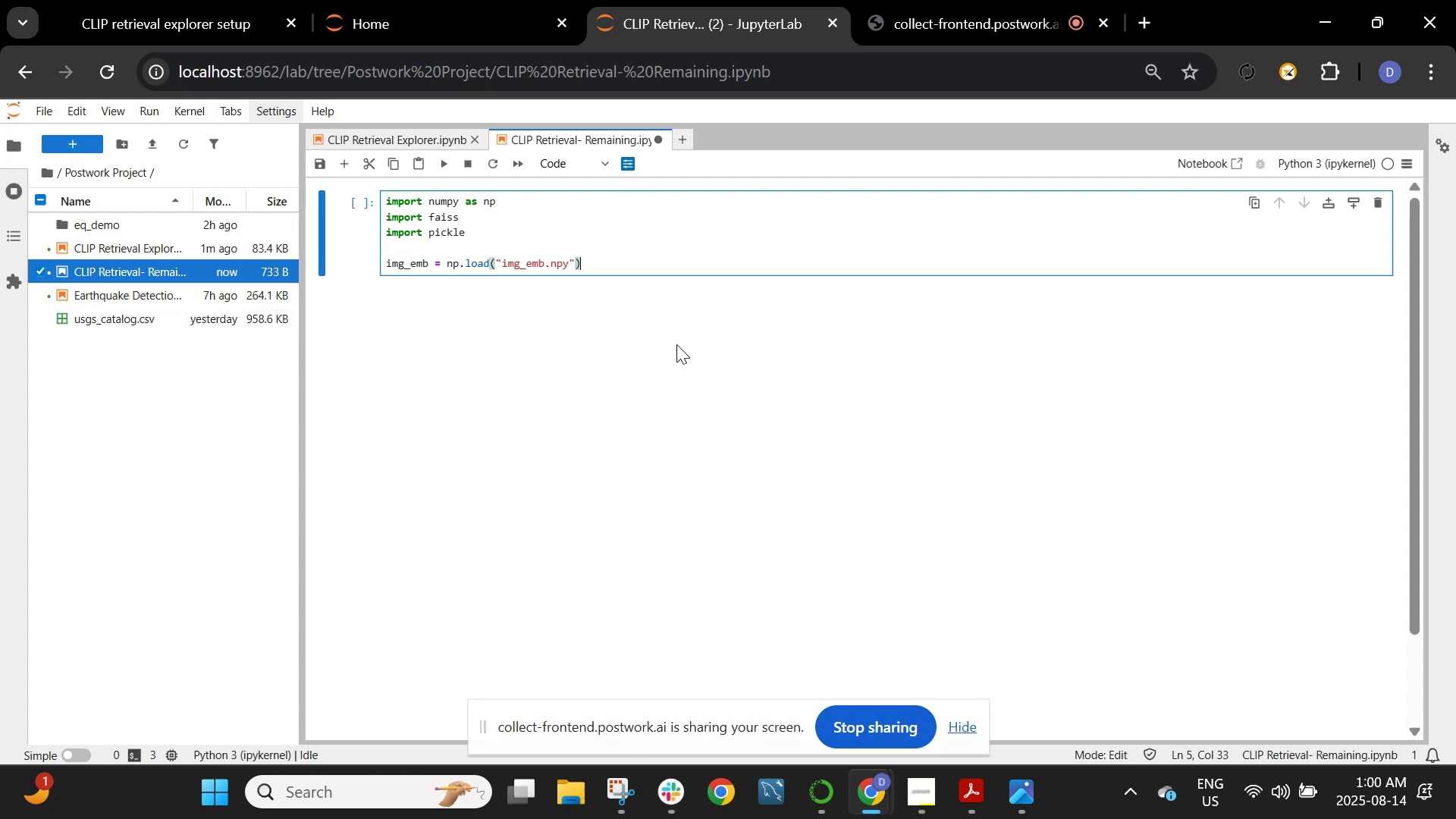 
key(Enter)
 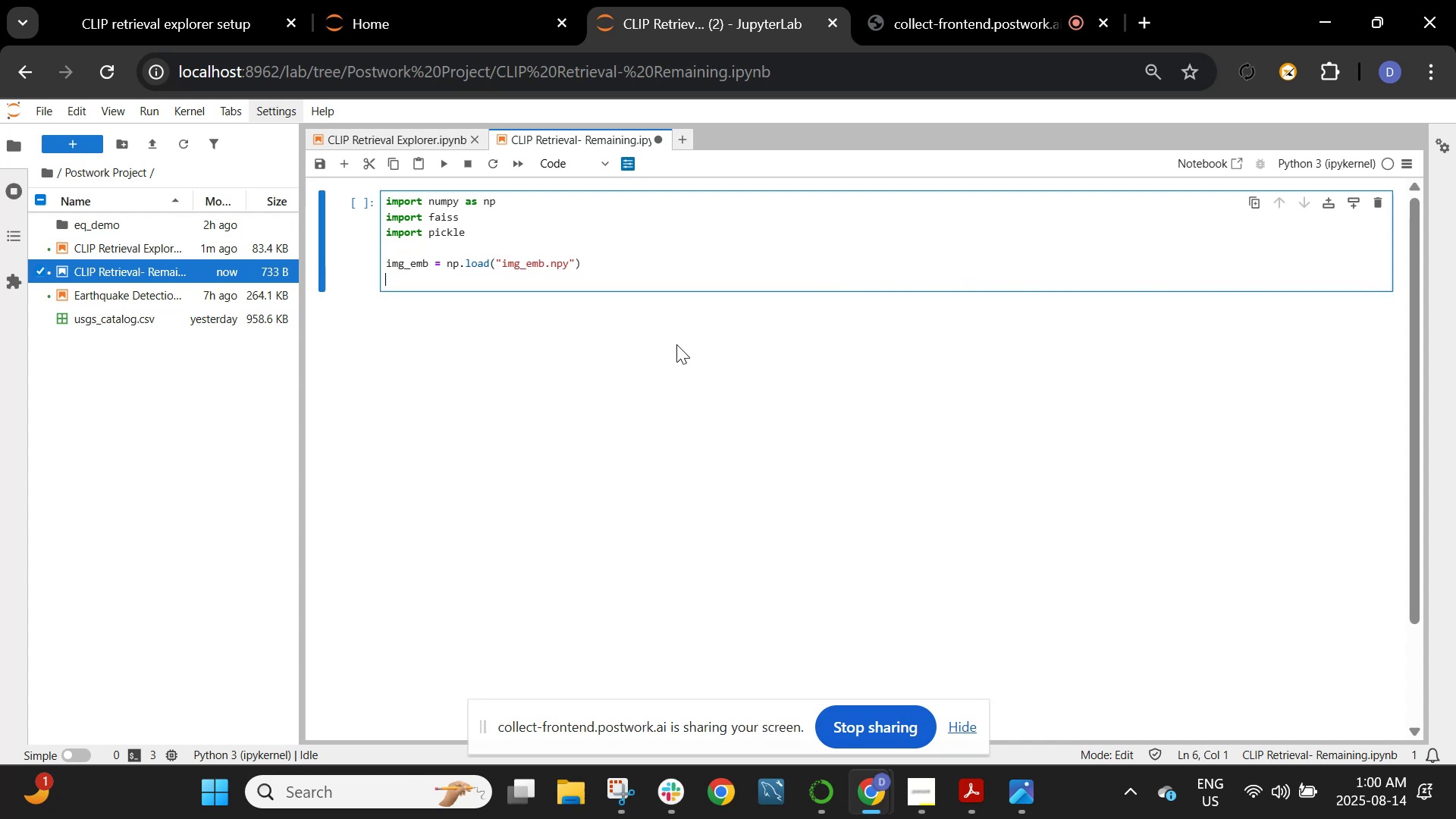 
type(txt_emb = np.load("txt_ek)
key(Backspace)
type(mb.npy"))
 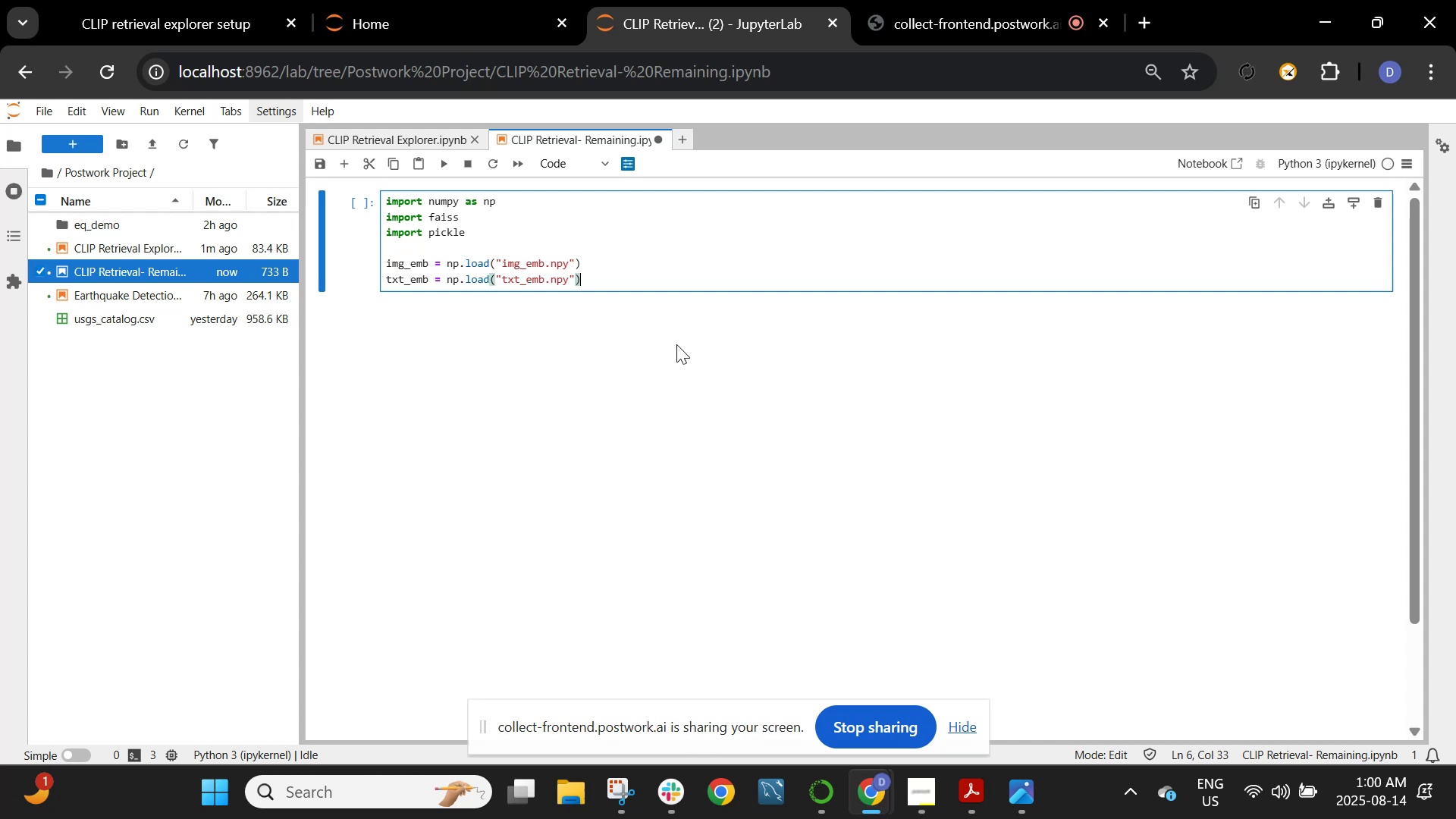 
key(Enter)
 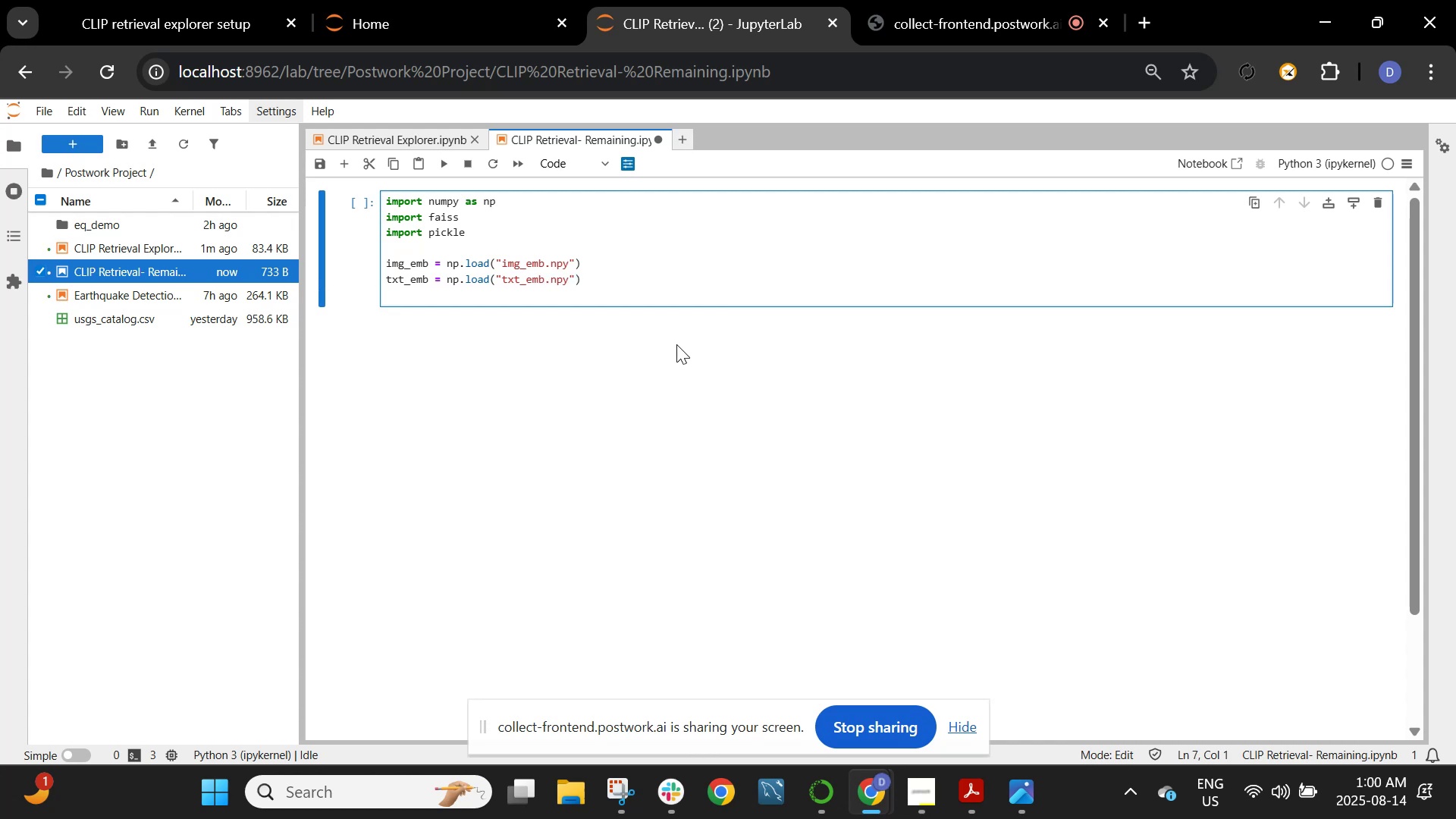 
type(with open ("capi)
key(Backspace)
type(tions.pkl", "rb") as f:)
 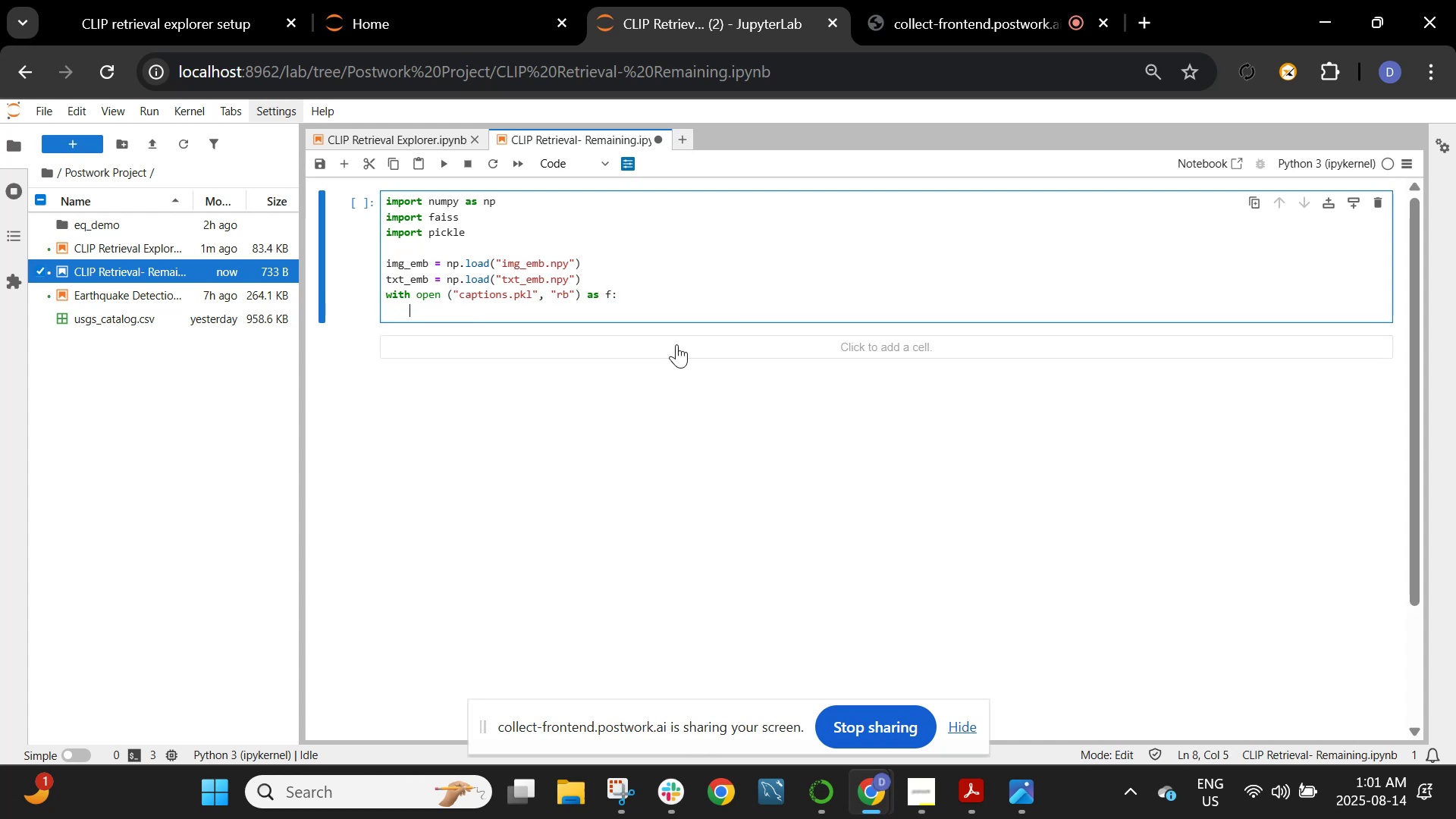 
 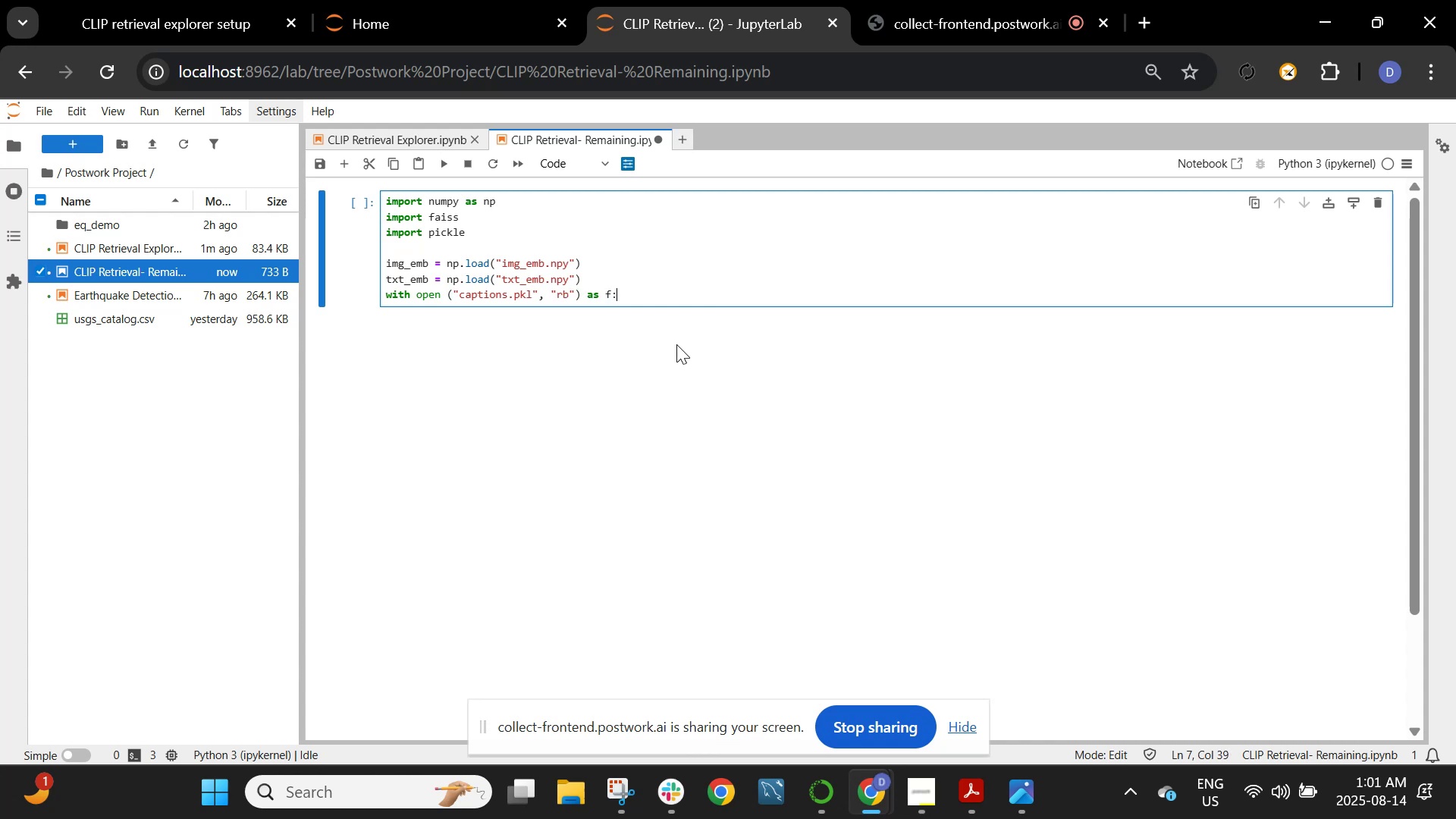 
key(Enter)
 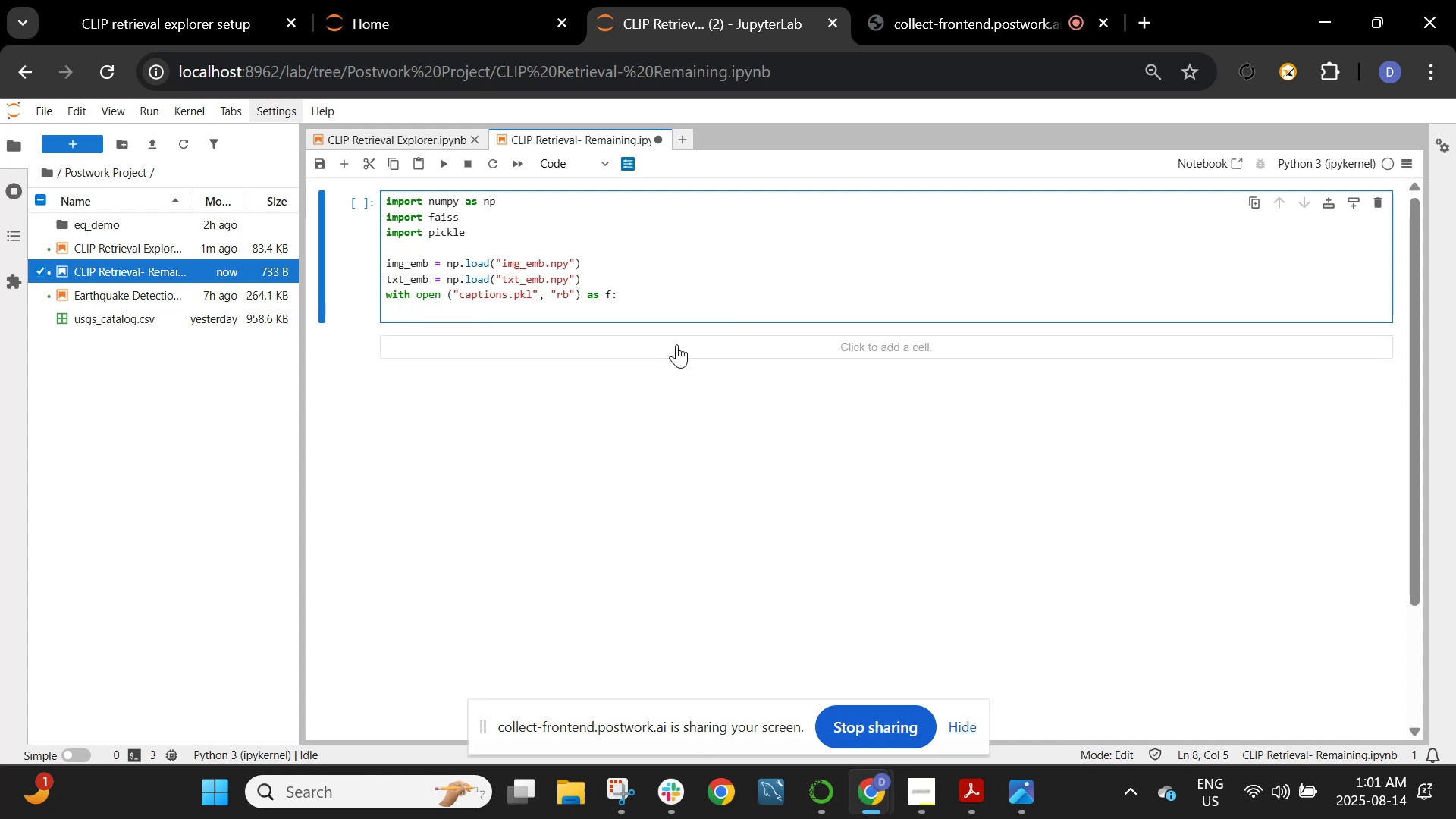 
type(captions = pickle,load(f))
 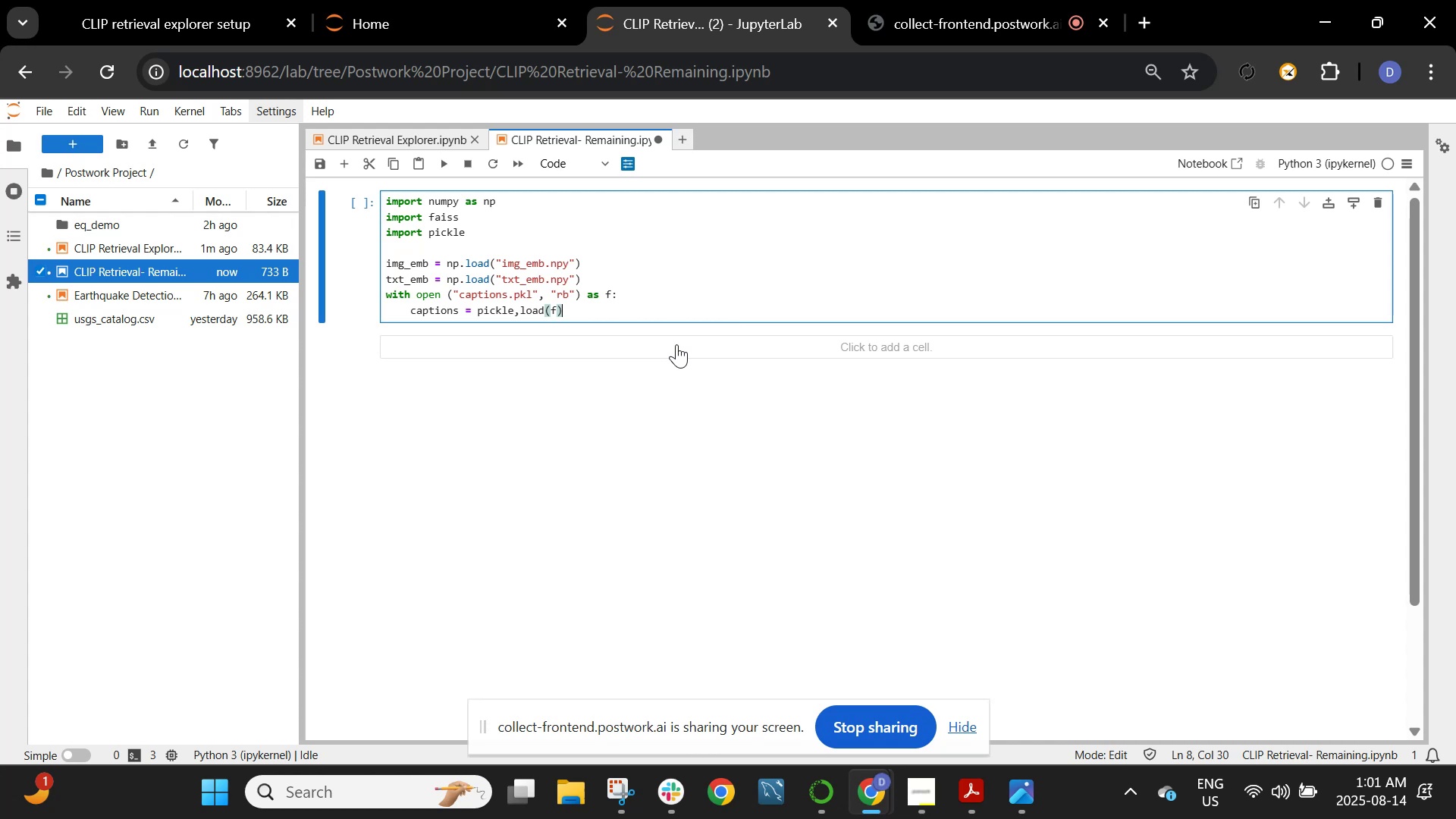 
key(Enter)
 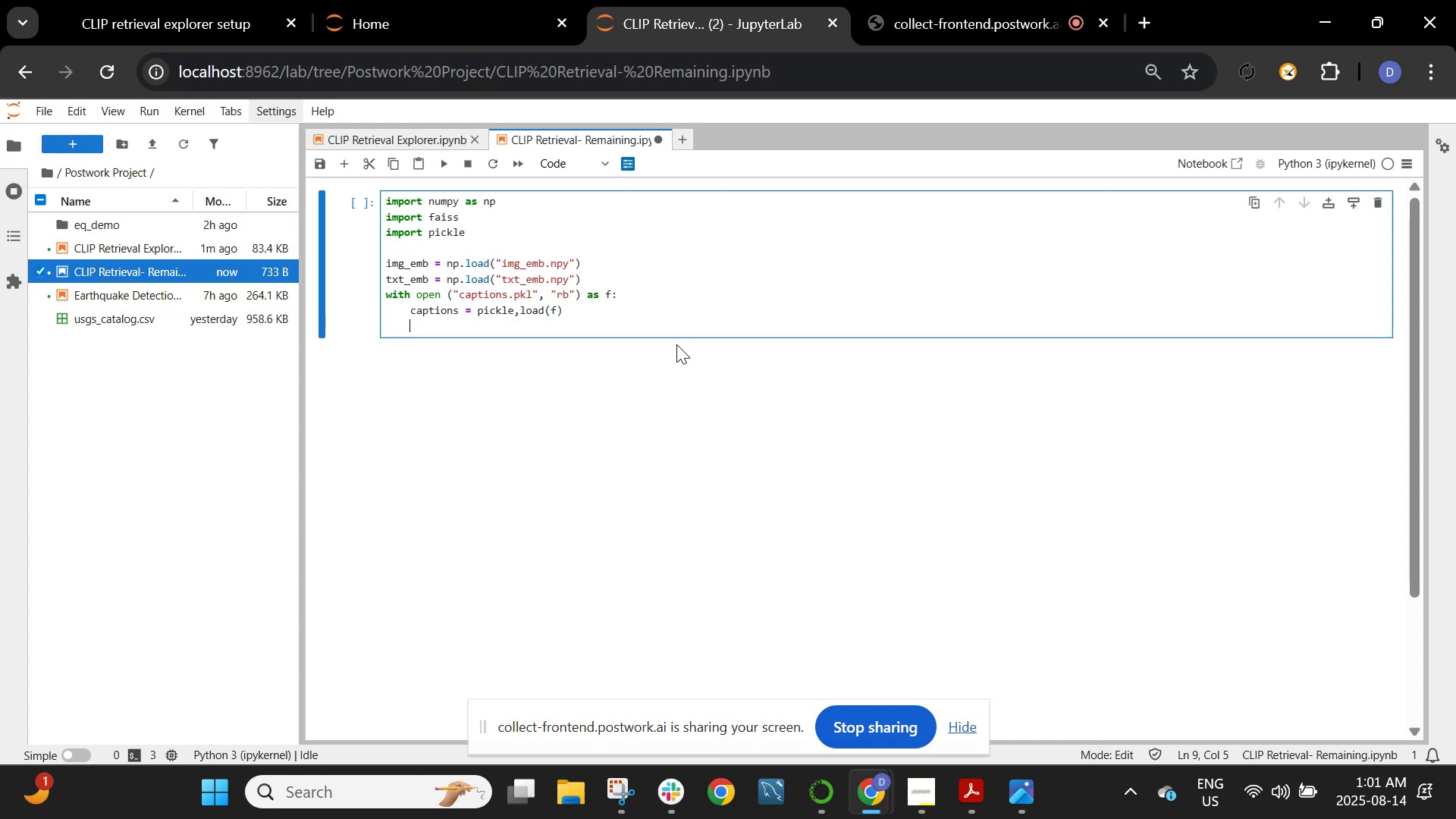 
key(Backspace)
type(with io)
key(Backspace)
key(Backspace)
type(open ("images.pkl", "rb") ad )
key(Backspace)
key(Backspace)
type(s f:)
 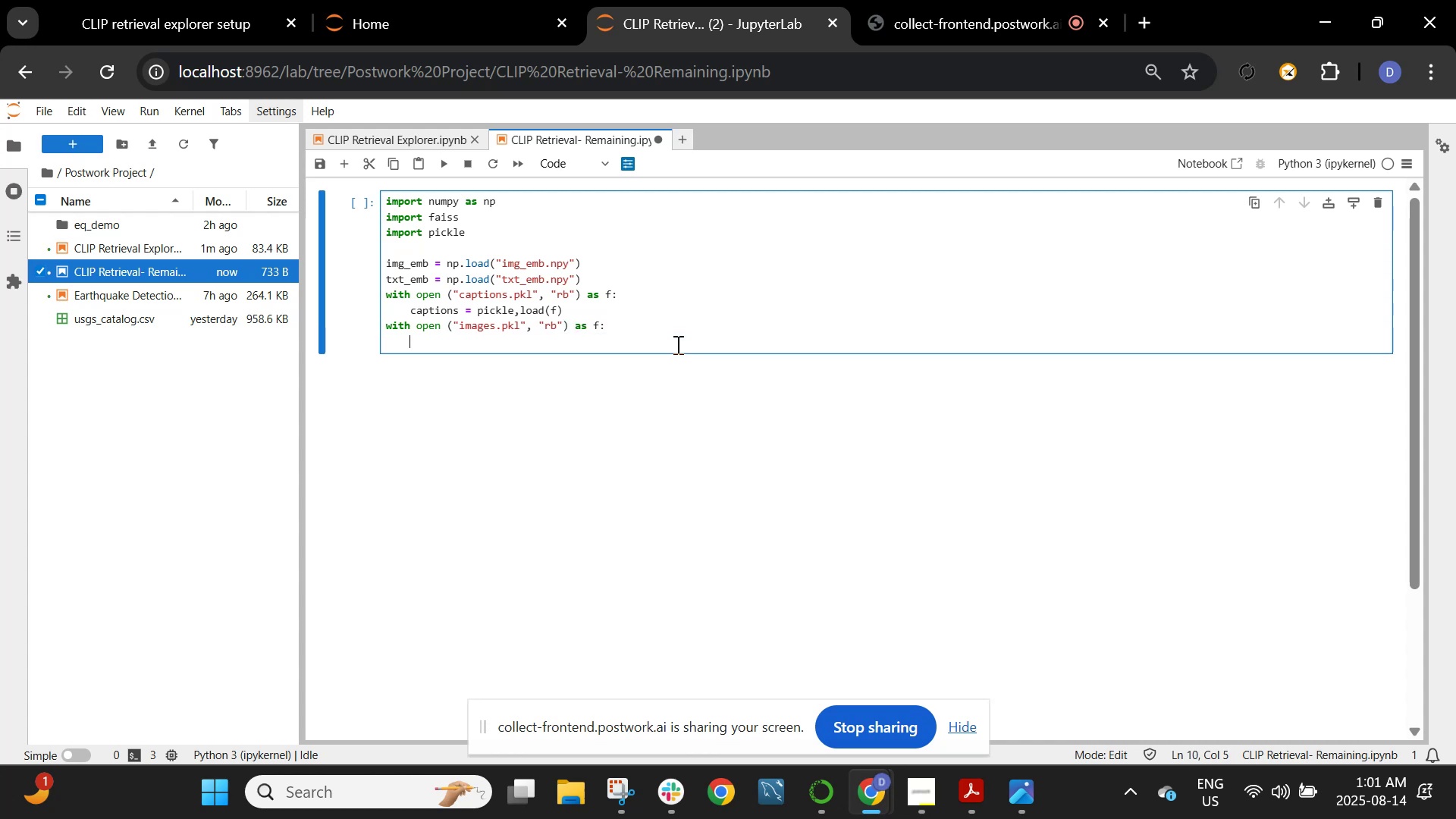 
 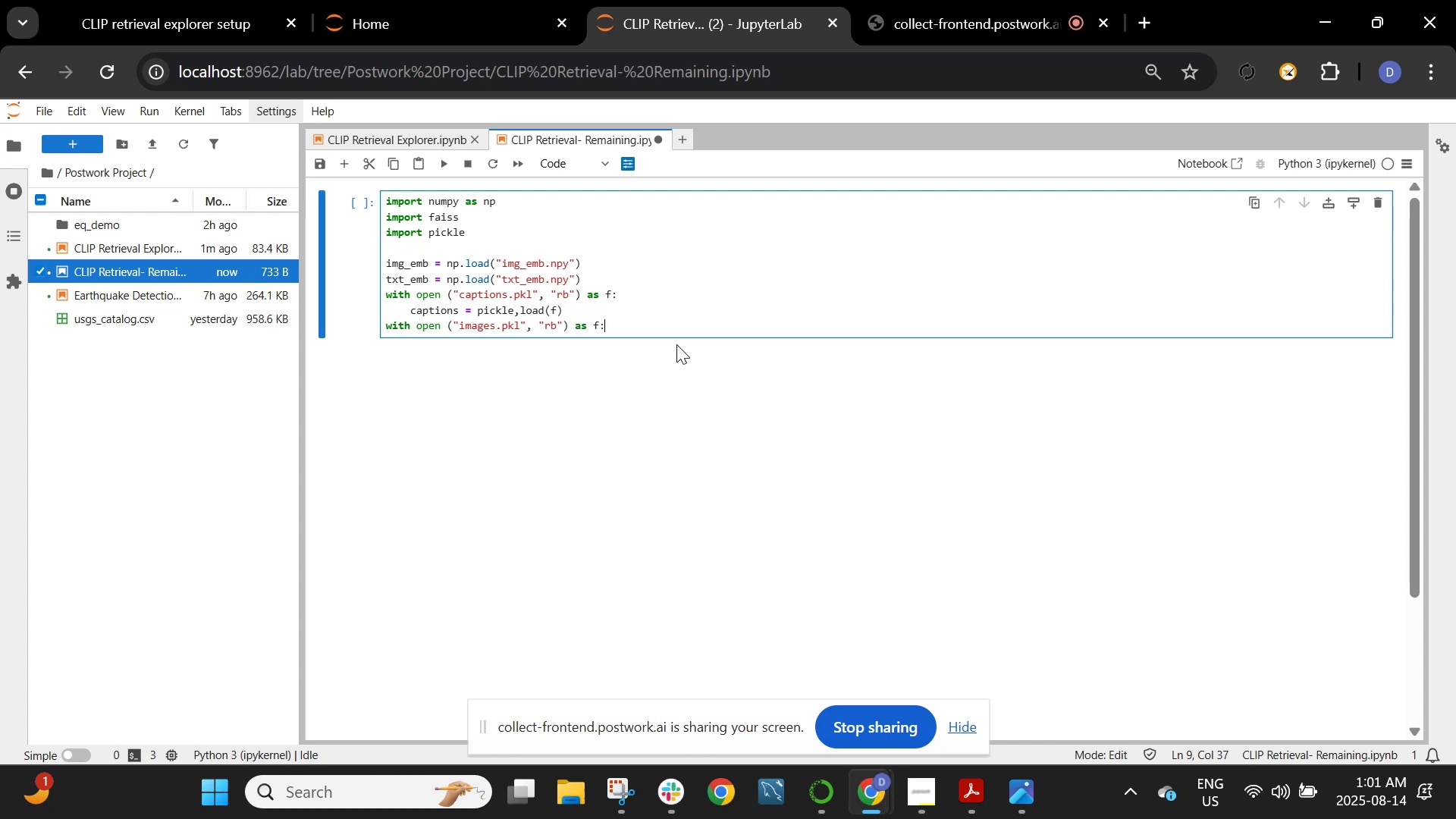 
key(Enter)
 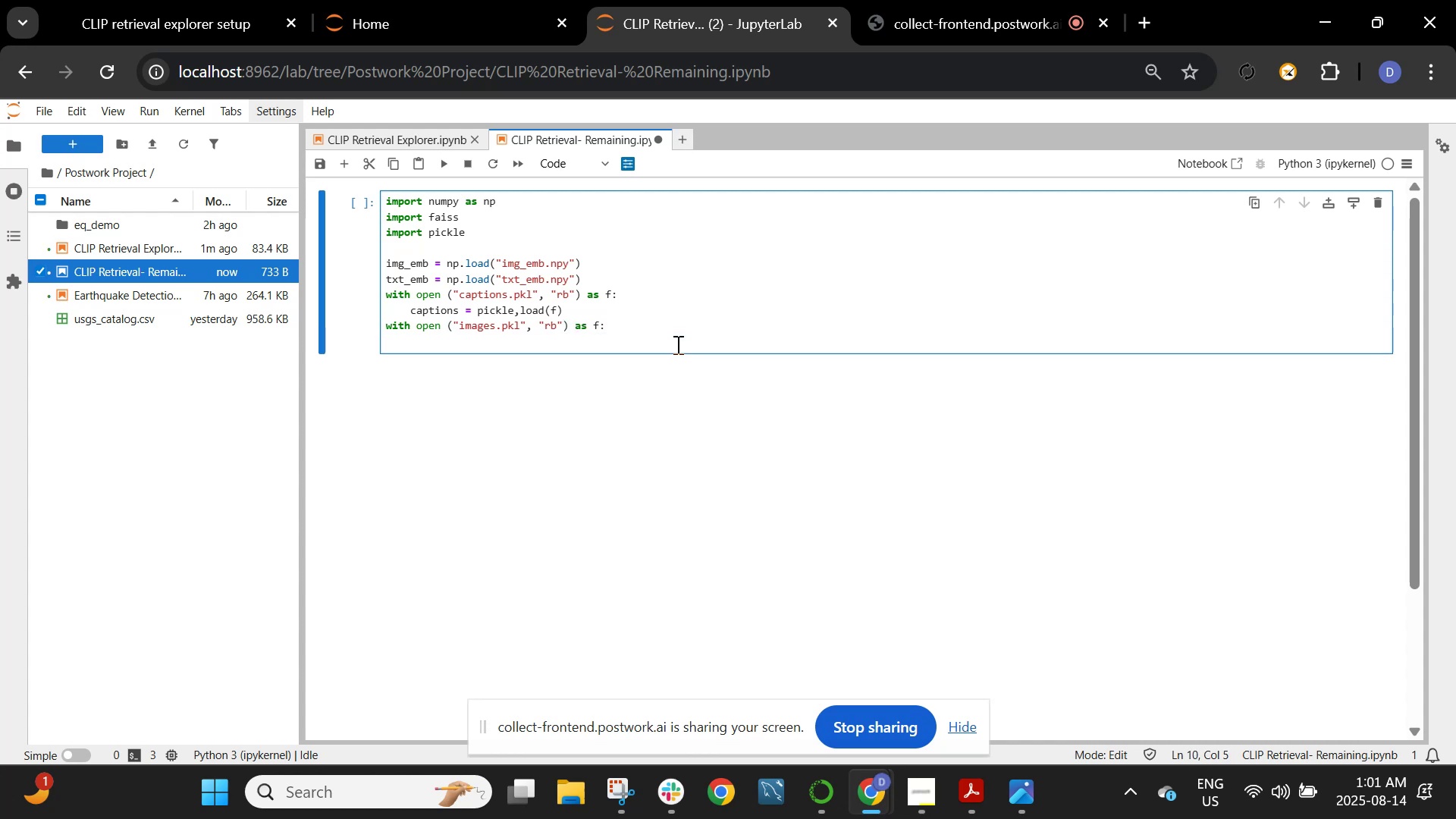 
type(images = pickle.load(f))
 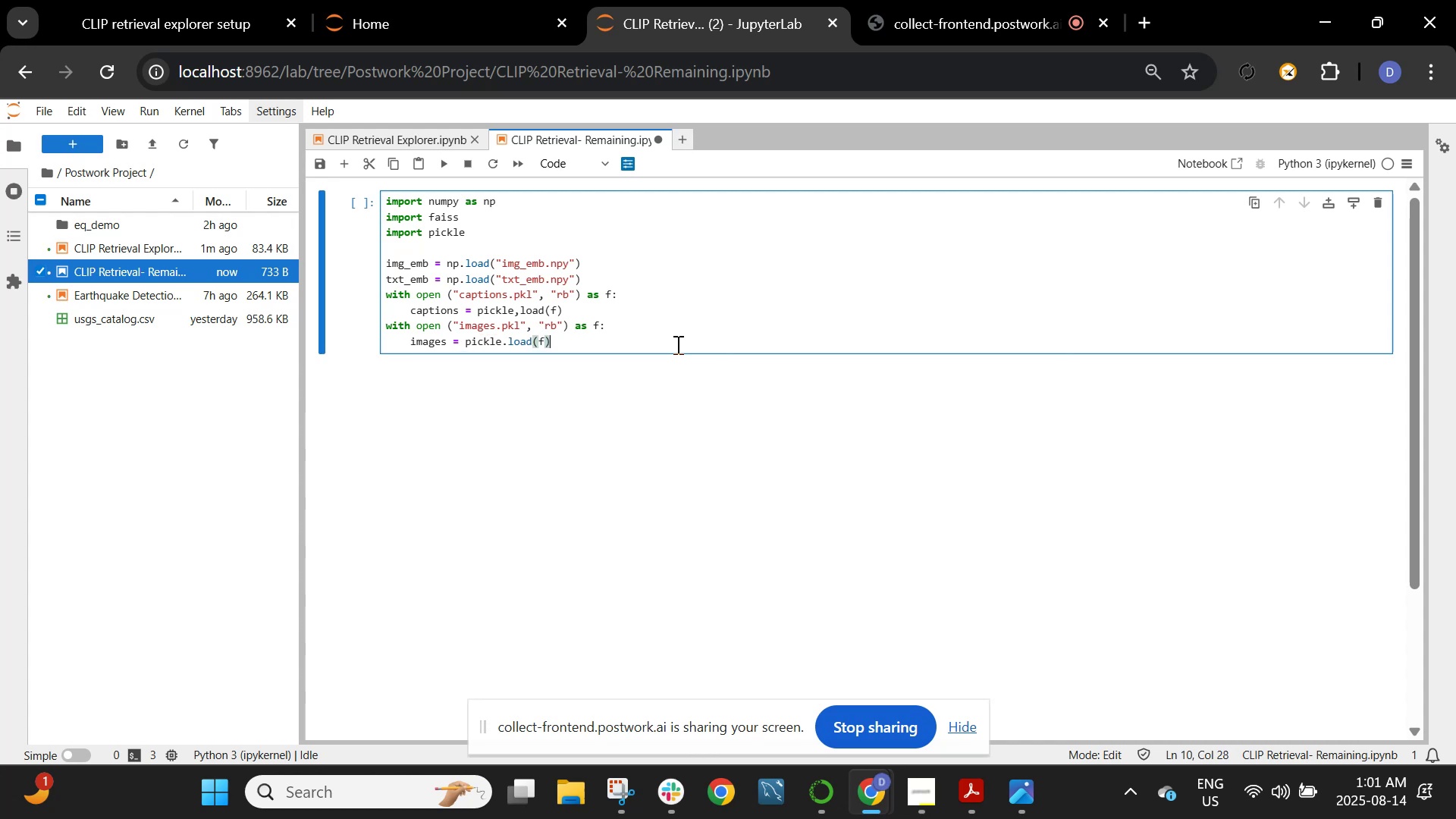 
key(Enter)
 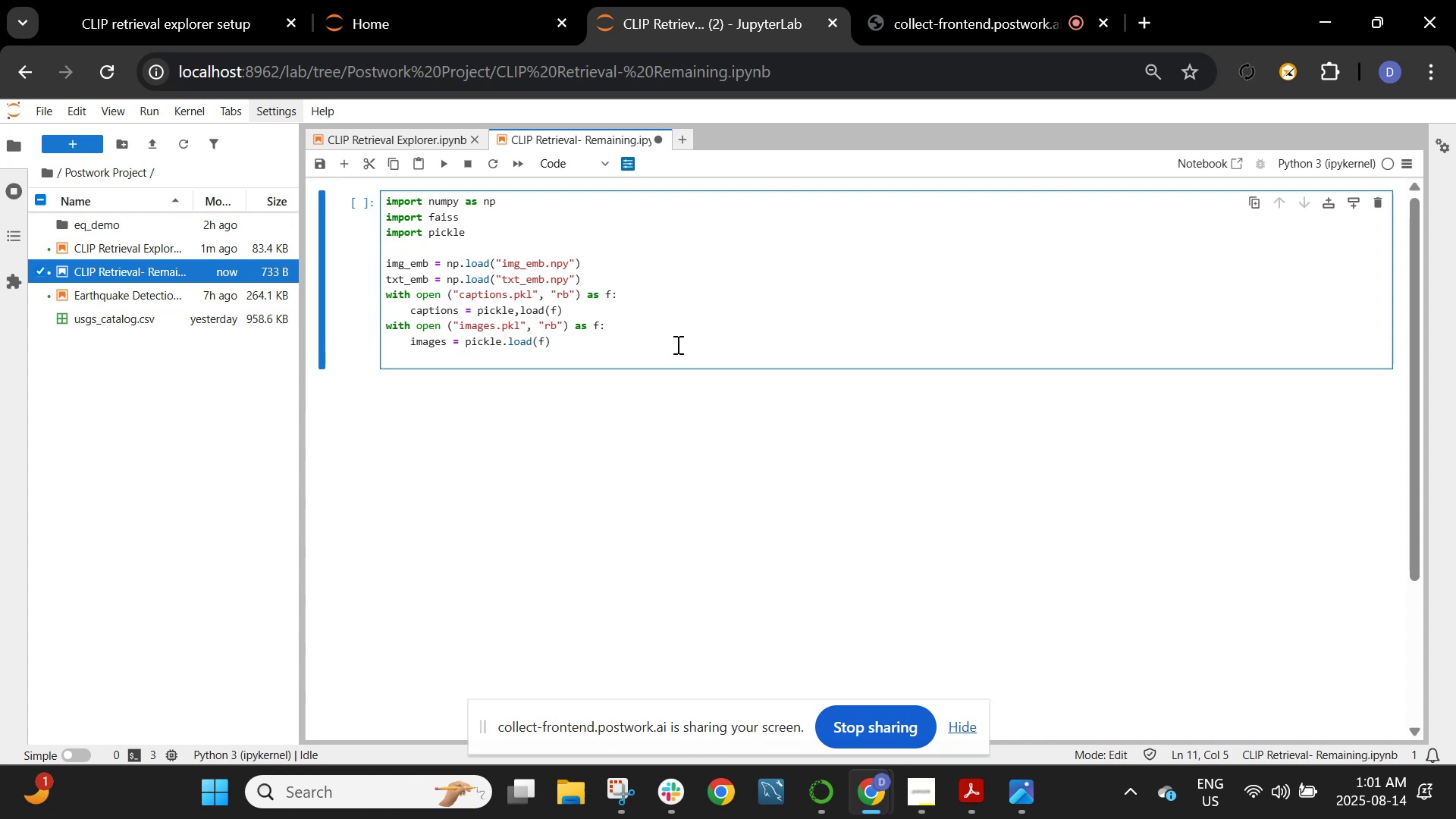 
key(Backspace)
type(index = faiss.read_index("clip.index"))
 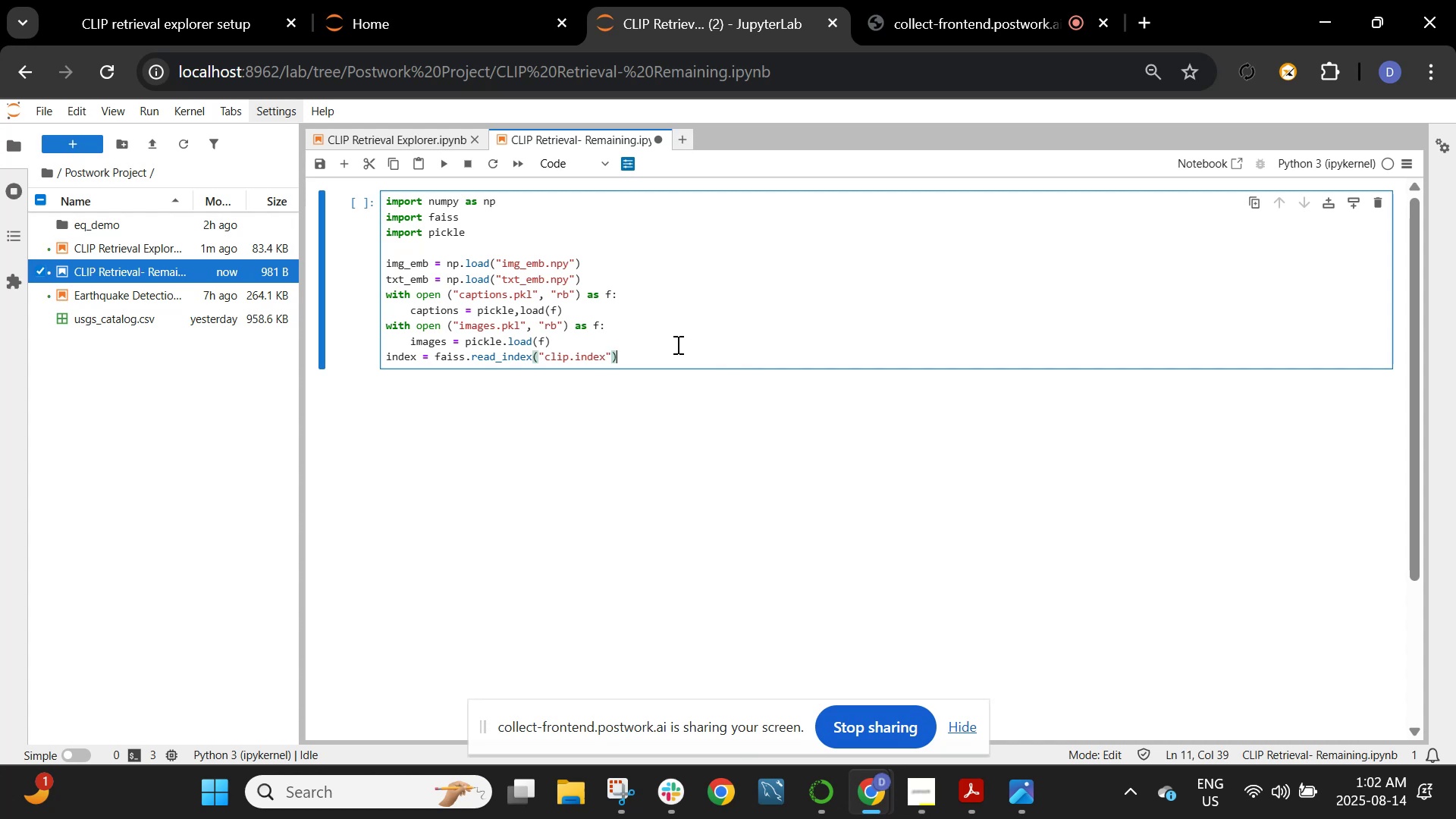 
key(Shift+ShiftRight)
 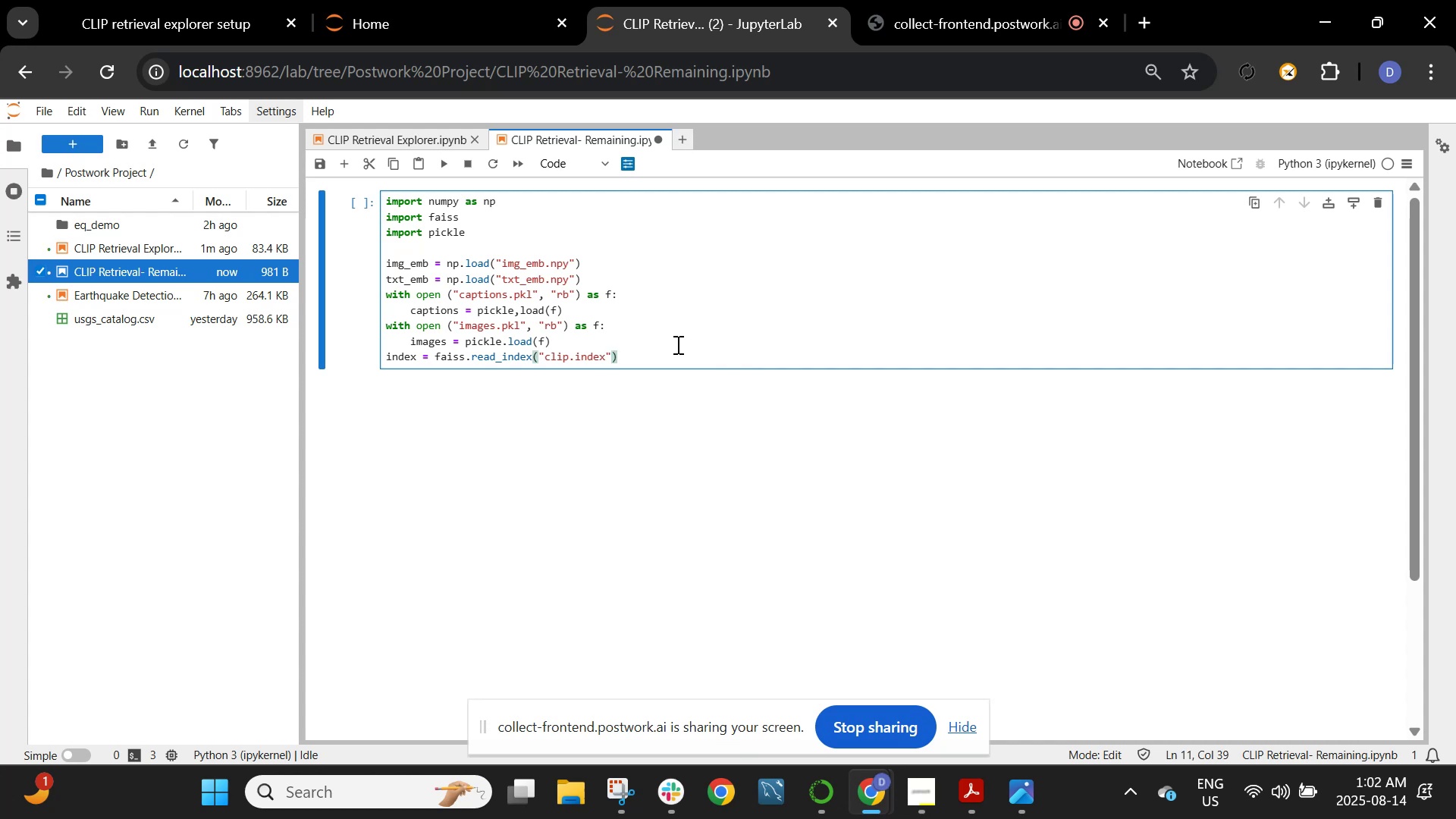 
key(Shift+Enter)
 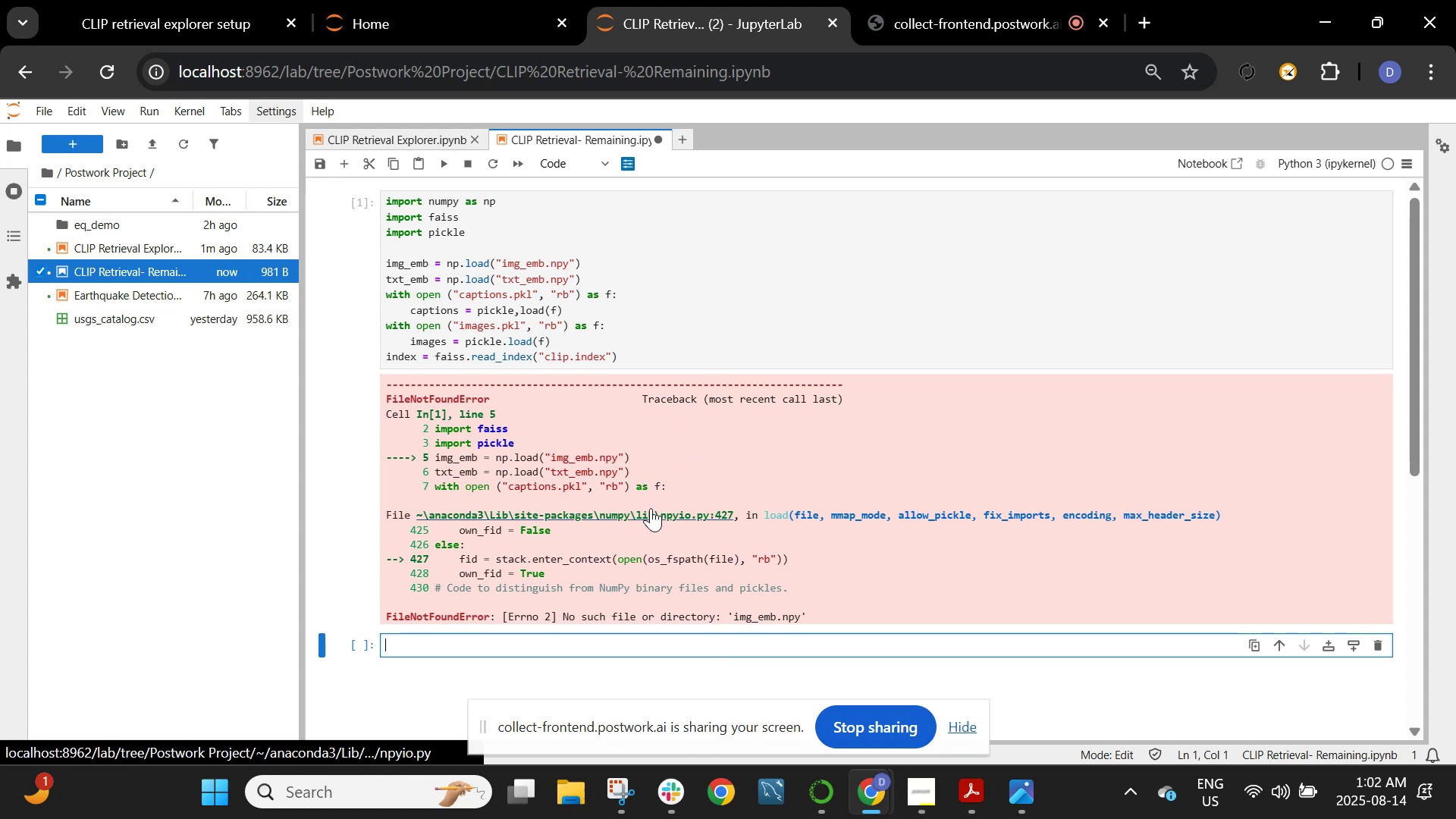 
wait(35.22)
 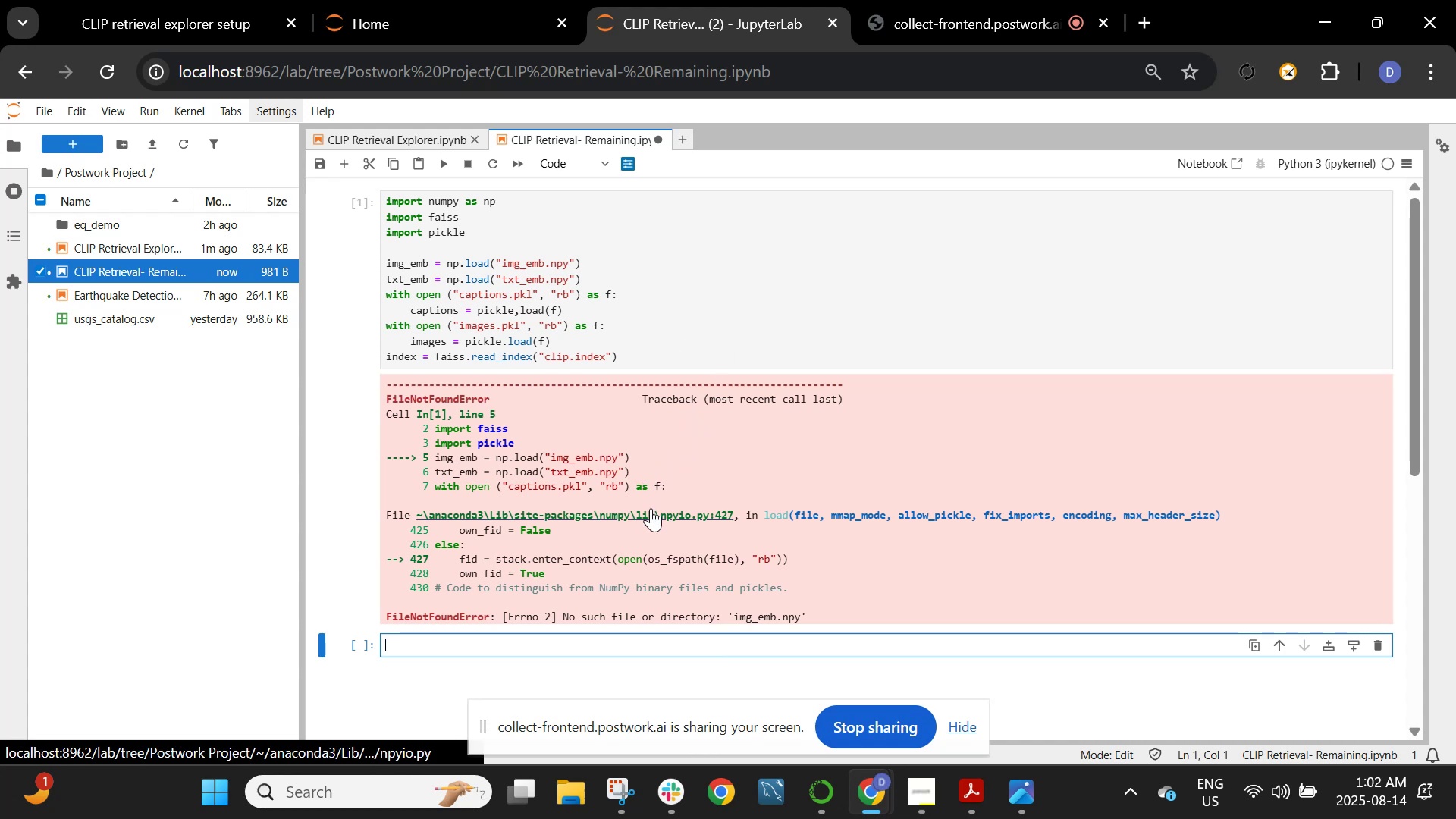 
left_click([422, 137])
 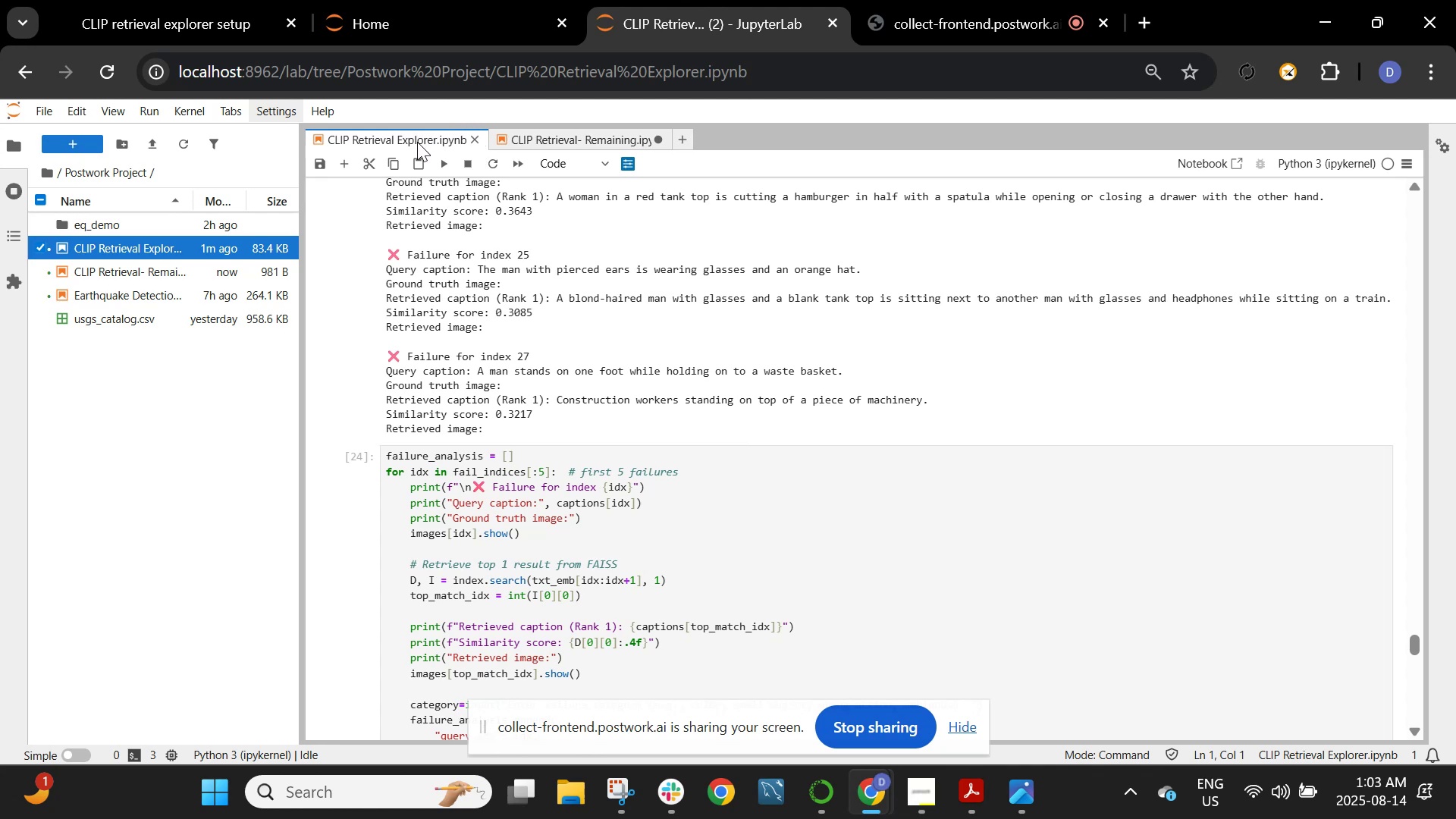 
wait(30.1)
 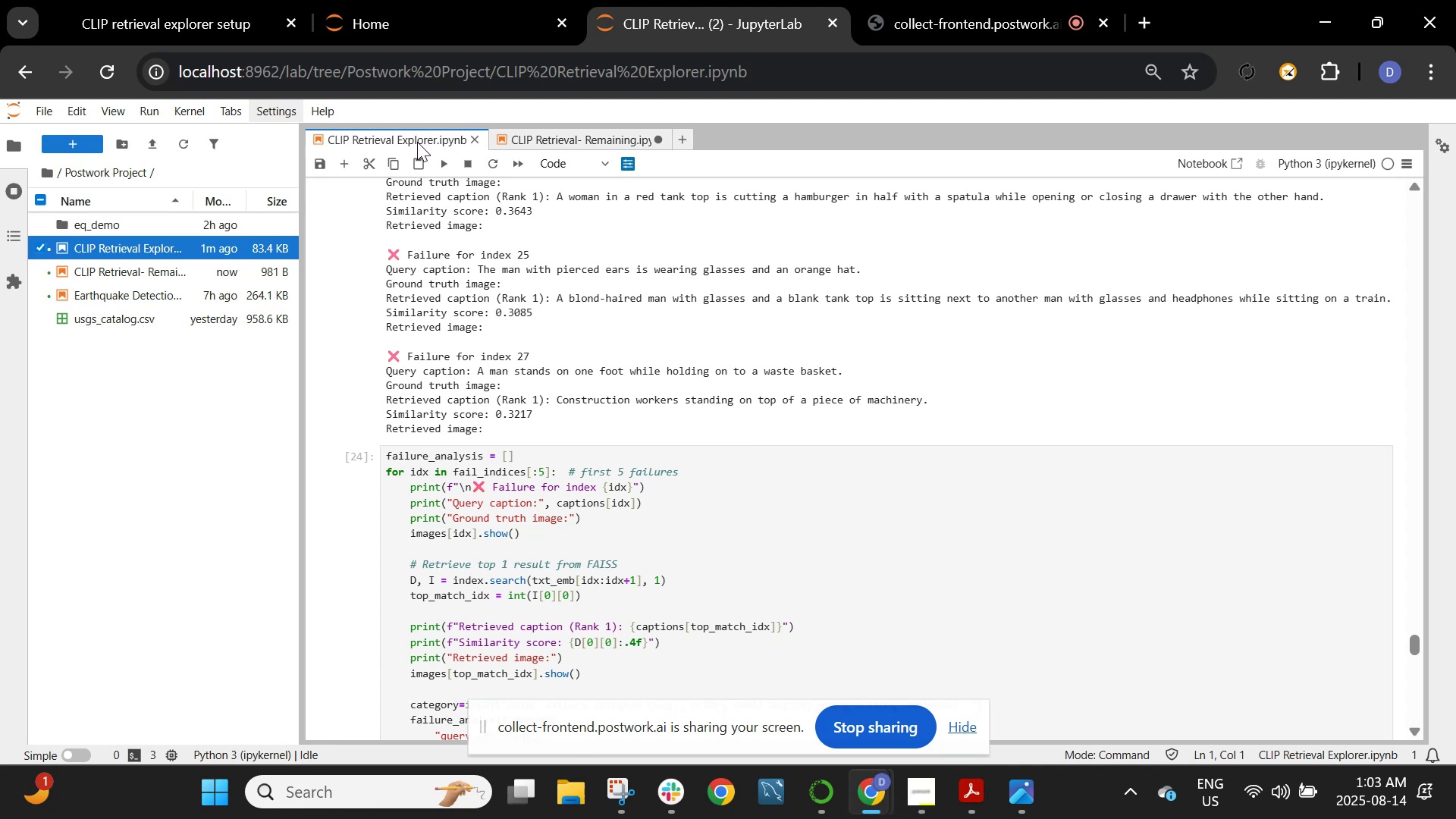 
scroll: coordinate [566, 425], scroll_direction: down, amount: 4.0
 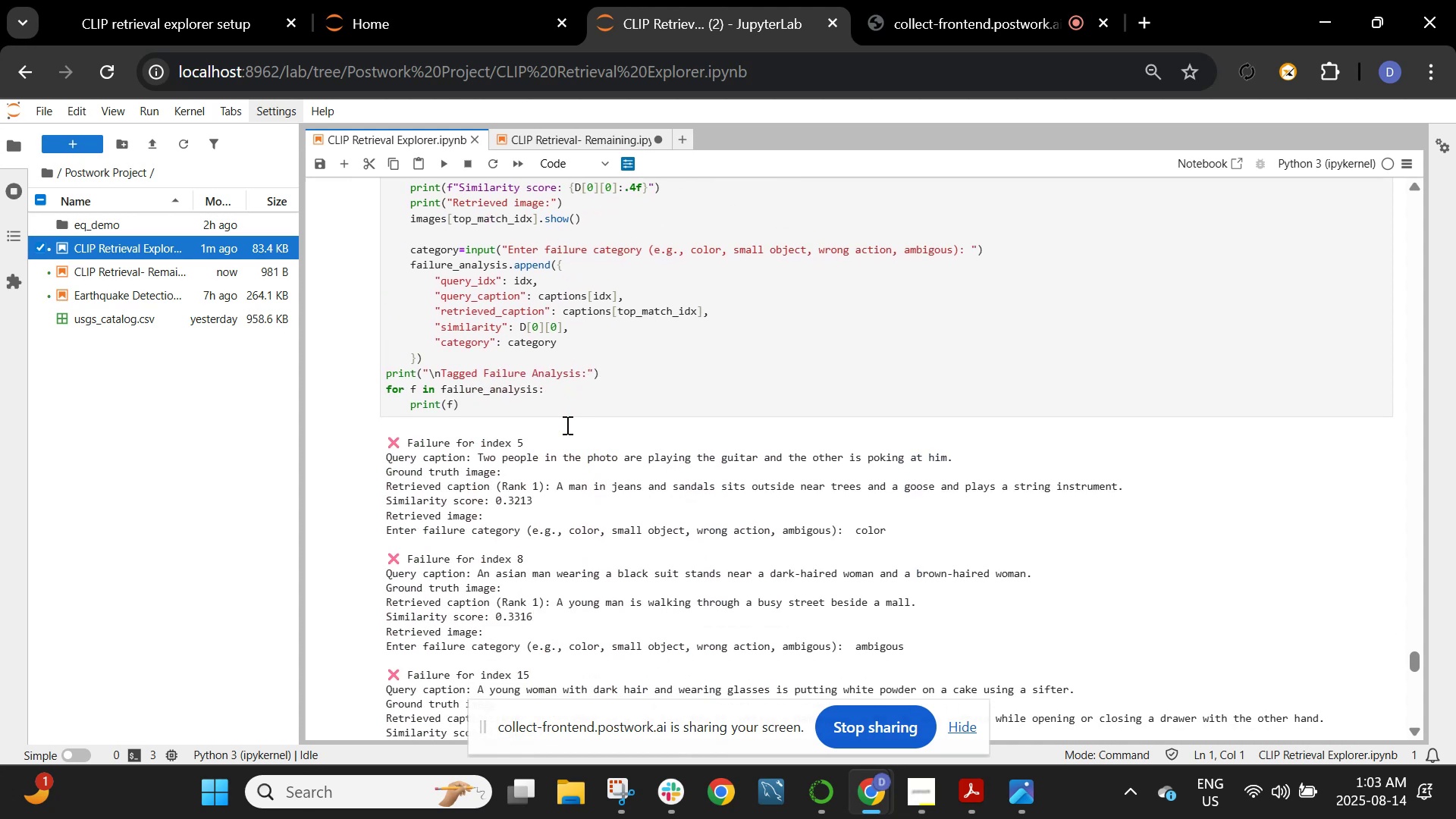 
scroll: coordinate [580, 424], scroll_direction: up, amount: 14.0
 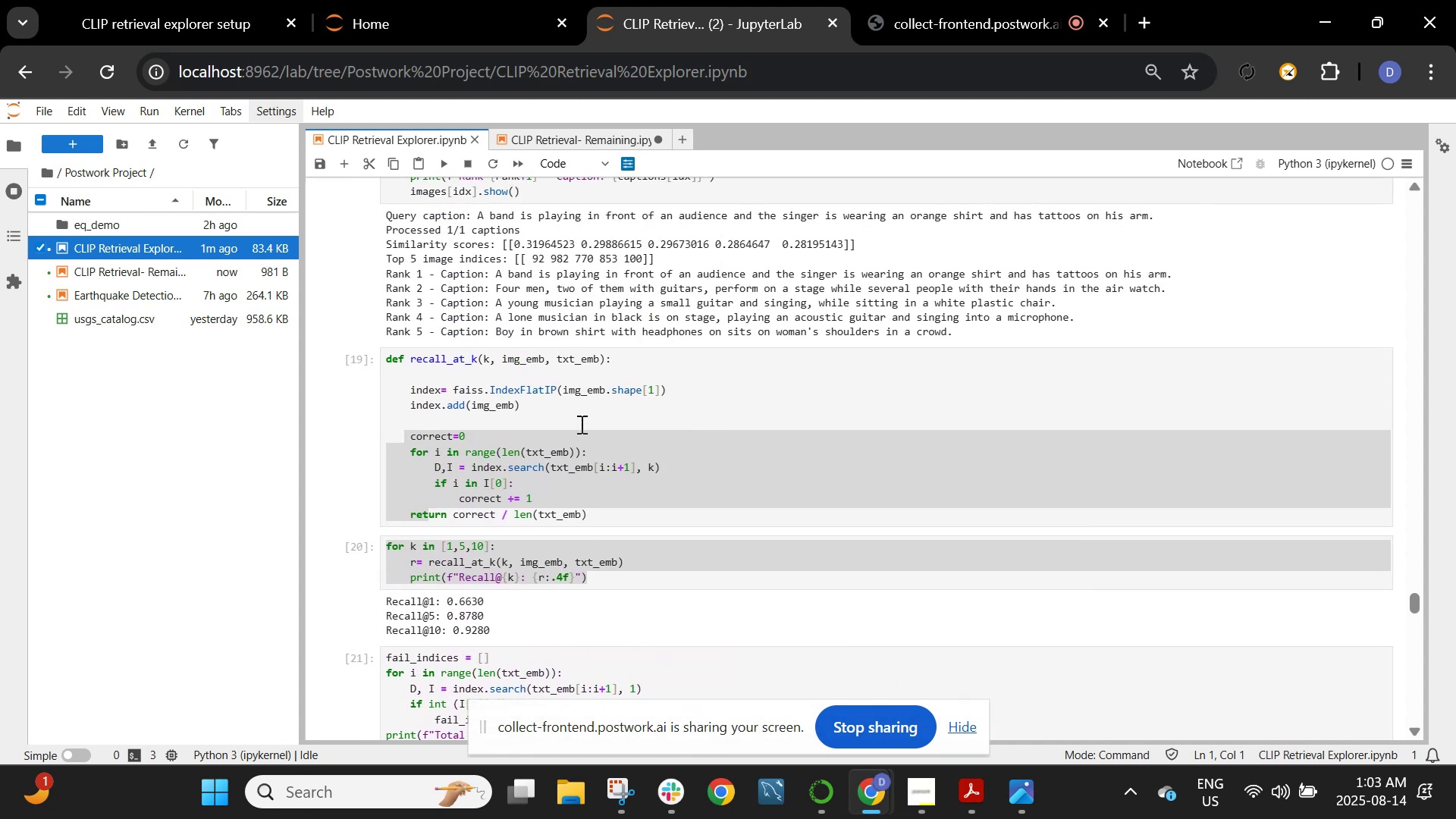 
left_click([580, 424])
 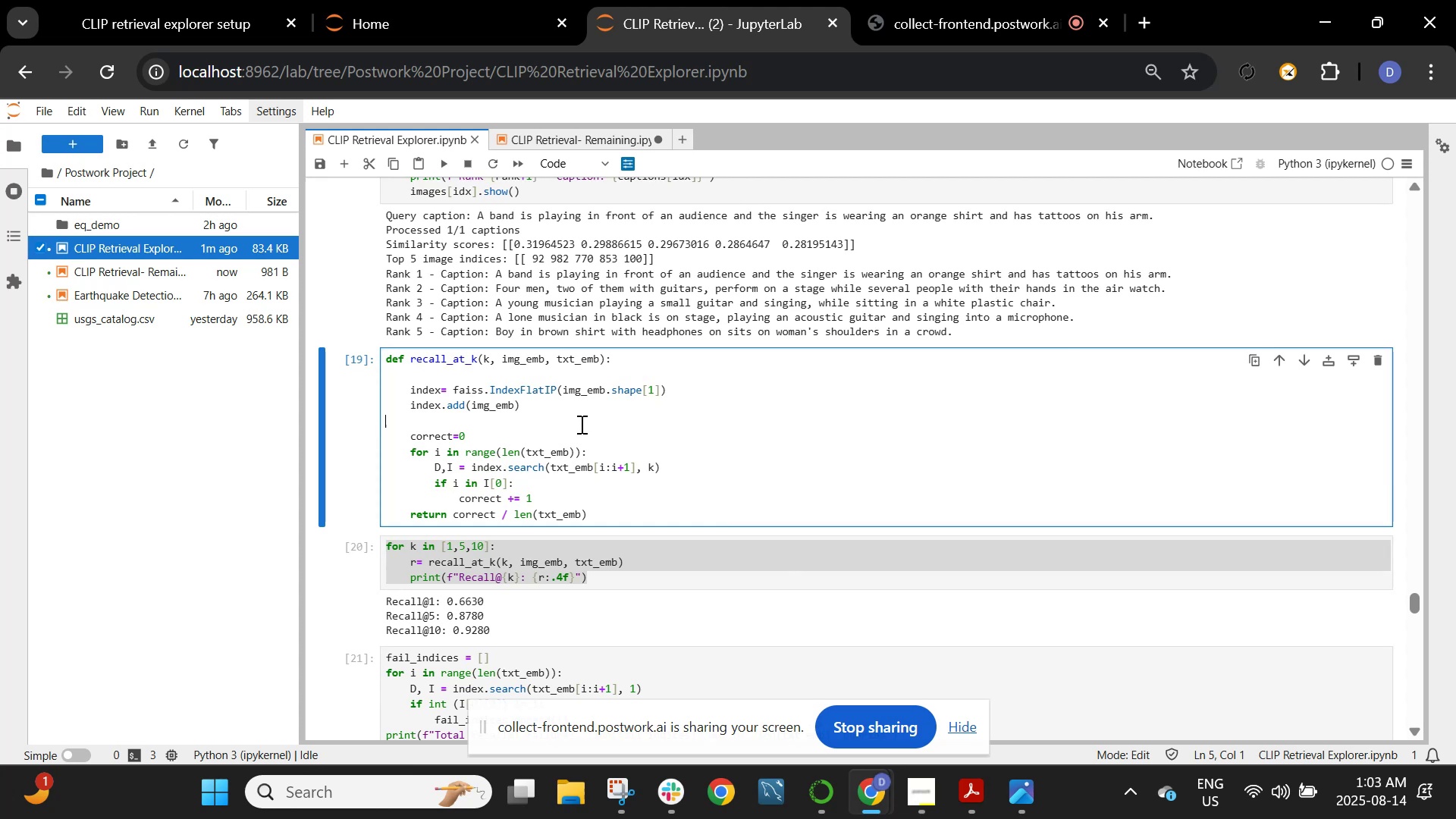 
scroll: coordinate [580, 424], scroll_direction: up, amount: 10.0
 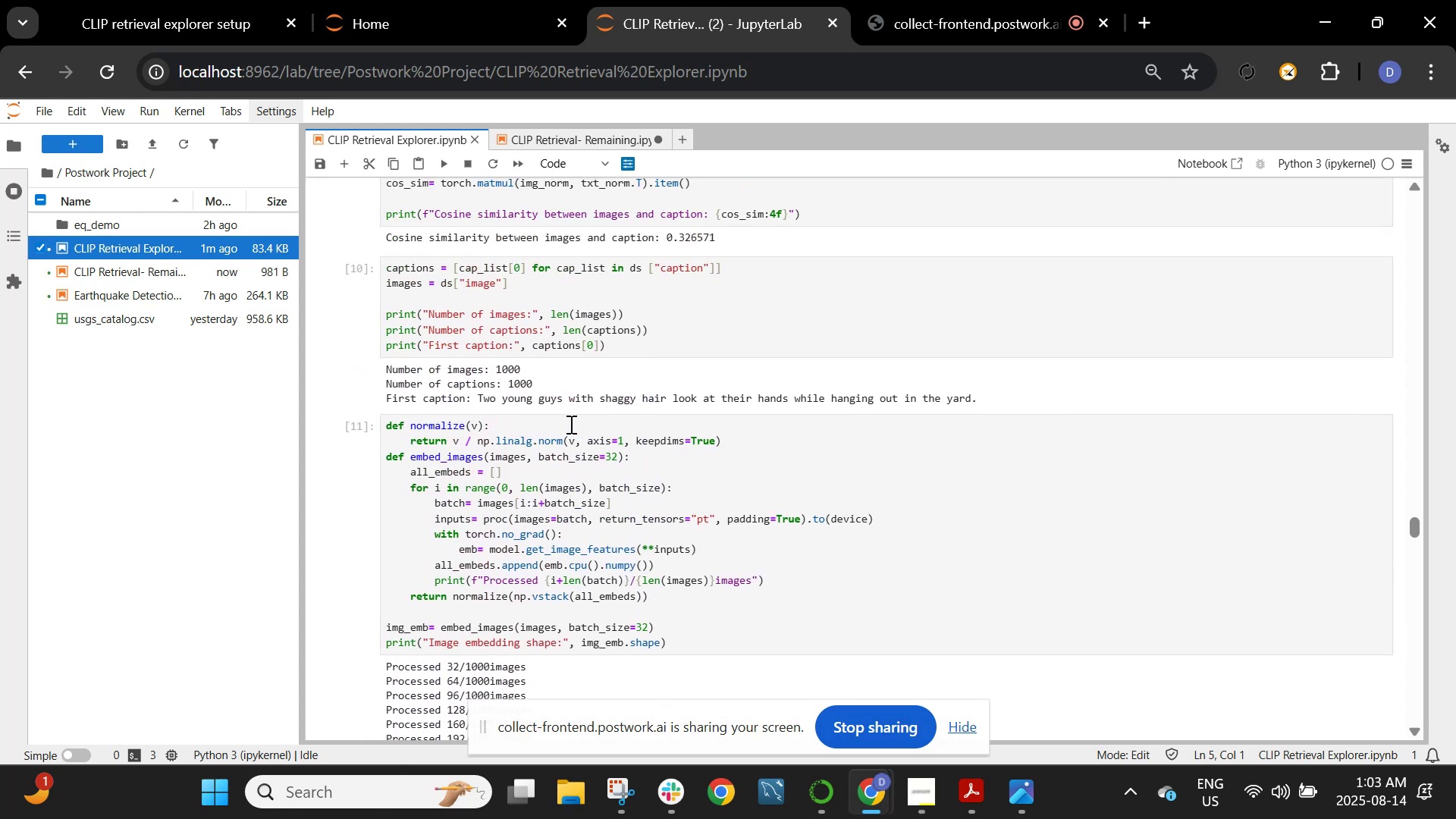 
scroll: coordinate [572, 391], scroll_direction: down, amount: 6.0
 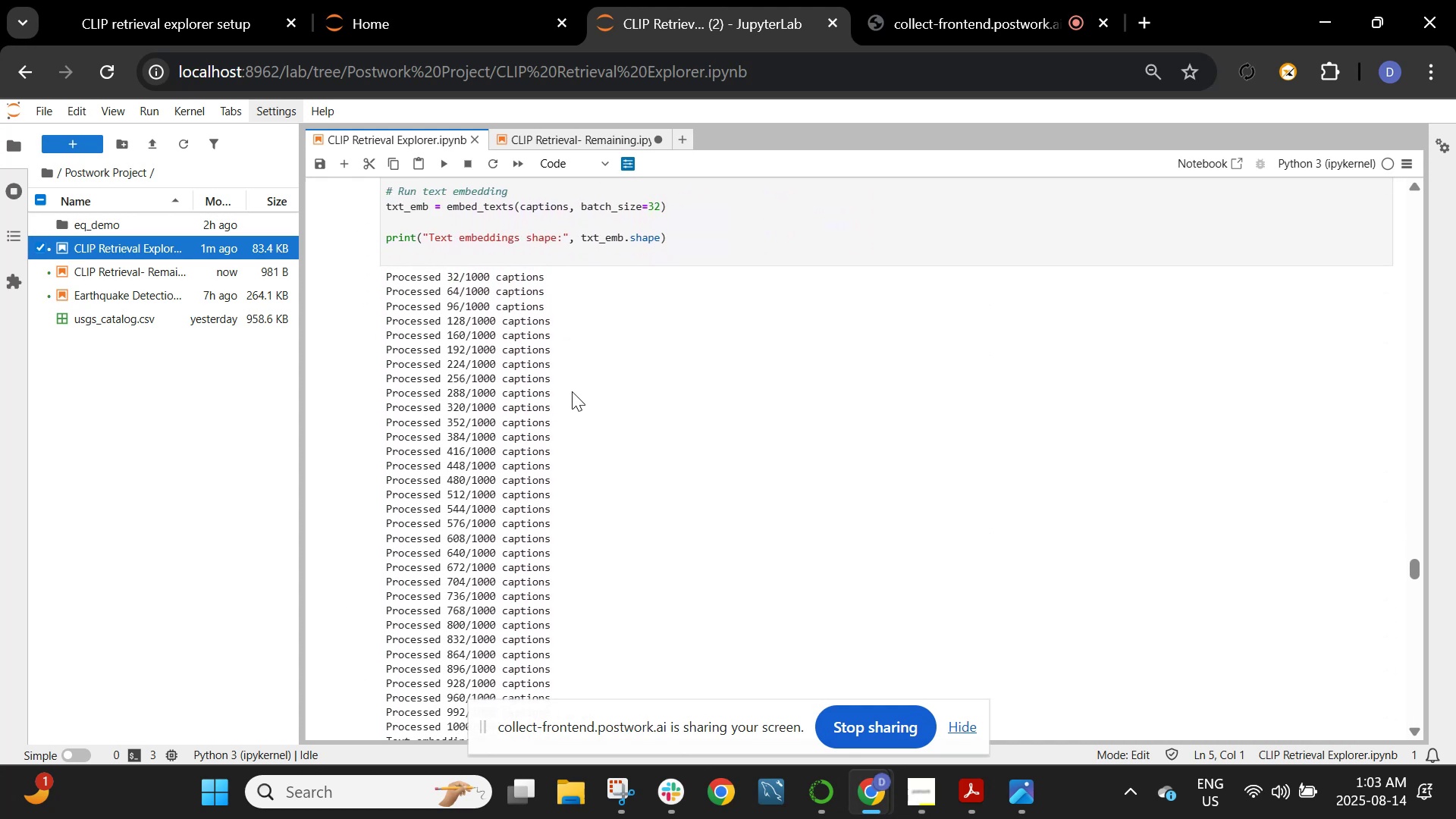 
scroll: coordinate [572, 391], scroll_direction: up, amount: 1.0
 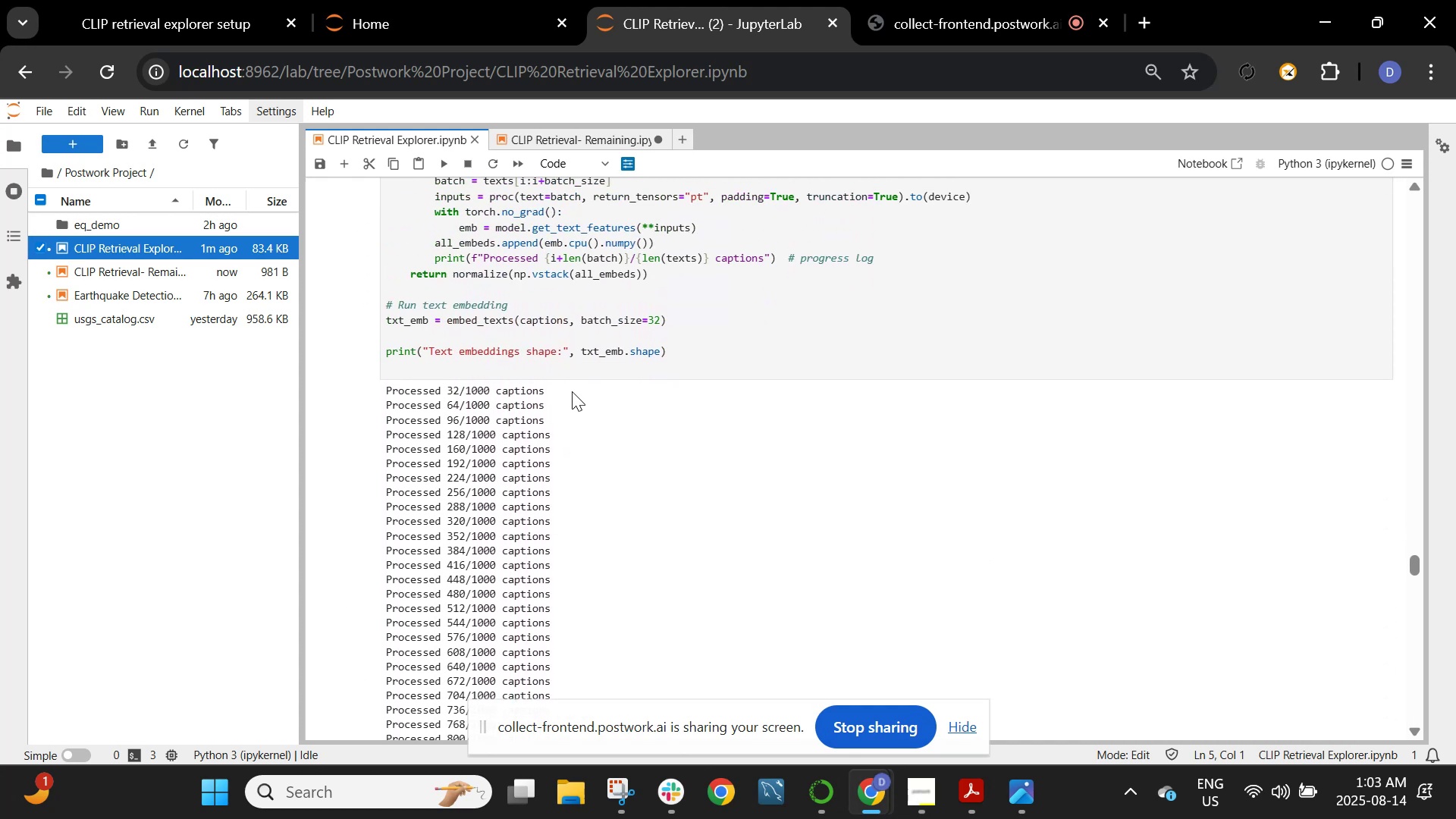 
scroll: coordinate [580, 407], scroll_direction: down, amount: 6.0
 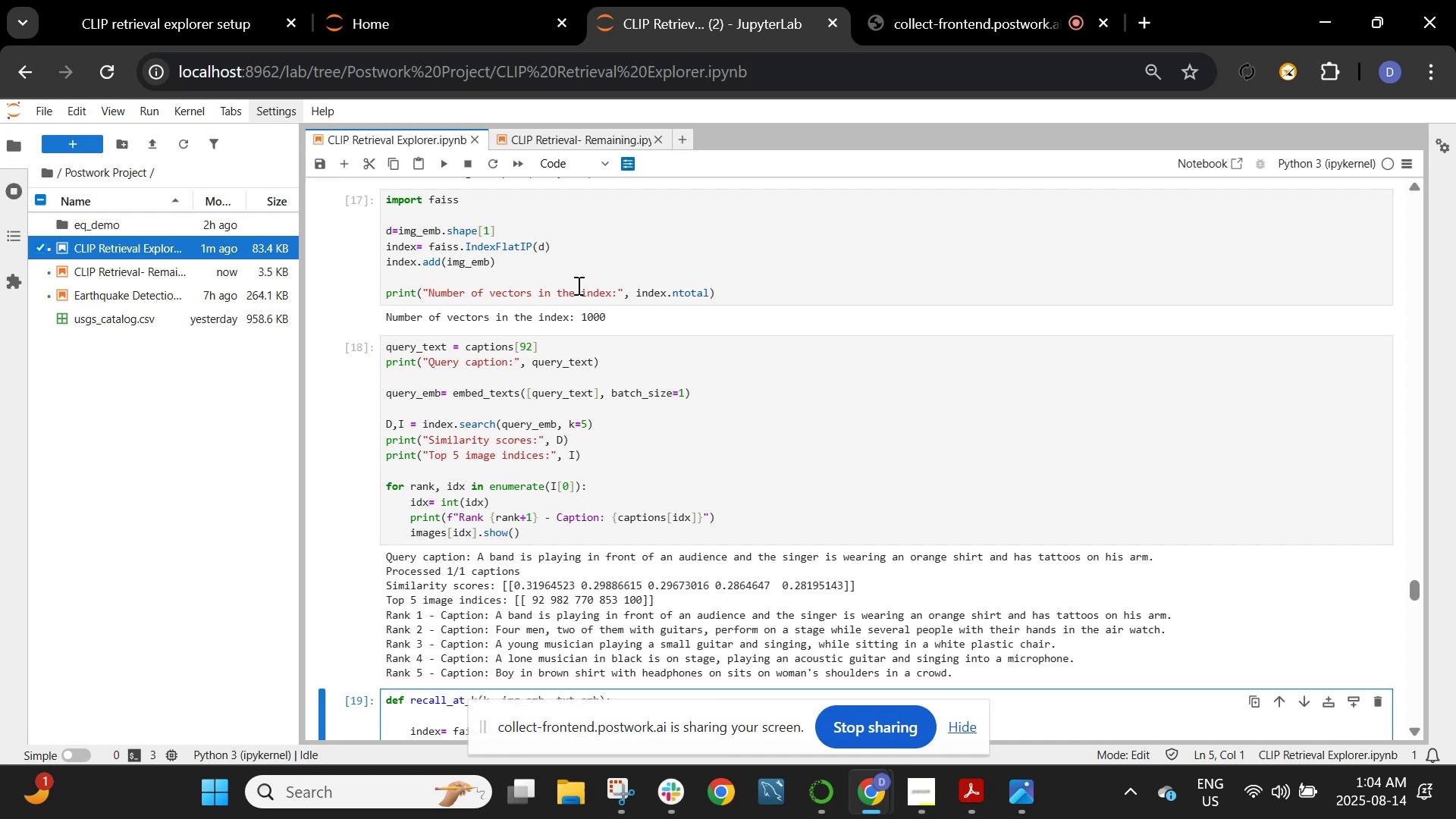 
wait(27.2)
 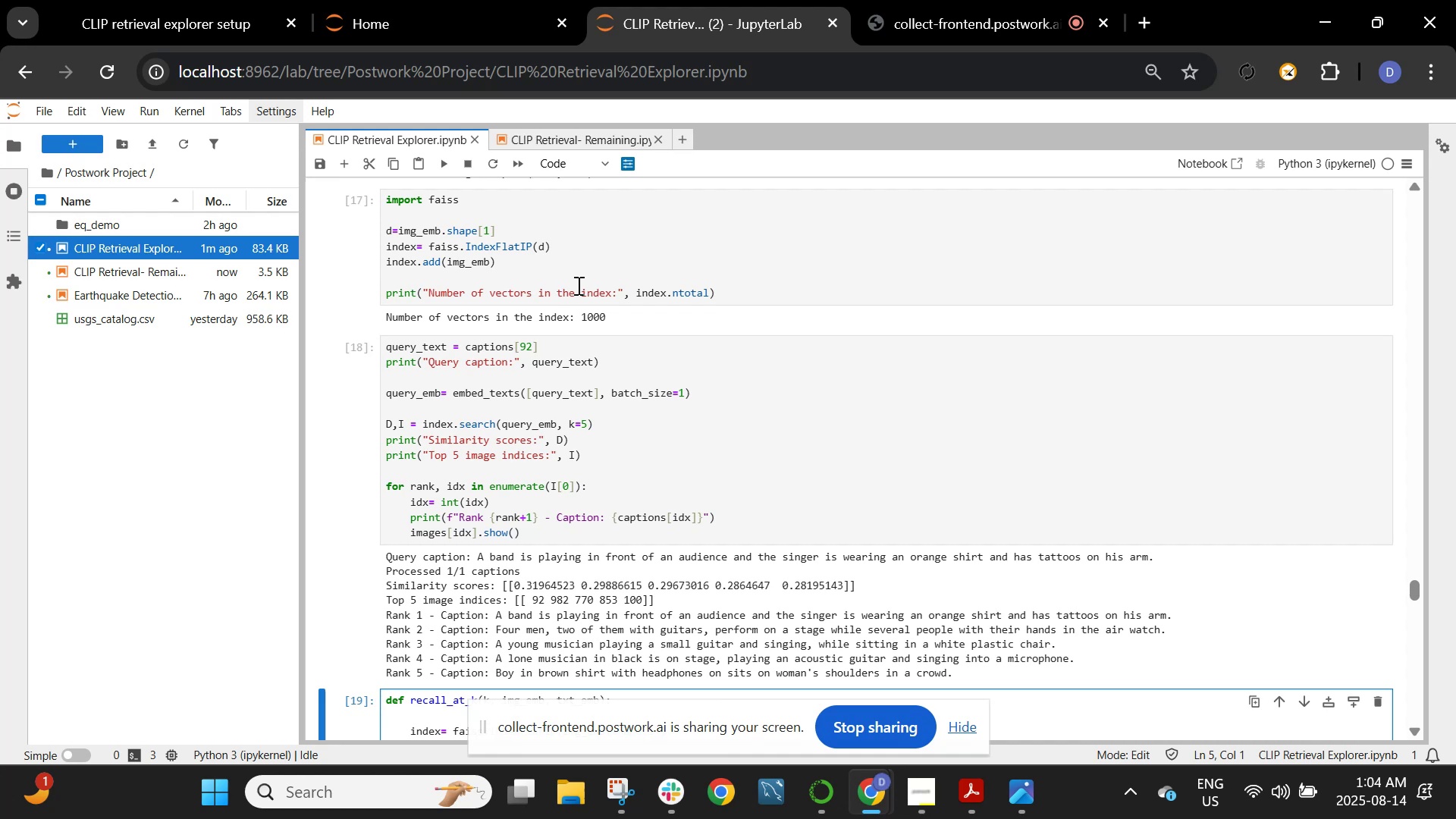 
scroll: coordinate [592, 316], scroll_direction: up, amount: 8.0
 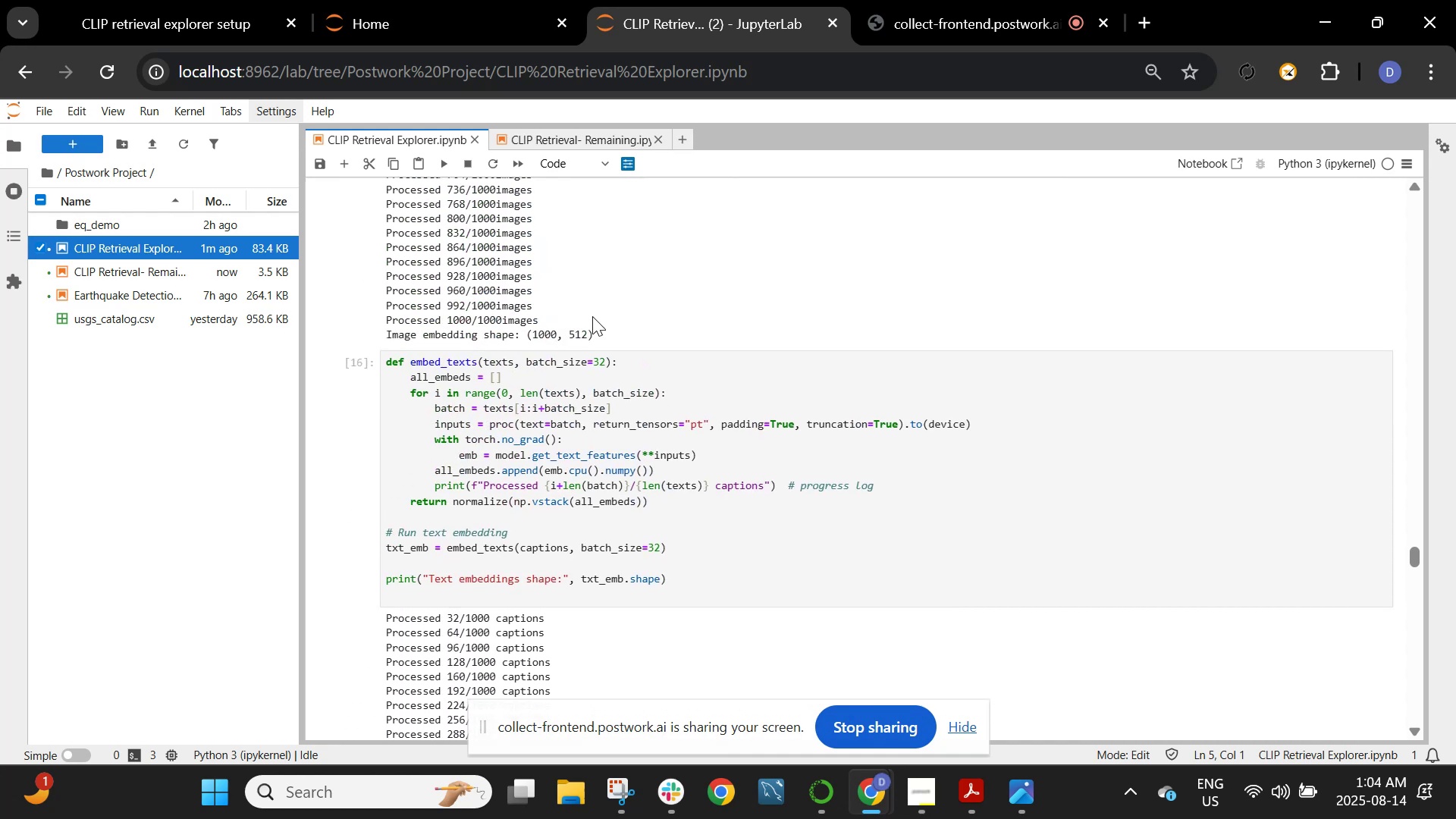 
scroll: coordinate [592, 316], scroll_direction: down, amount: 13.0
 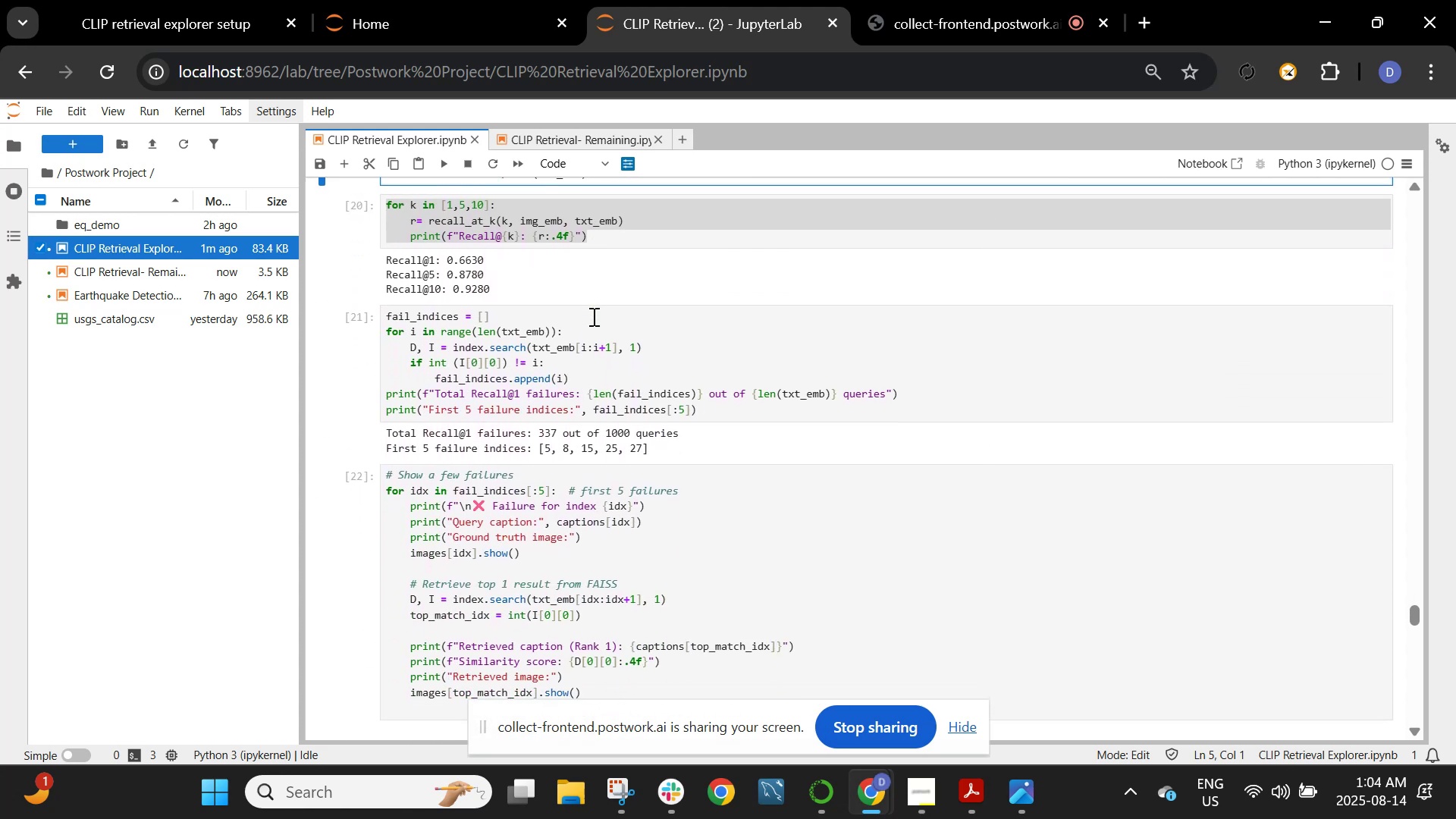 
scroll: coordinate [592, 316], scroll_direction: down, amount: 3.0
 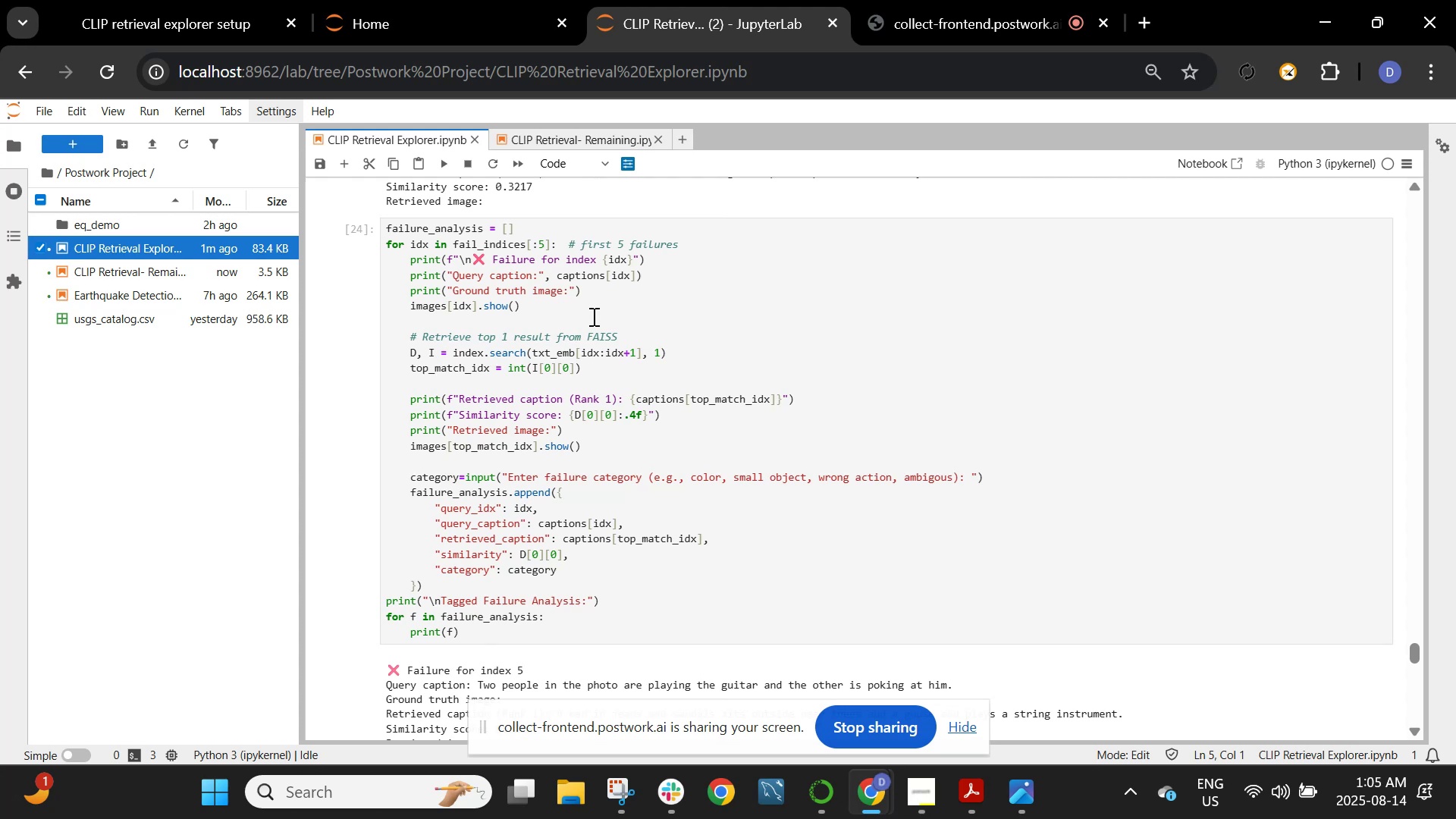 
wait(23.25)
 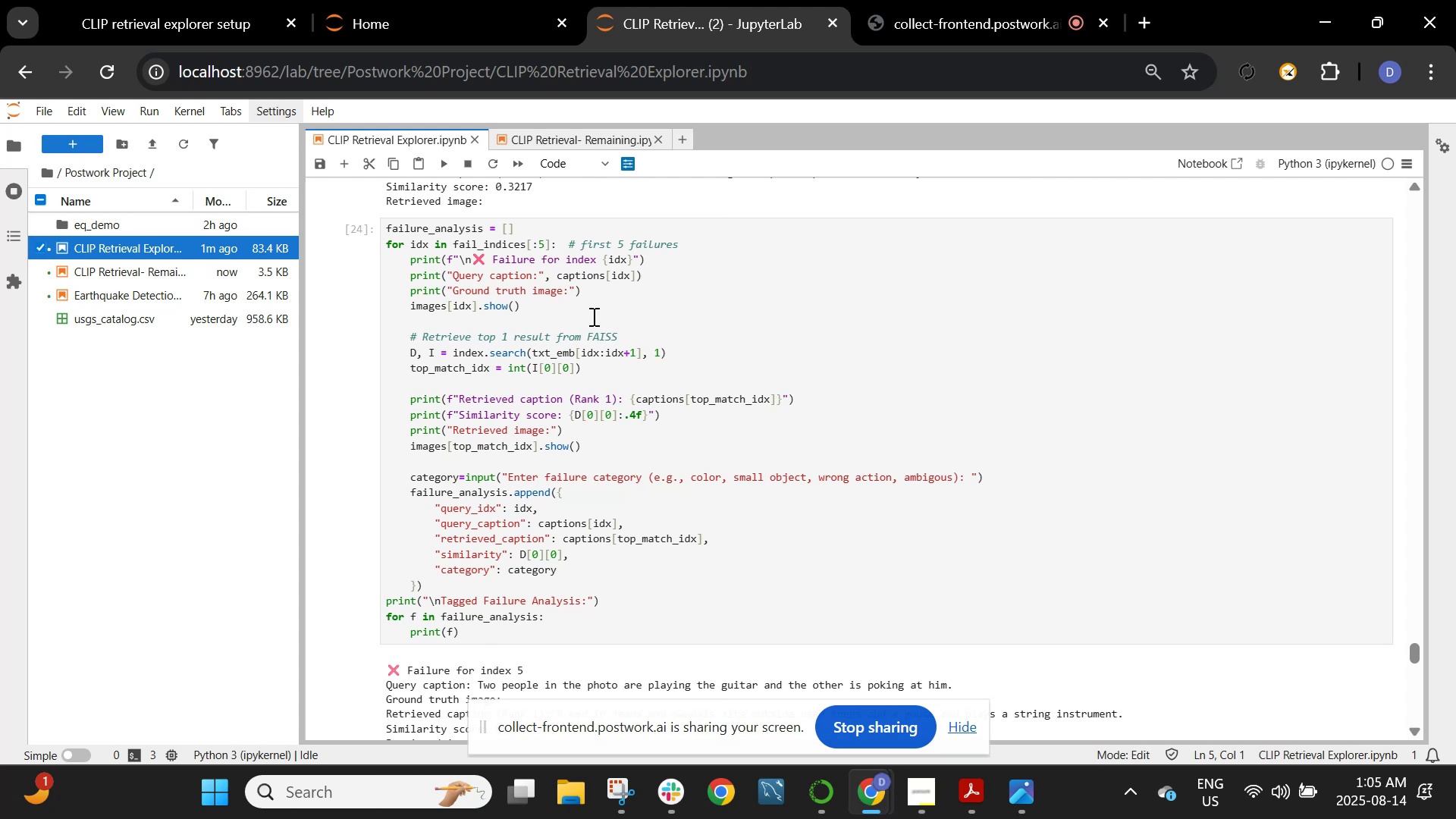 
scroll: coordinate [592, 316], scroll_direction: up, amount: 1.0
 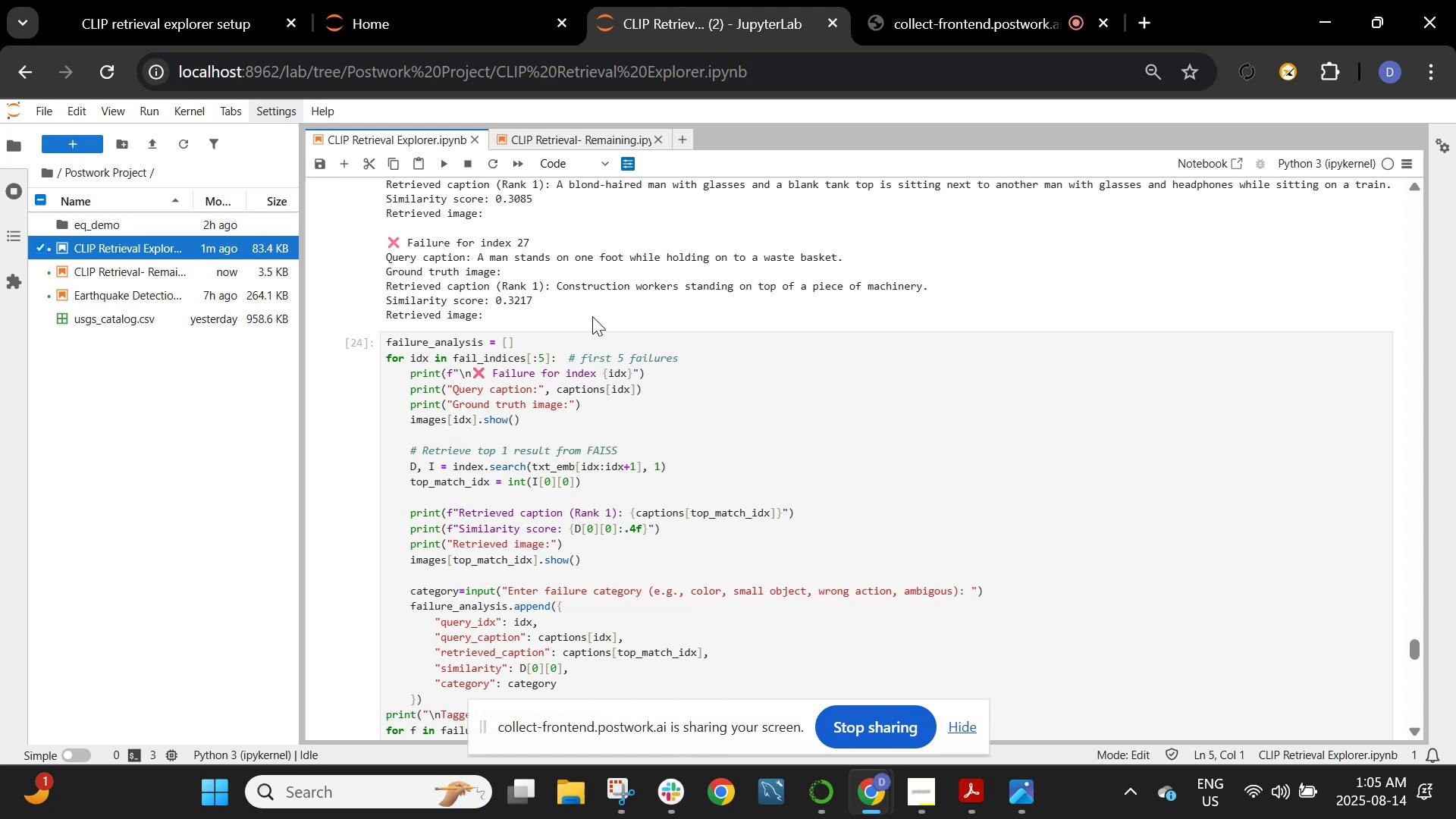 
wait(6.54)
 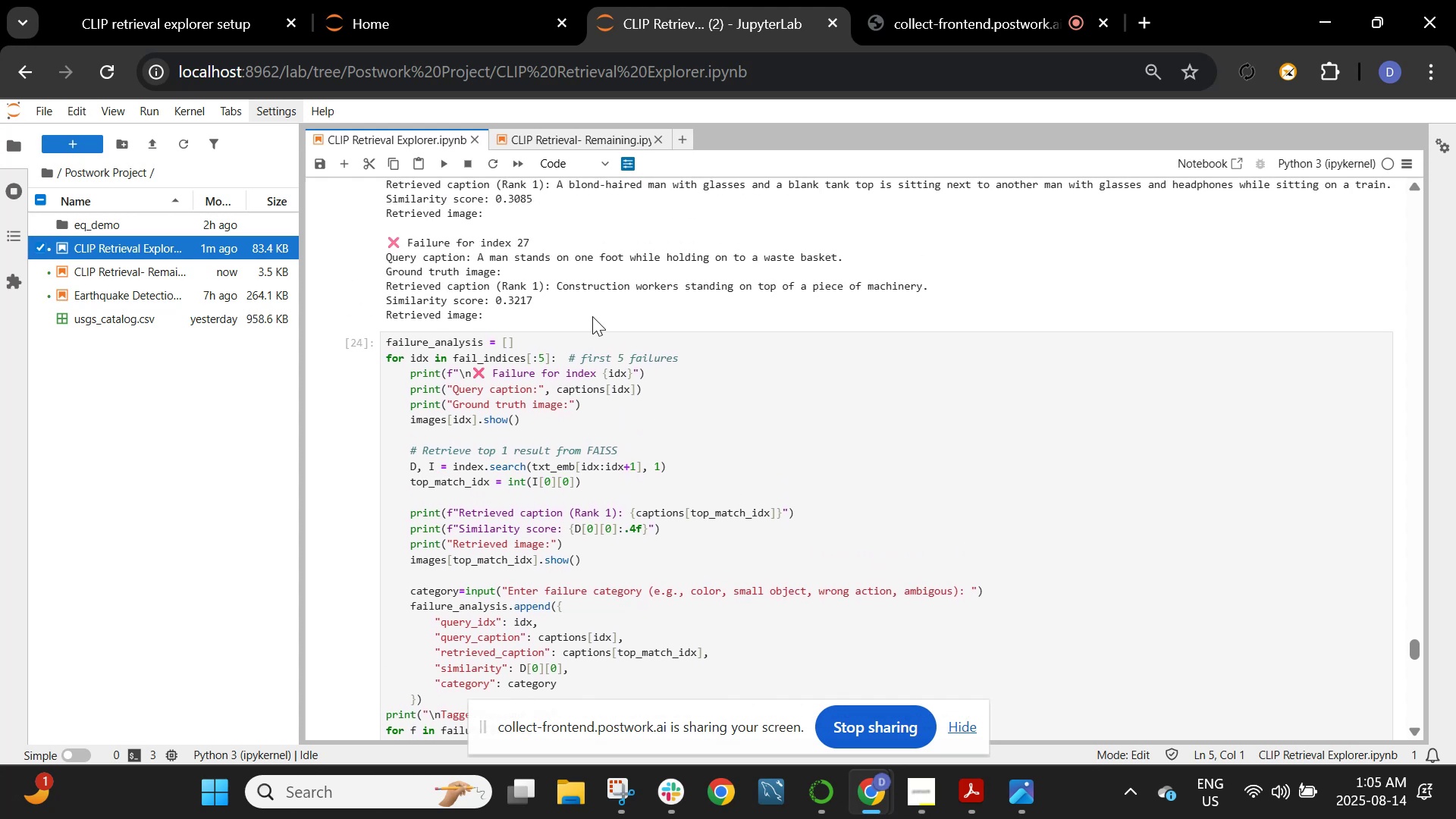 
scroll: coordinate [620, 297], scroll_direction: down, amount: 4.0
 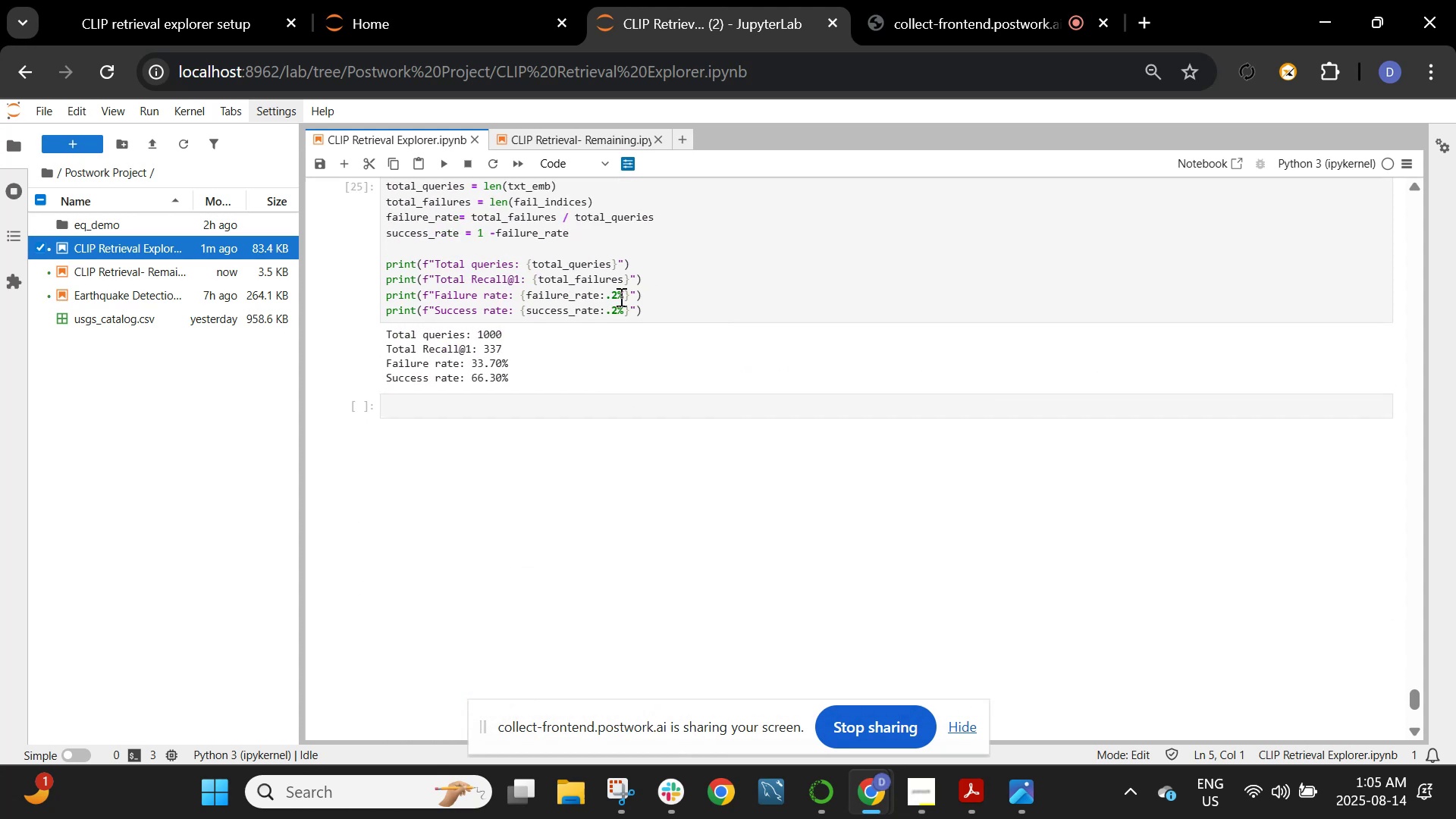 
scroll: coordinate [618, 347], scroll_direction: up, amount: 18.0
 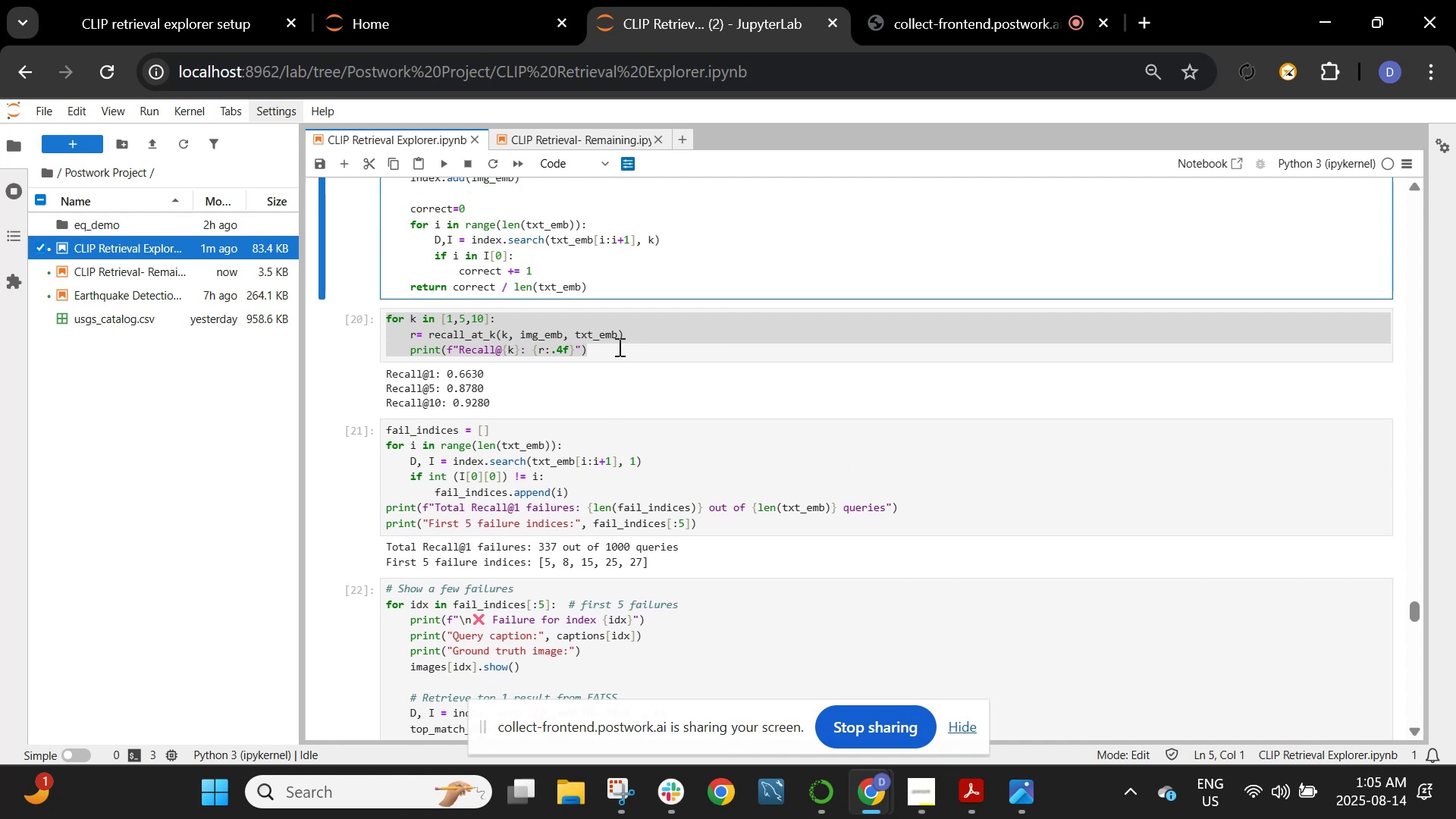 
scroll: coordinate [618, 347], scroll_direction: up, amount: 2.0
 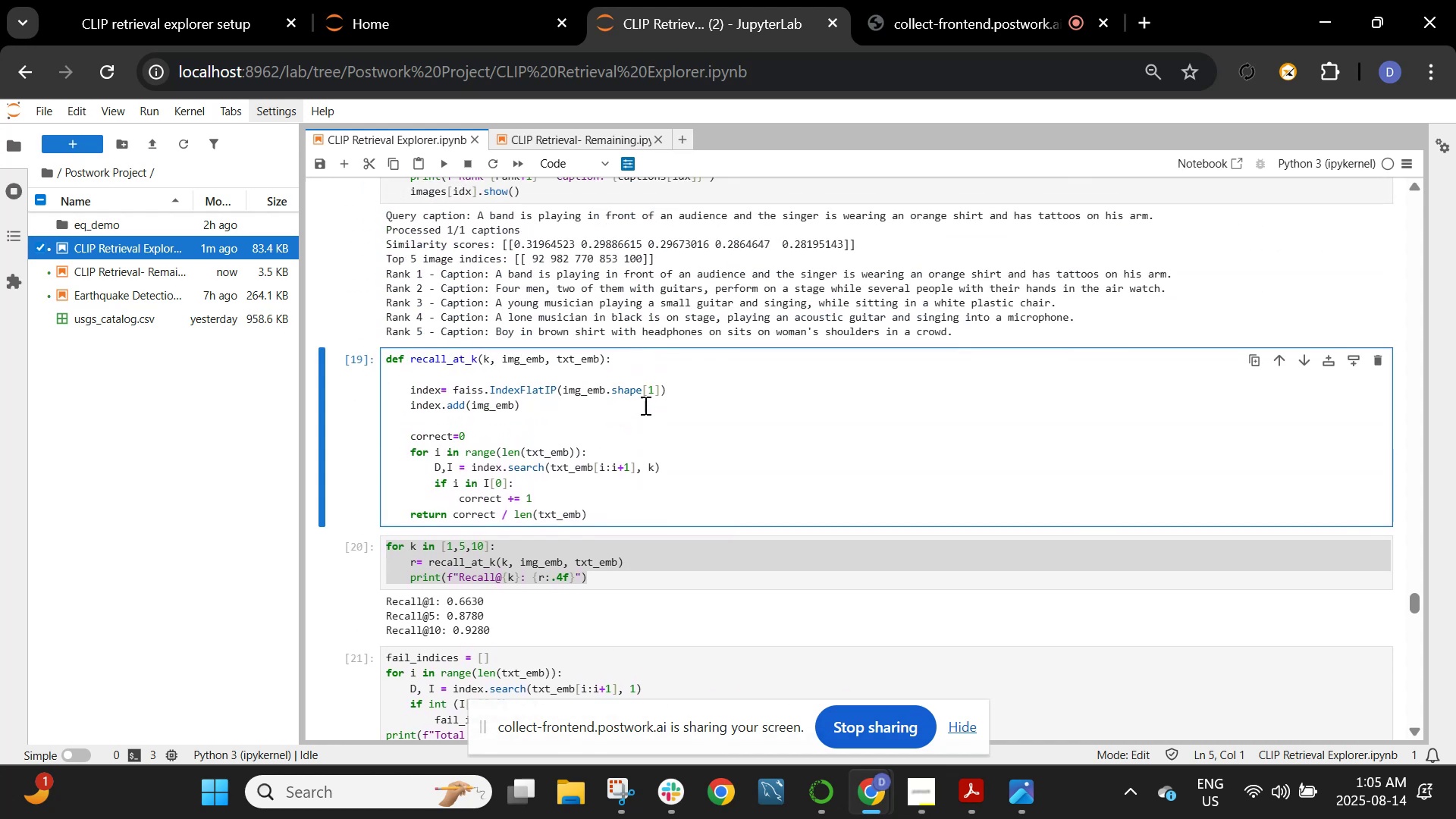 
left_click([653, 444])
 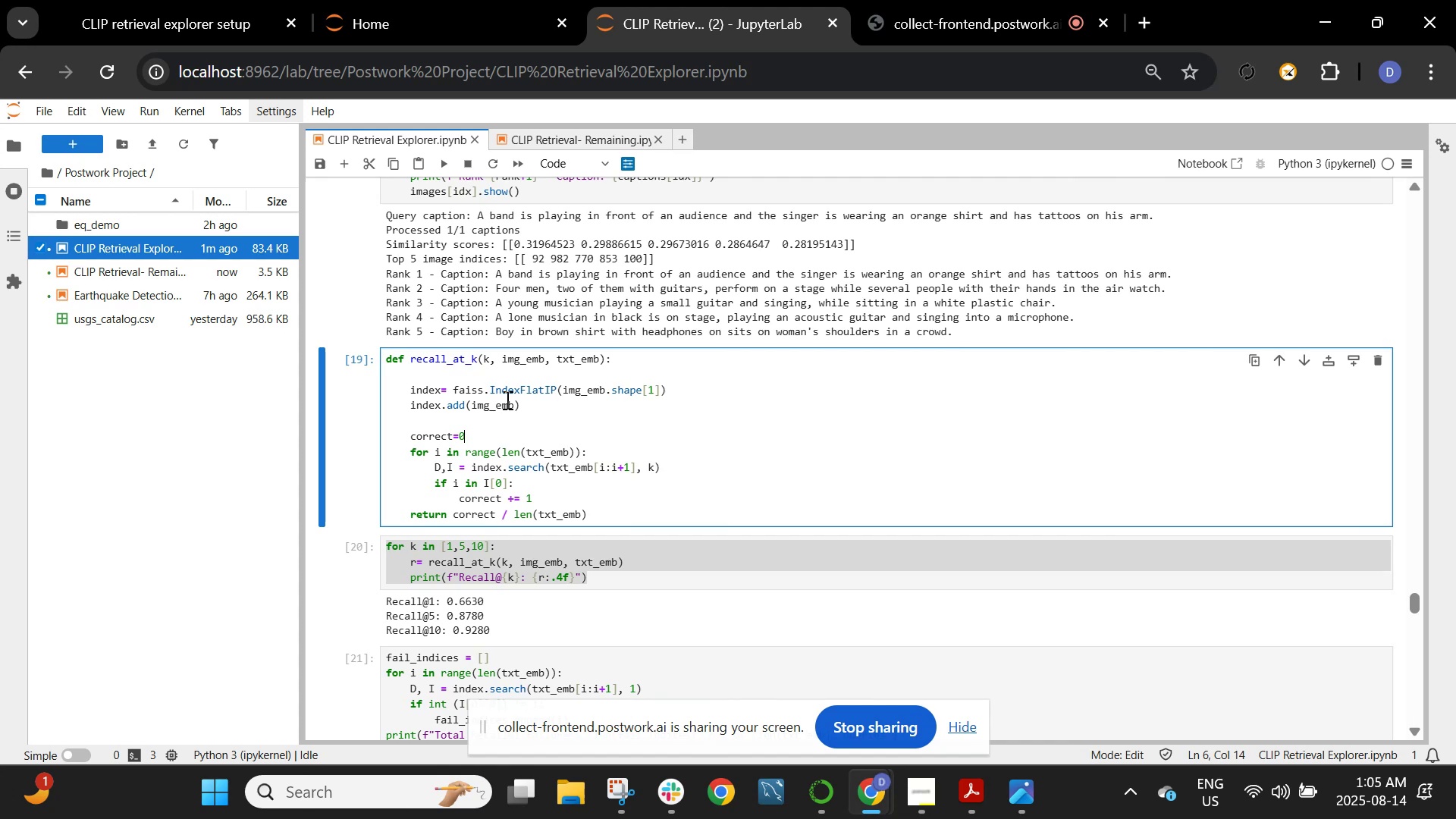 
wait(11.4)
 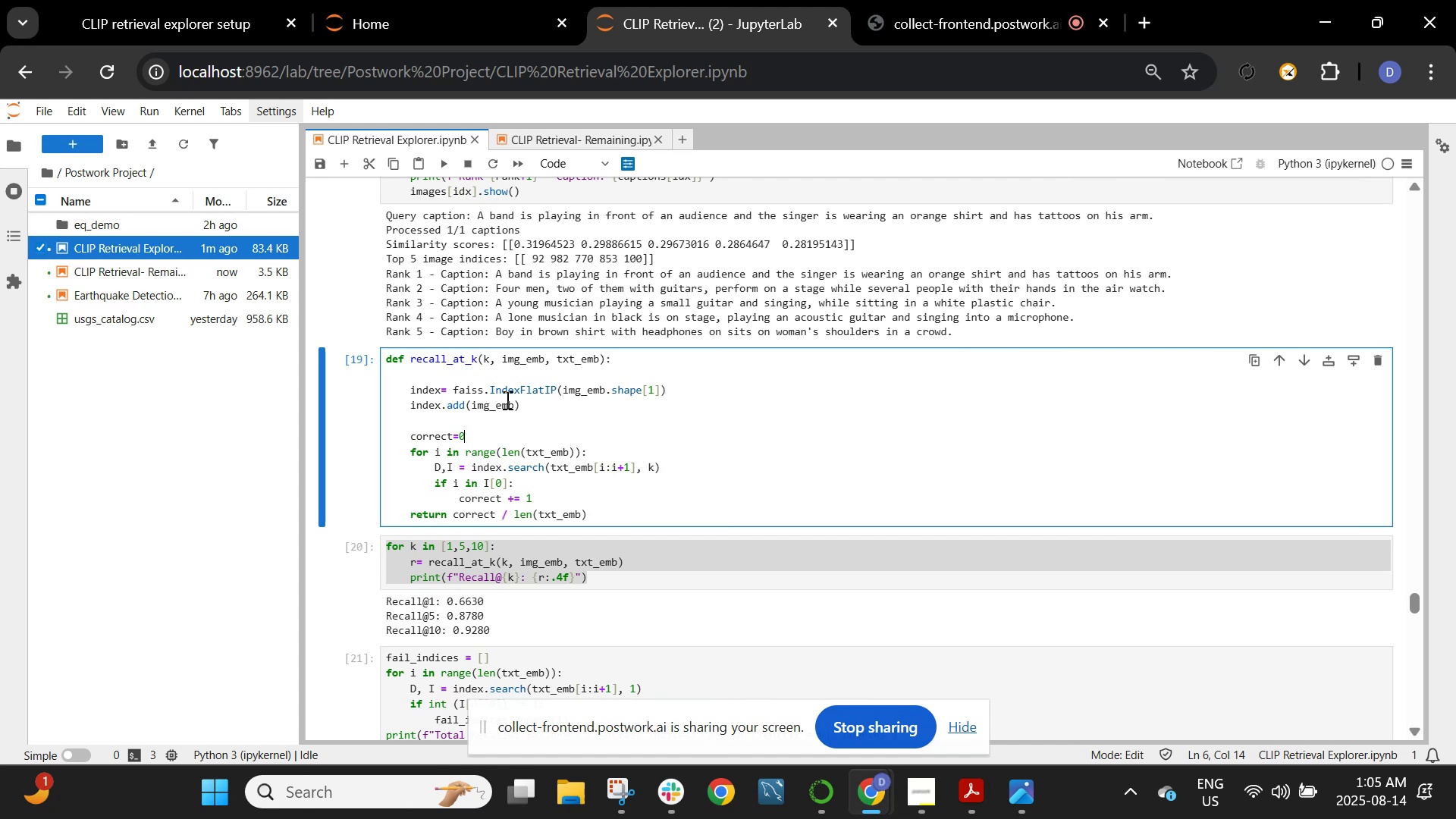 
scroll: coordinate [570, 419], scroll_direction: down, amount: 1.0
 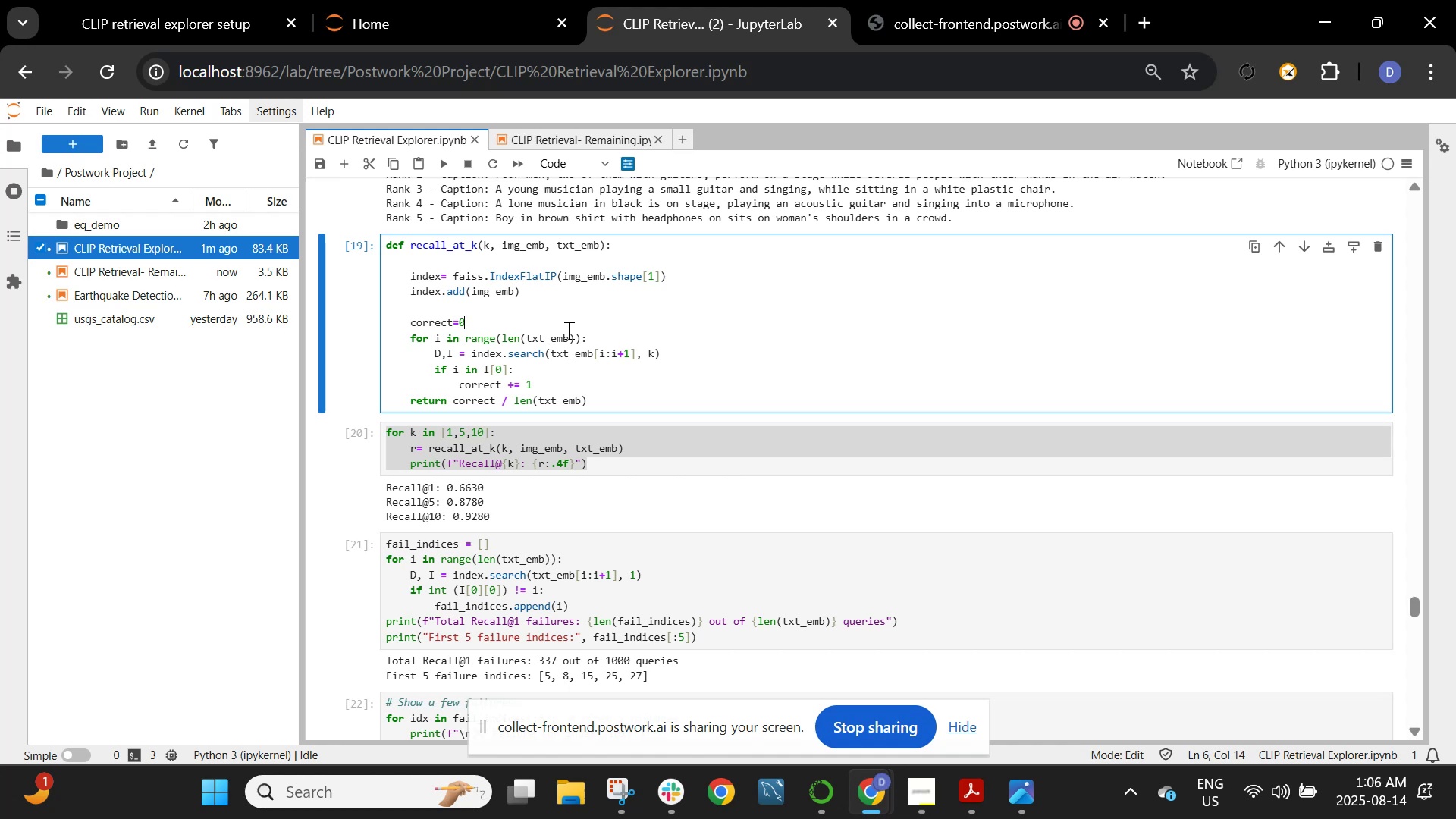 
wait(28.51)
 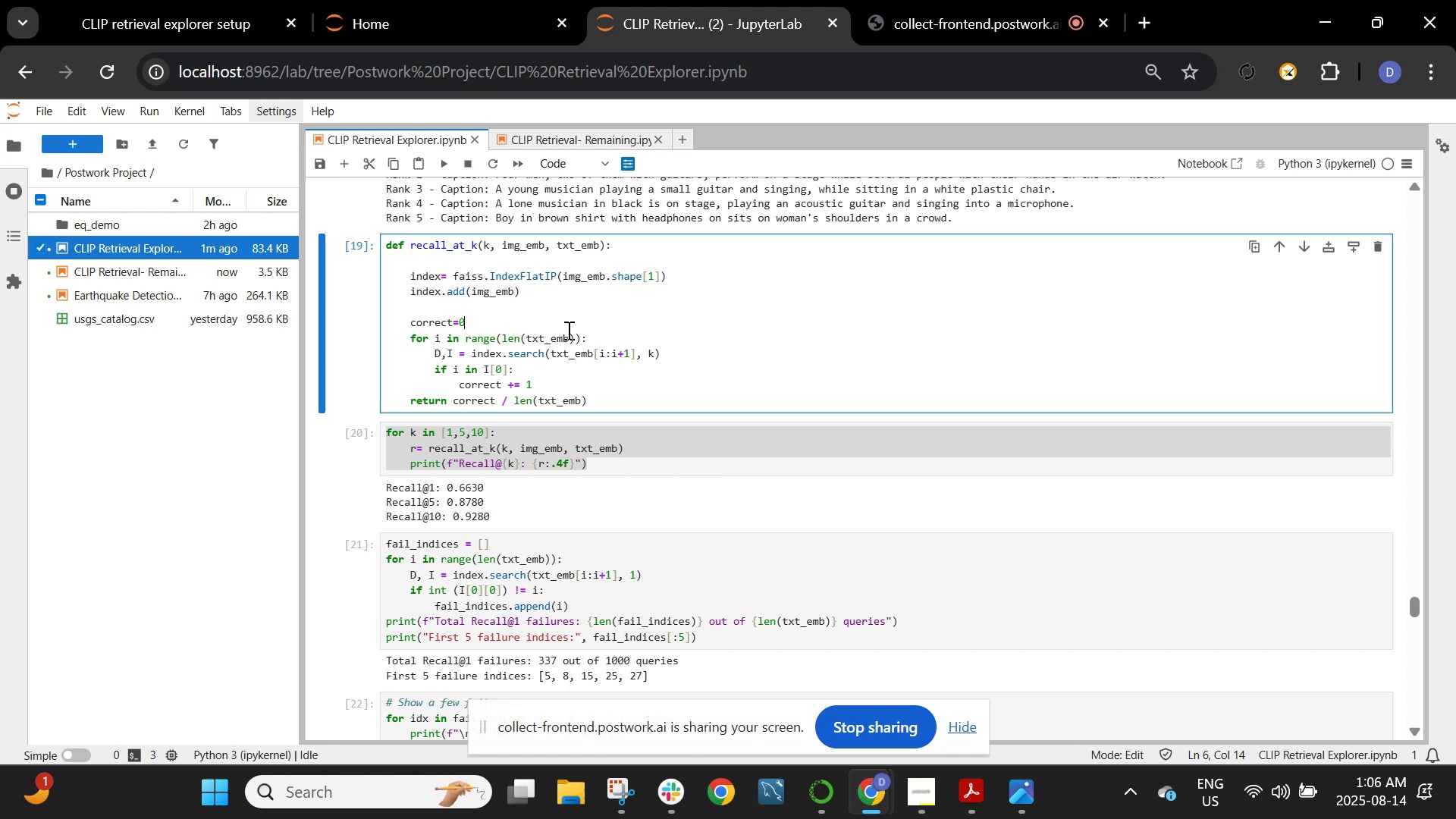 
left_click([557, 295])
 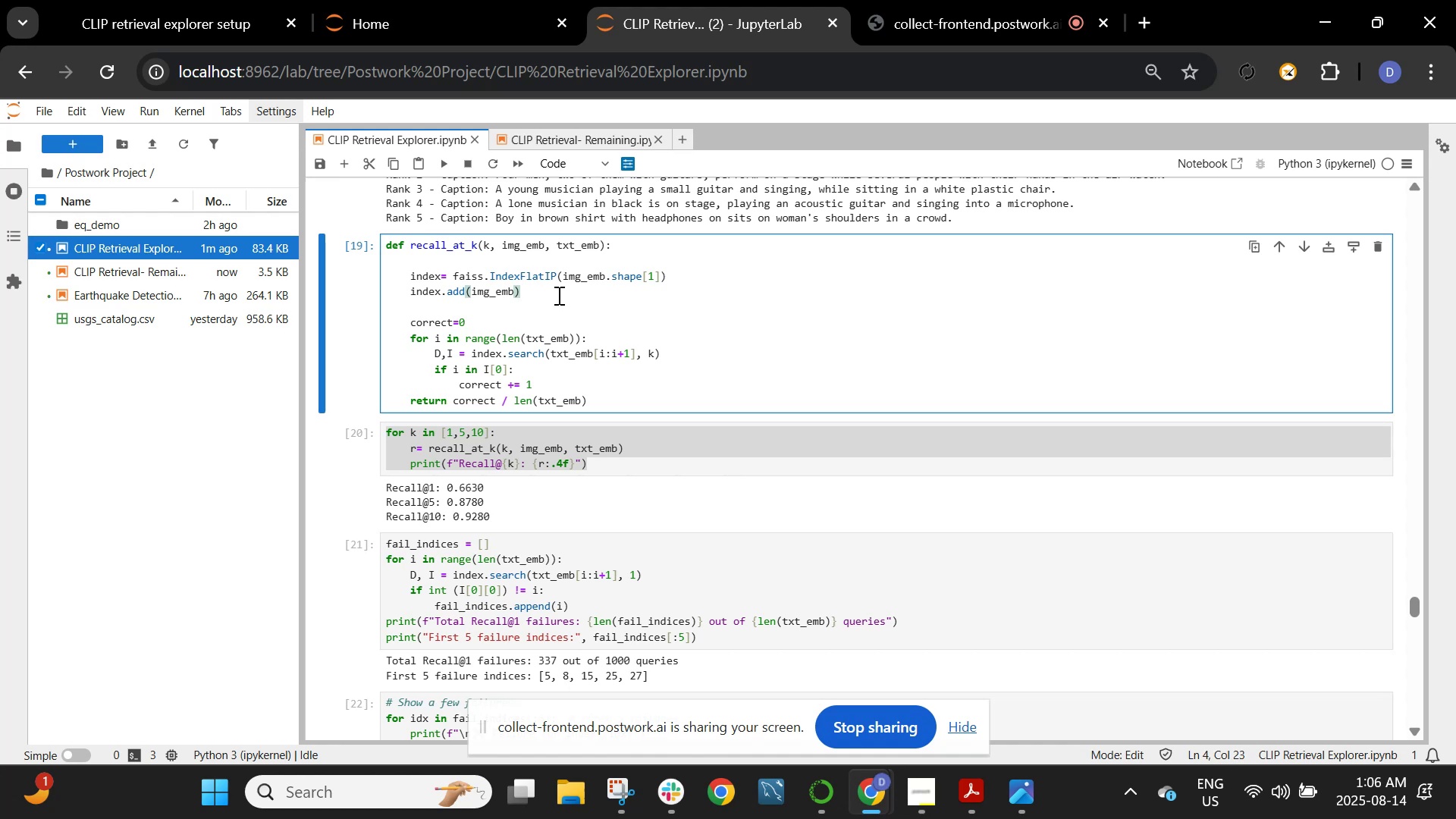 
key(Enter)
 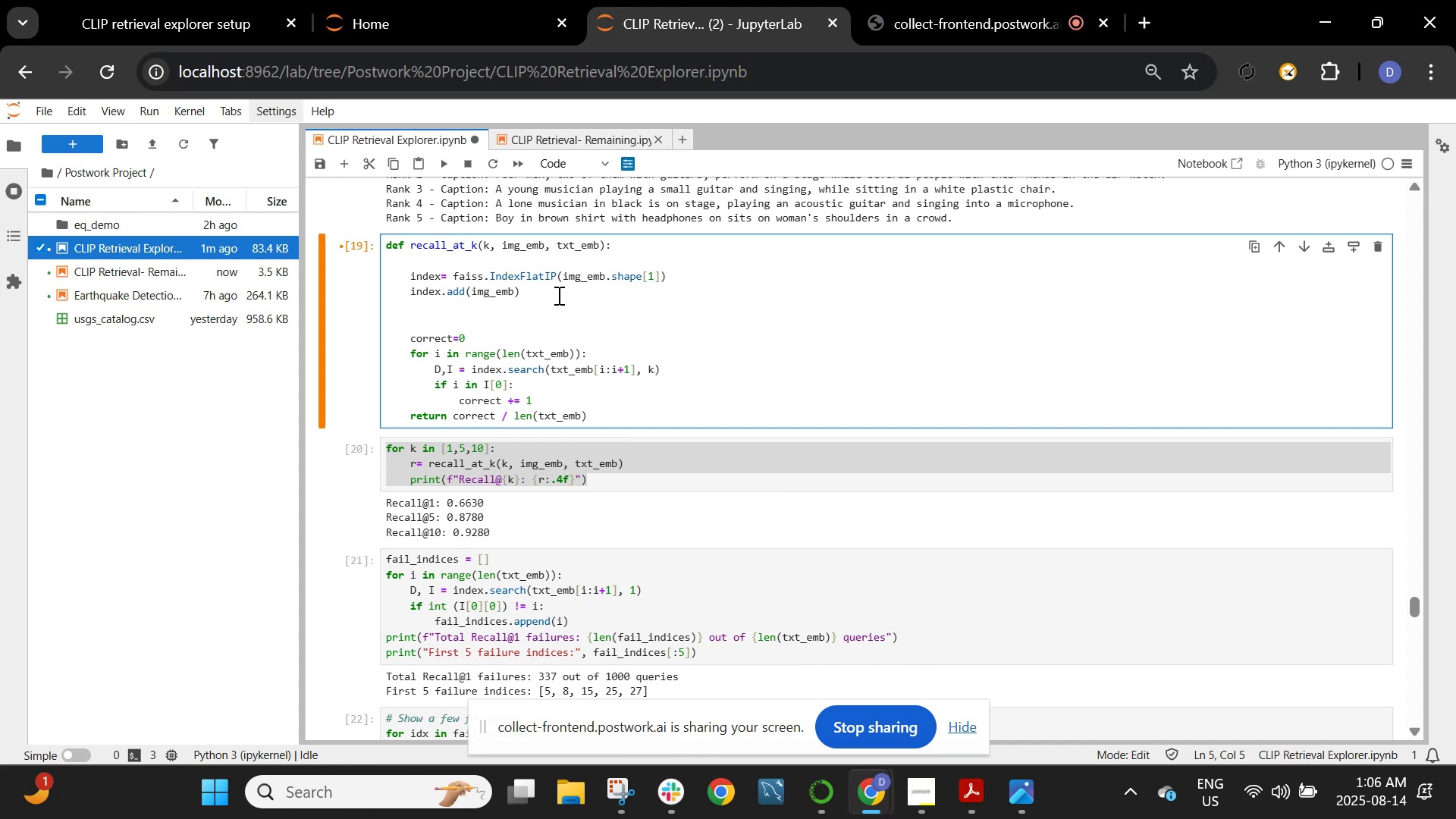 
key(Enter)
 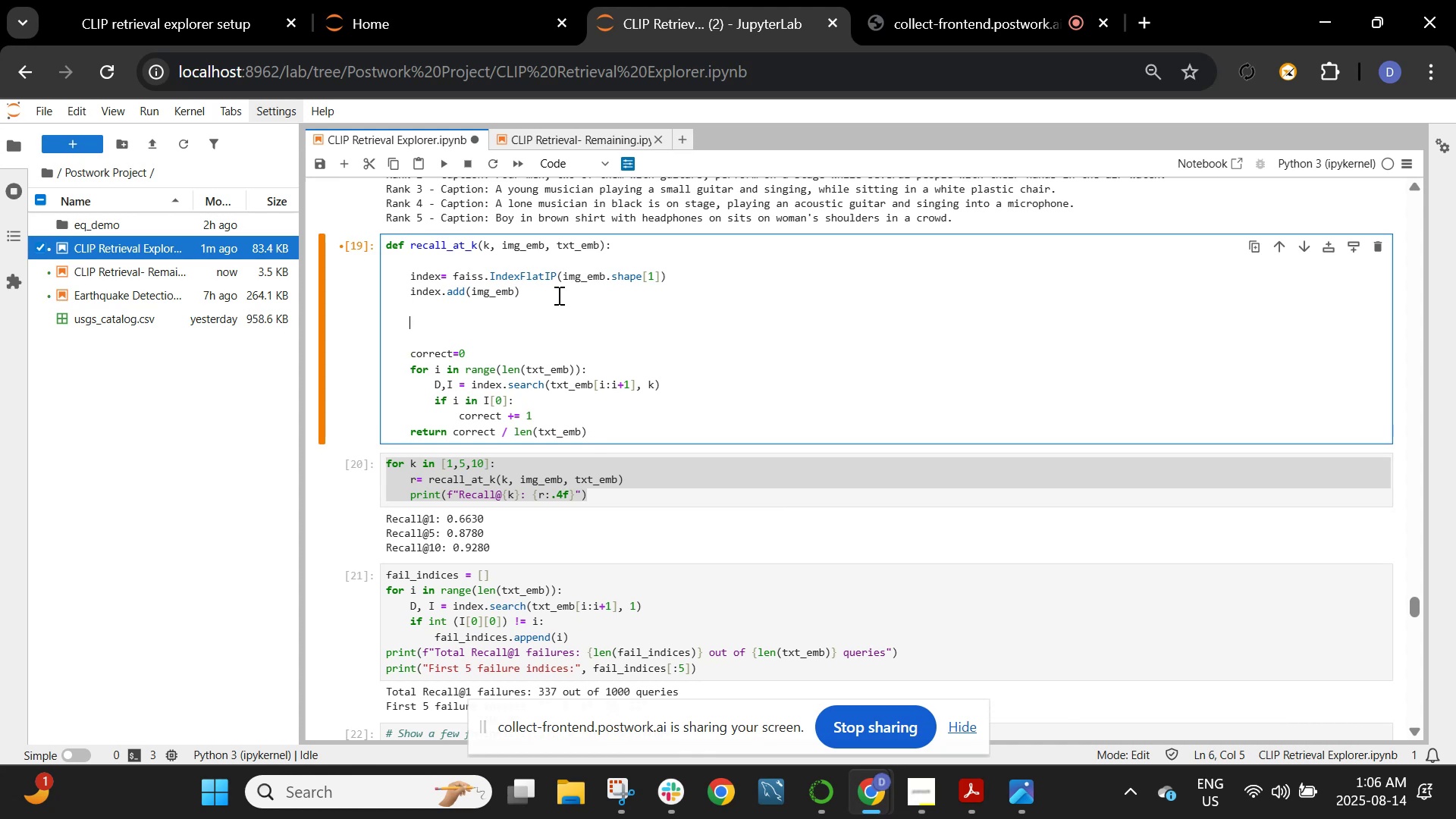 
type(np,)
key(Backspace)
type(.save("img_emb.npy)
 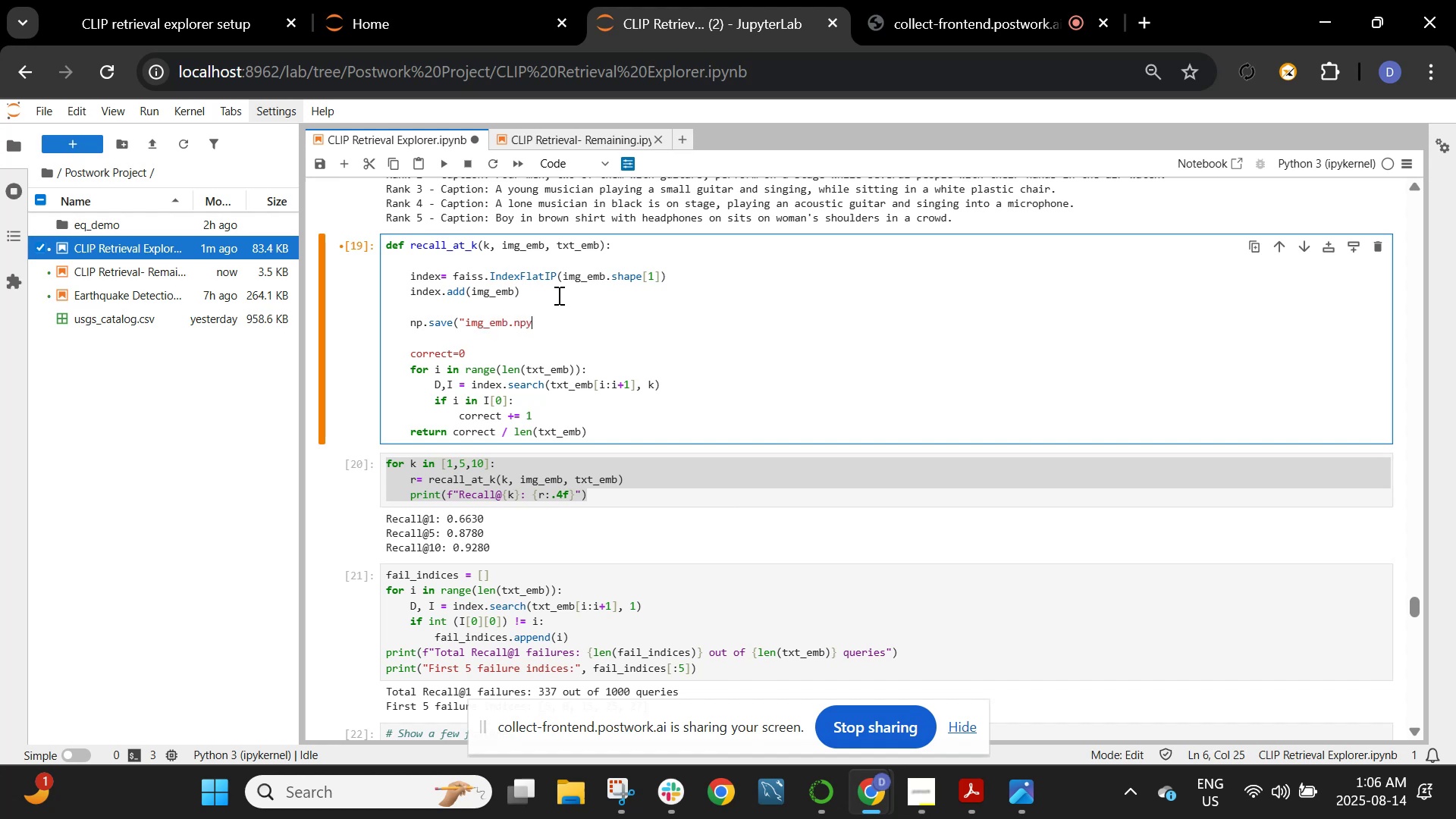 
wait(16.84)
 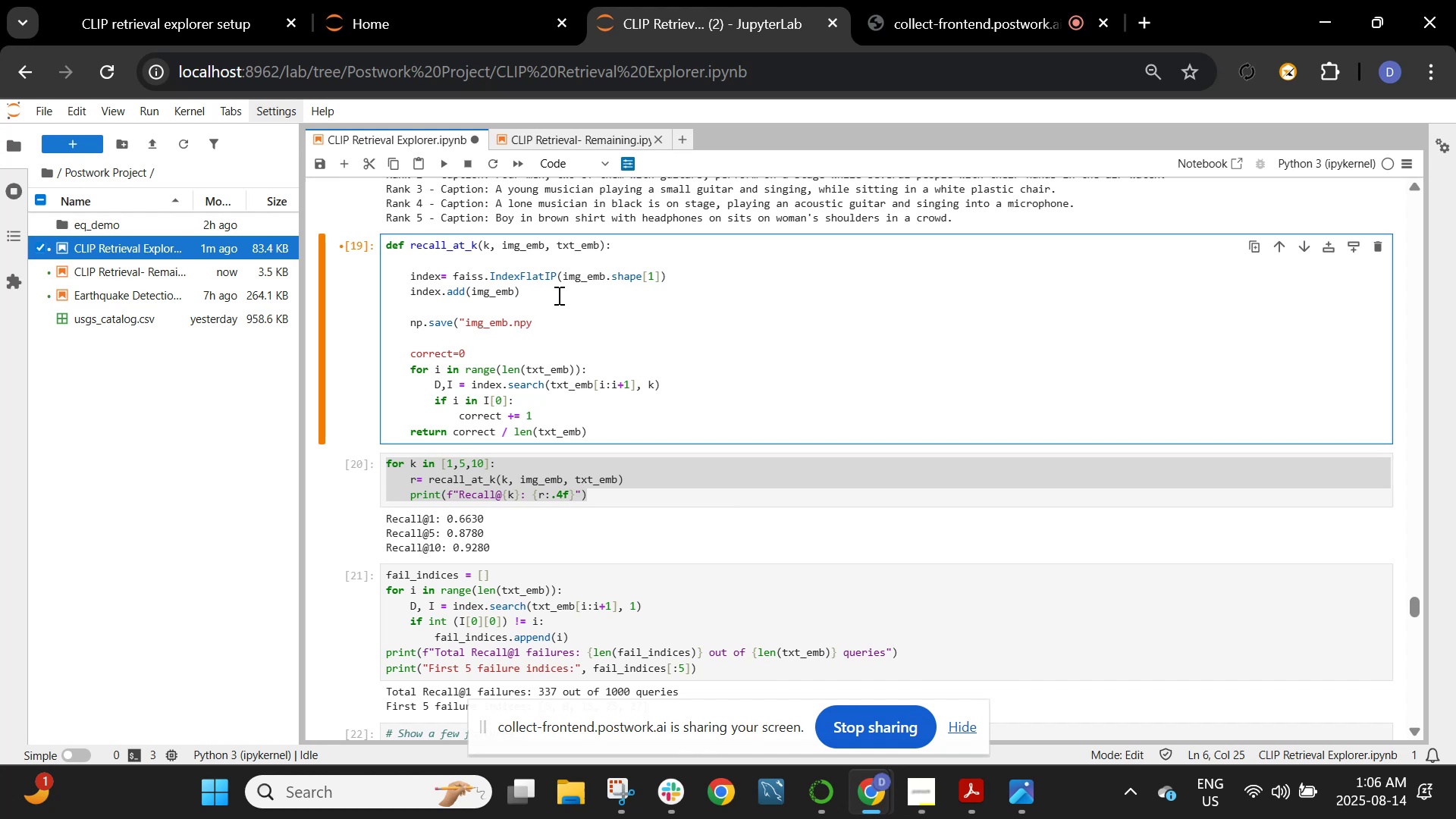 
type(, img_emb))
 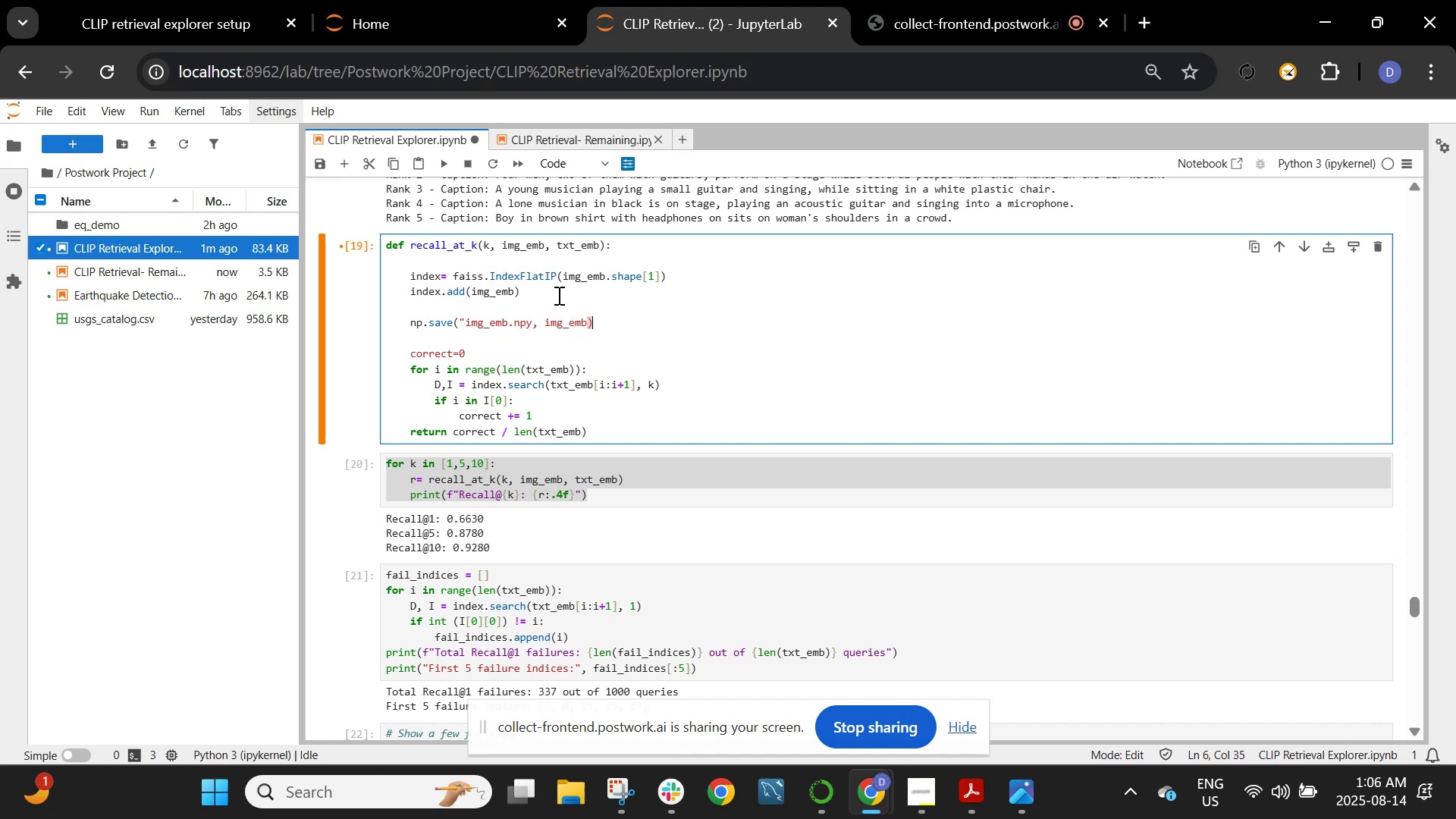 
 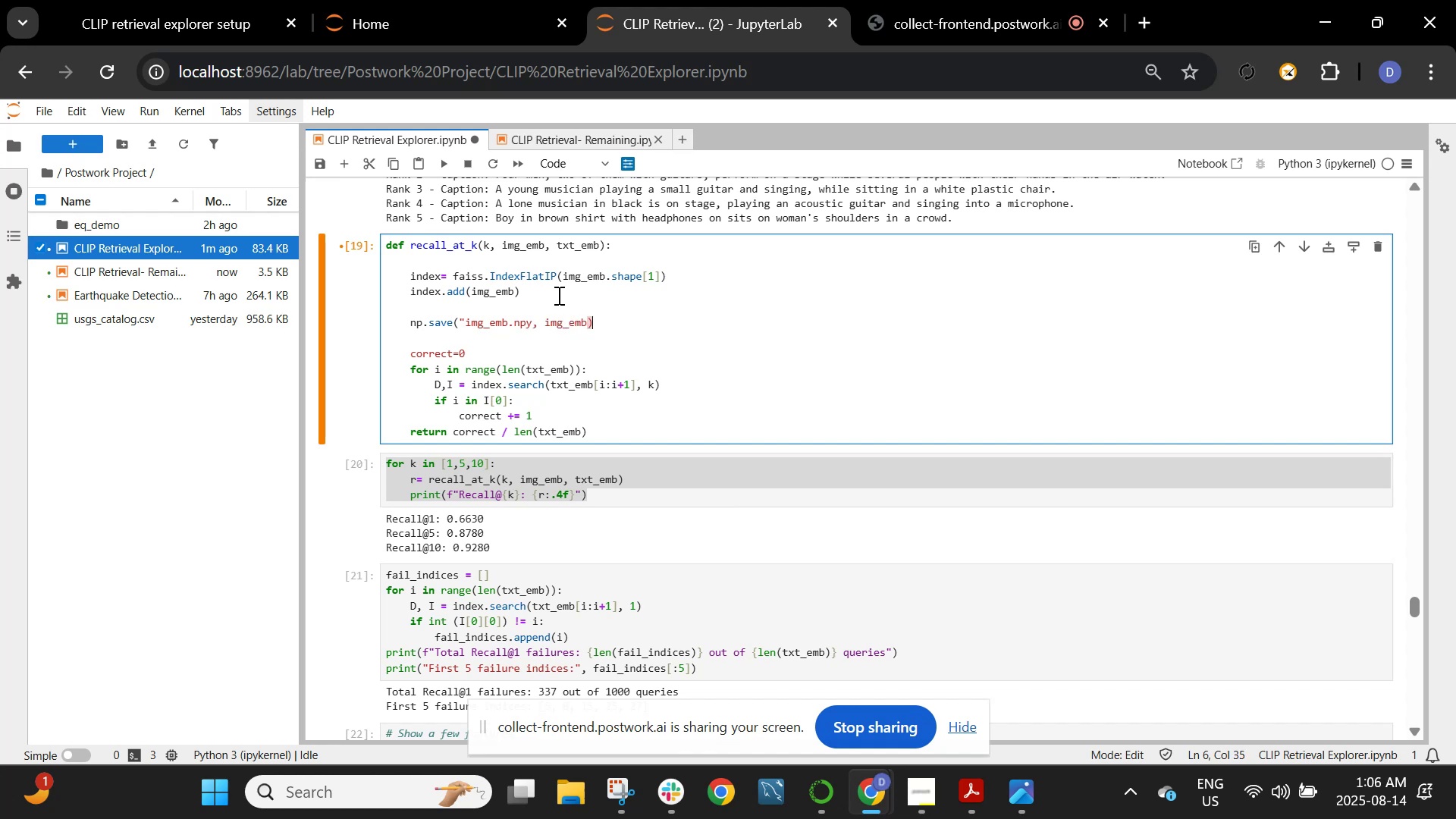 
key(Enter)
 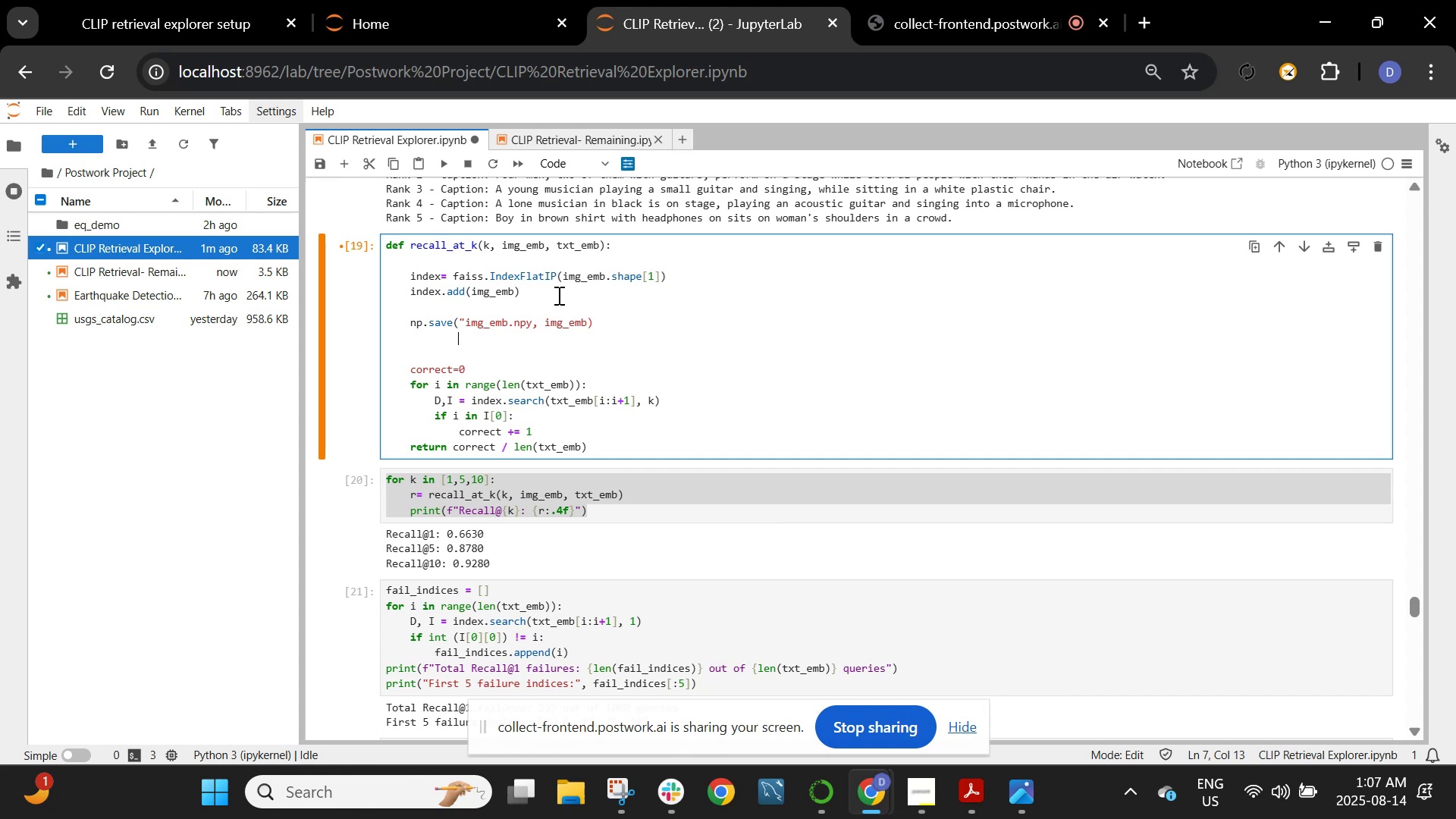 
wait(5.24)
 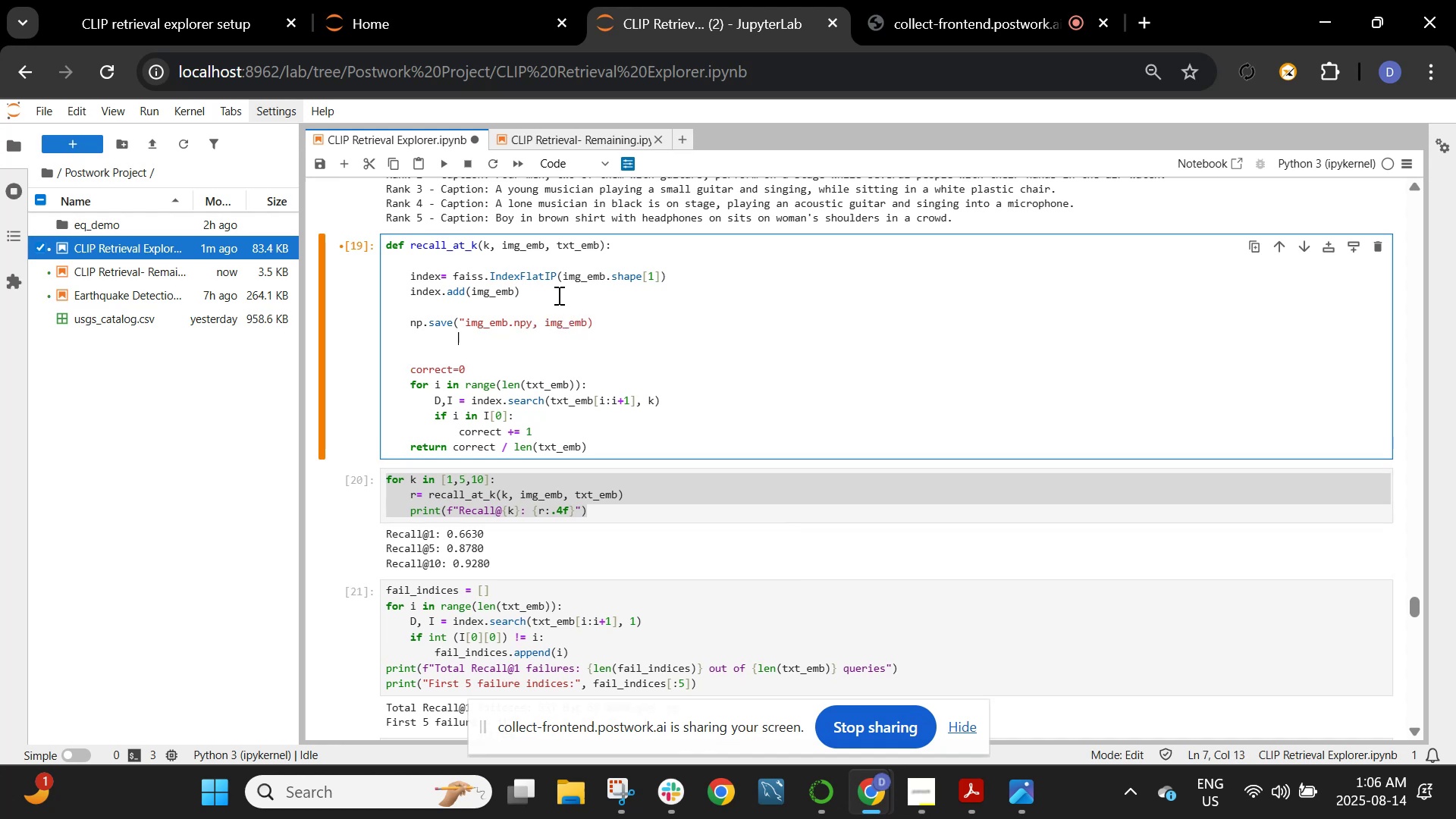 
key(Backspace)
key(Backspace)
type(np.save("txt_emb.npy", txt)
 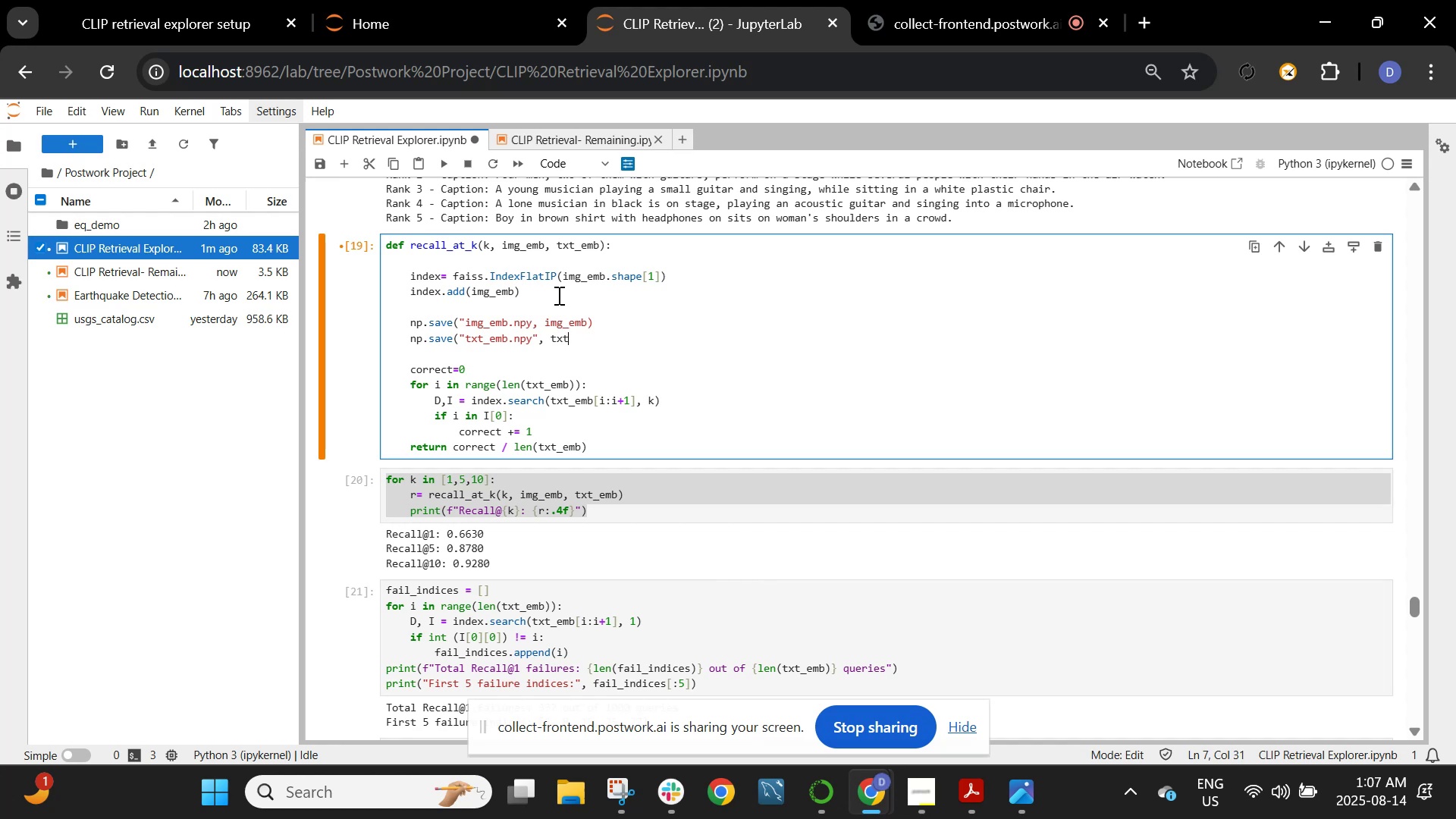 
wait(19.0)
 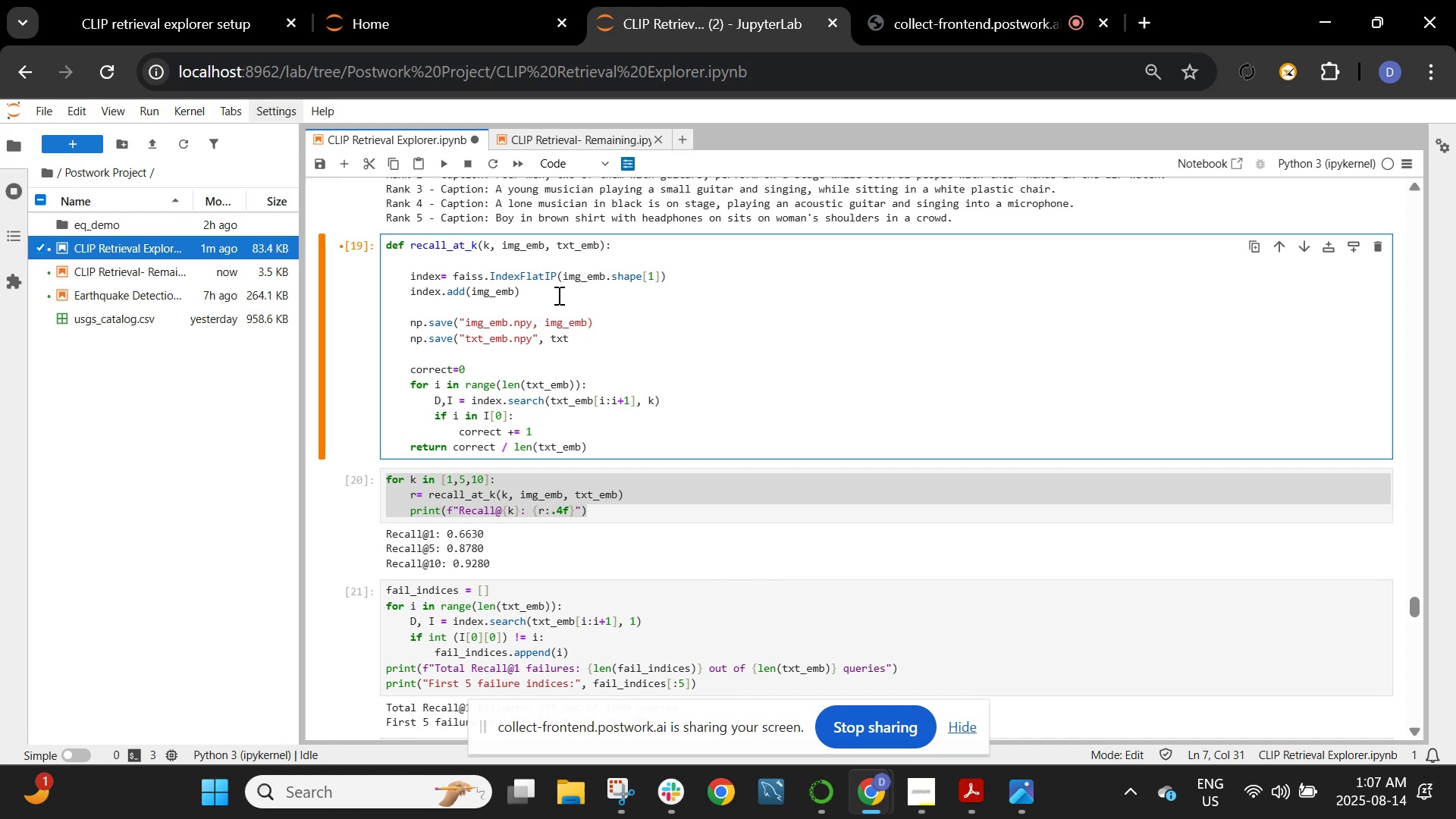 
type(_emb))
 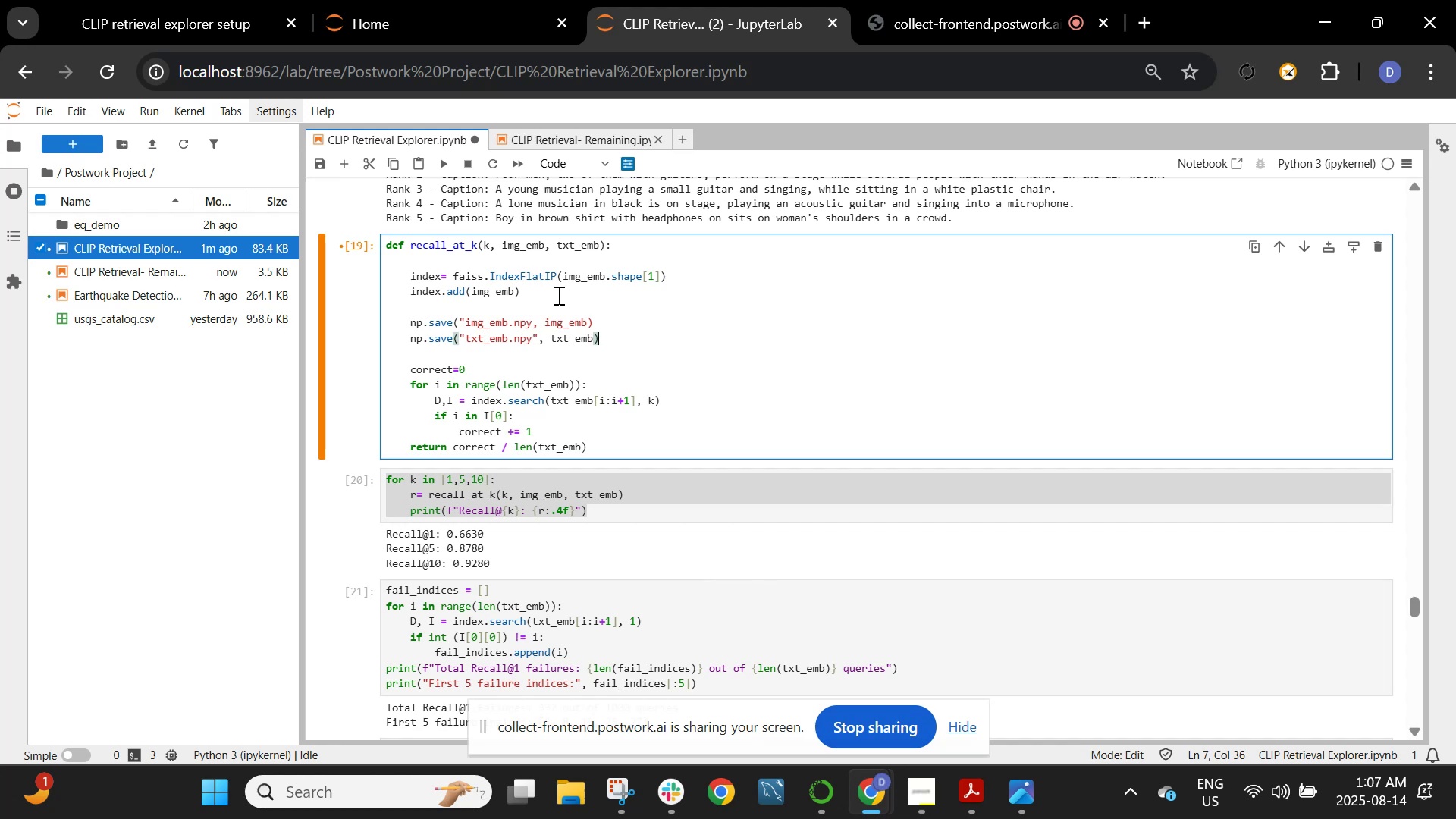 
key(Enter)
 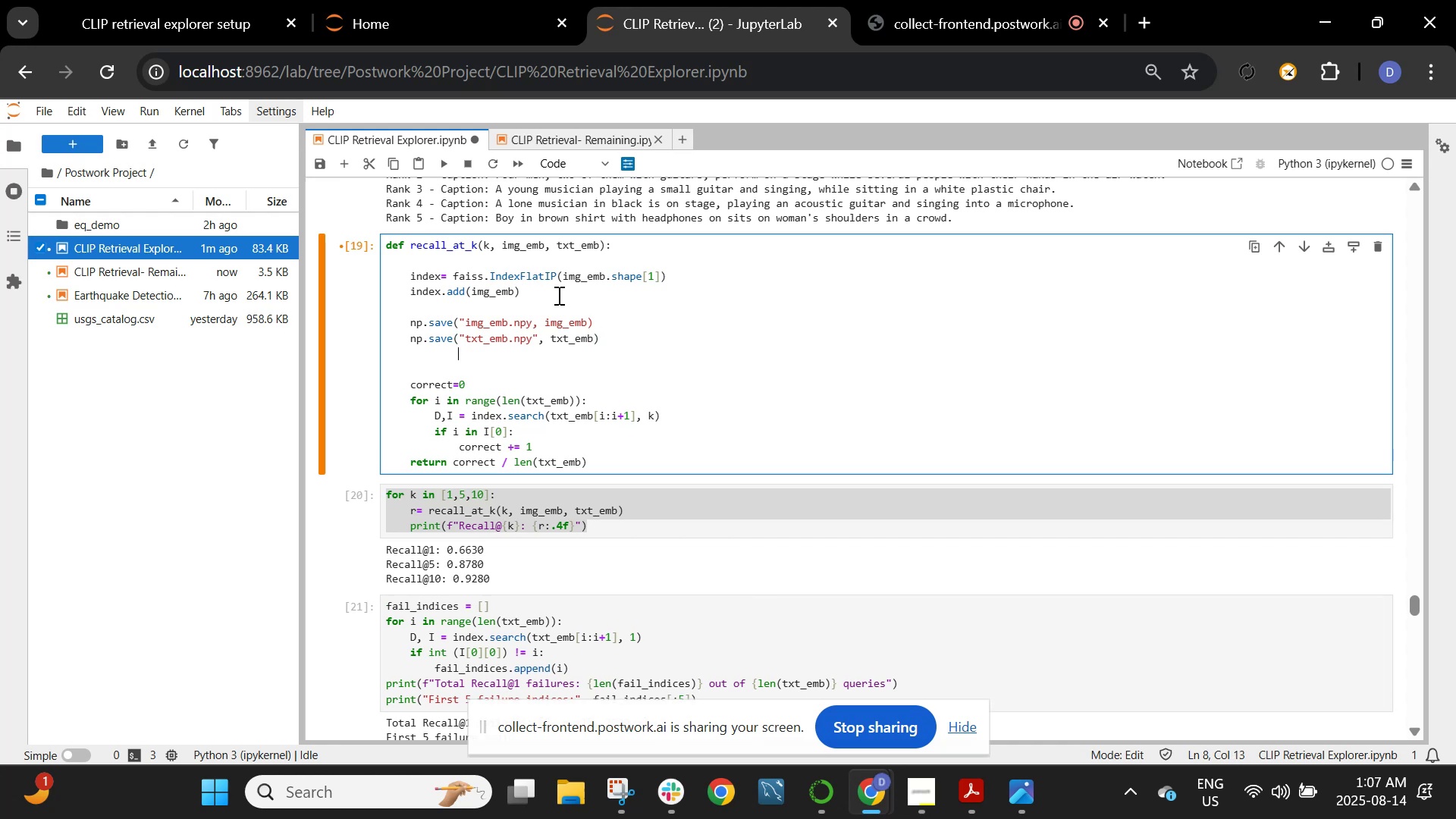 
key(Enter)
 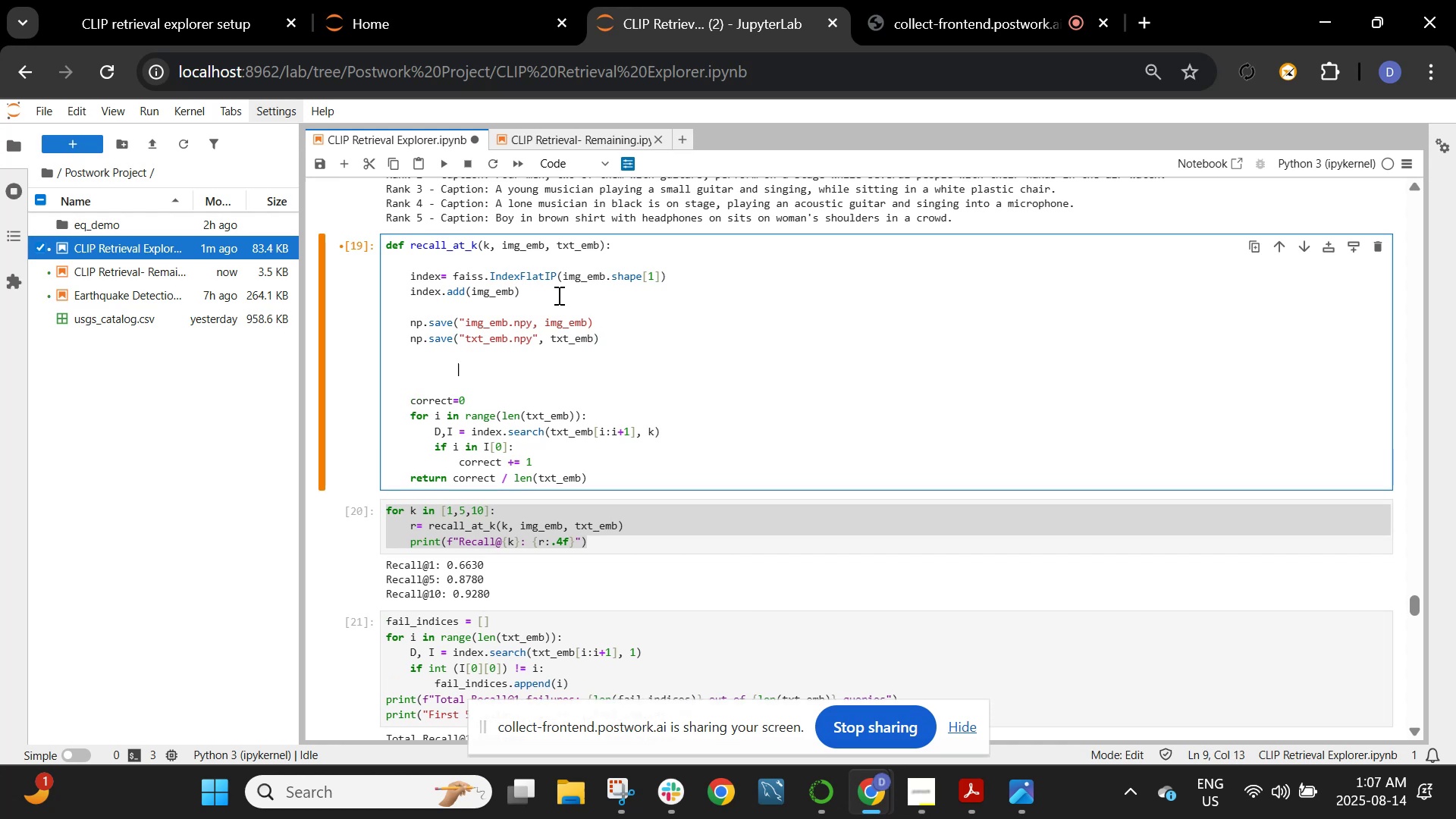 
key(Backspace)
 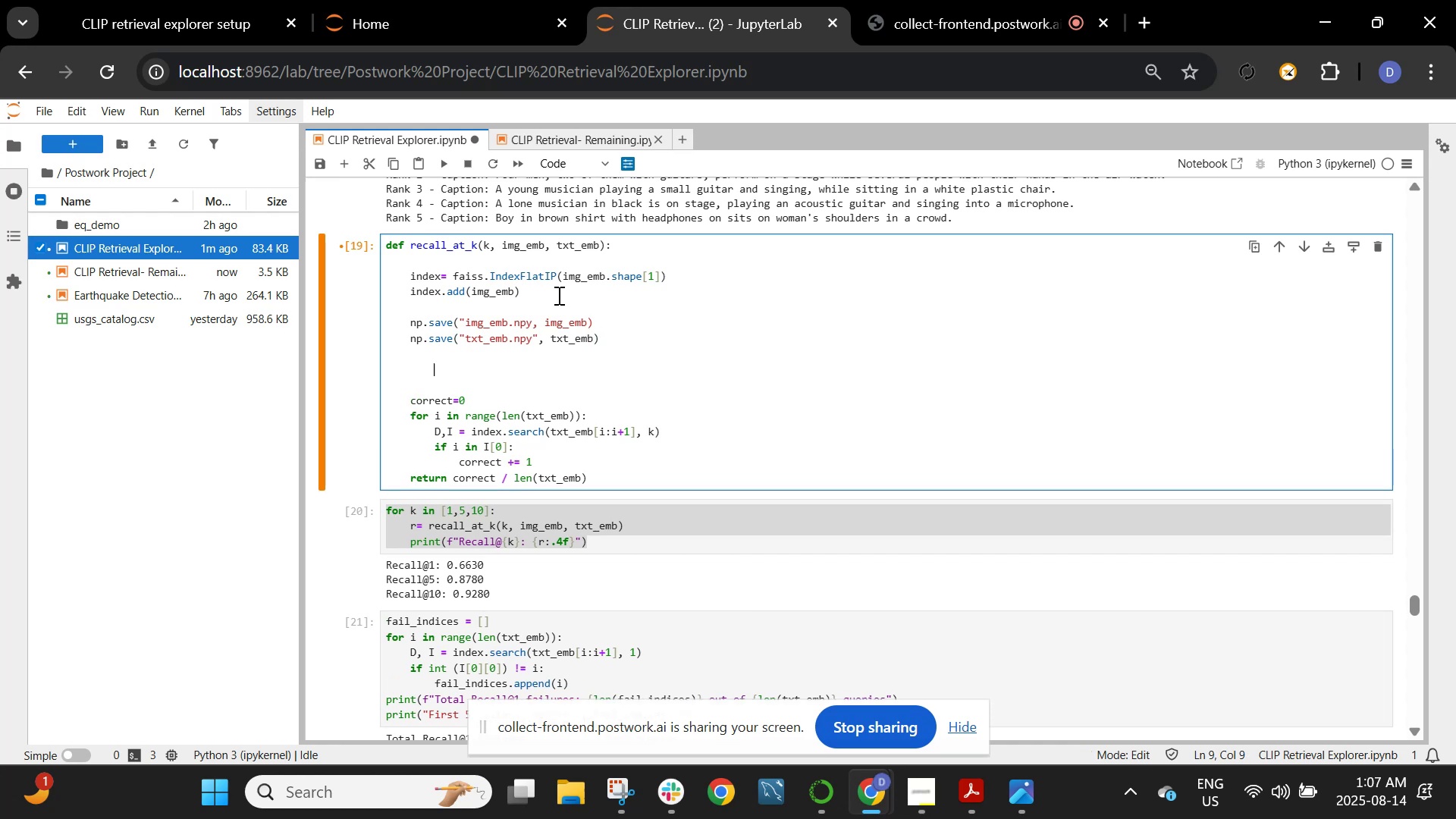 
key(Backspace)
 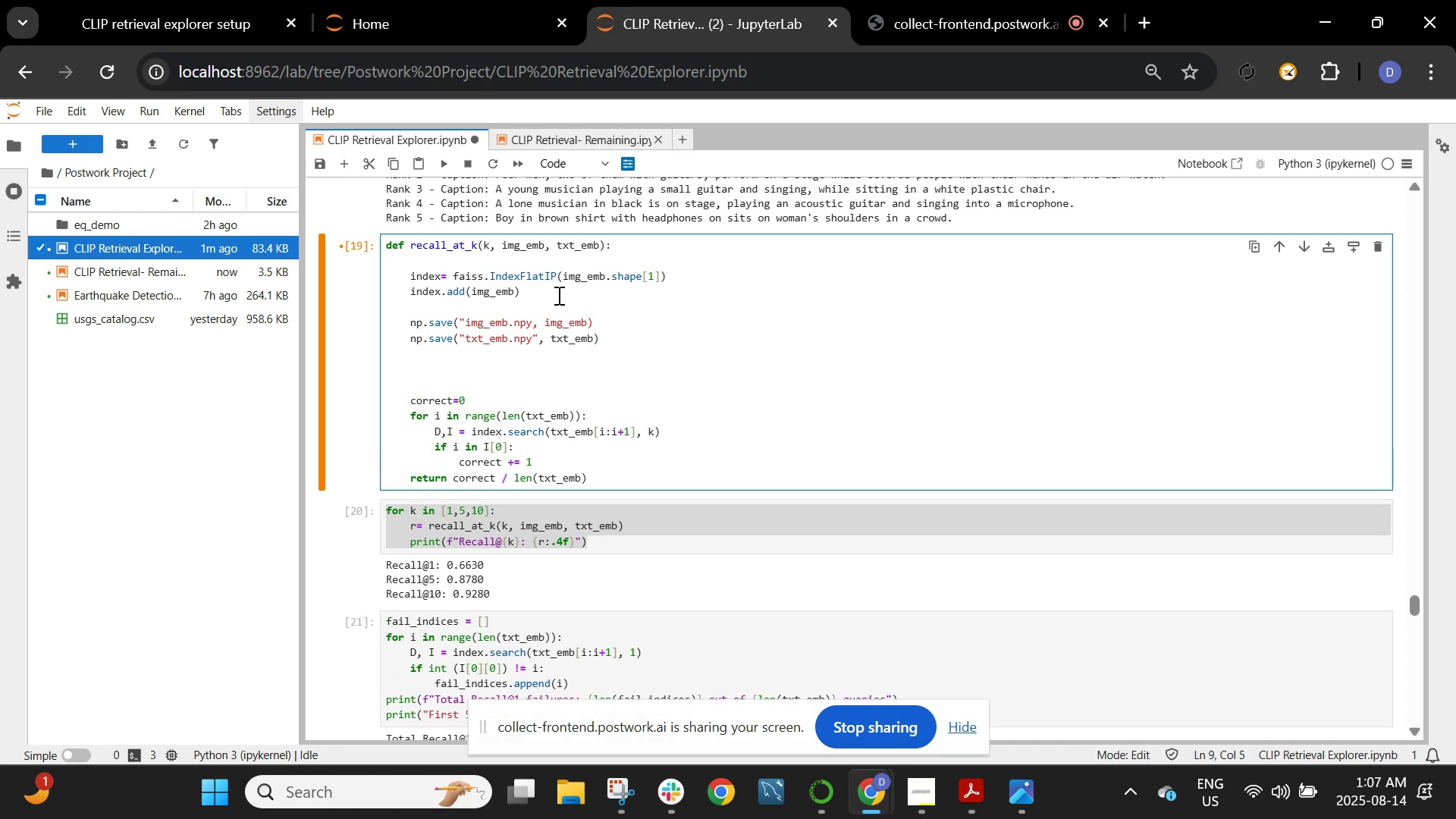 
type(with open("captions.pkl", "wb") ad )
key(Backspace)
key(Backspace)
type(s f:)
 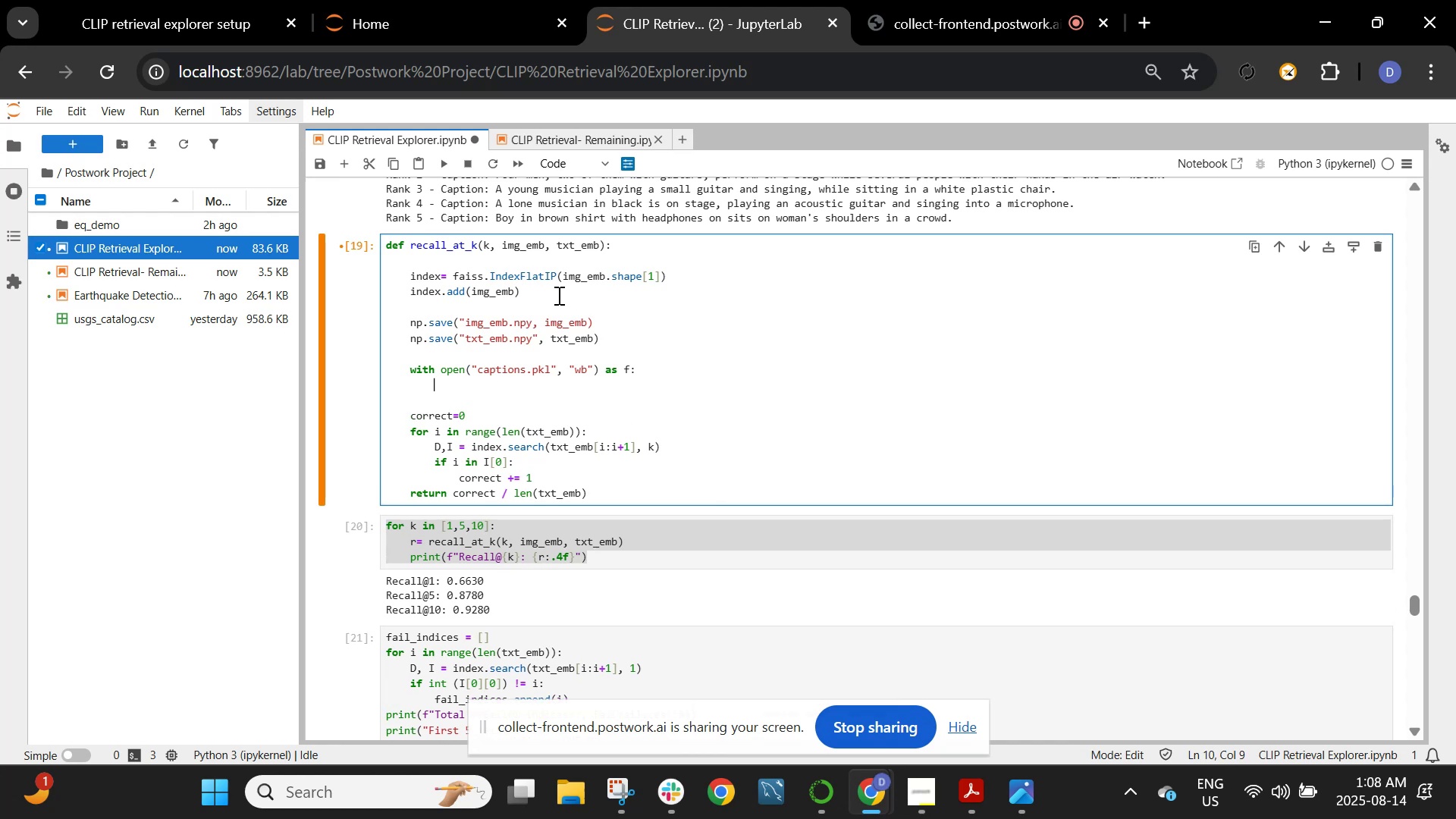 
 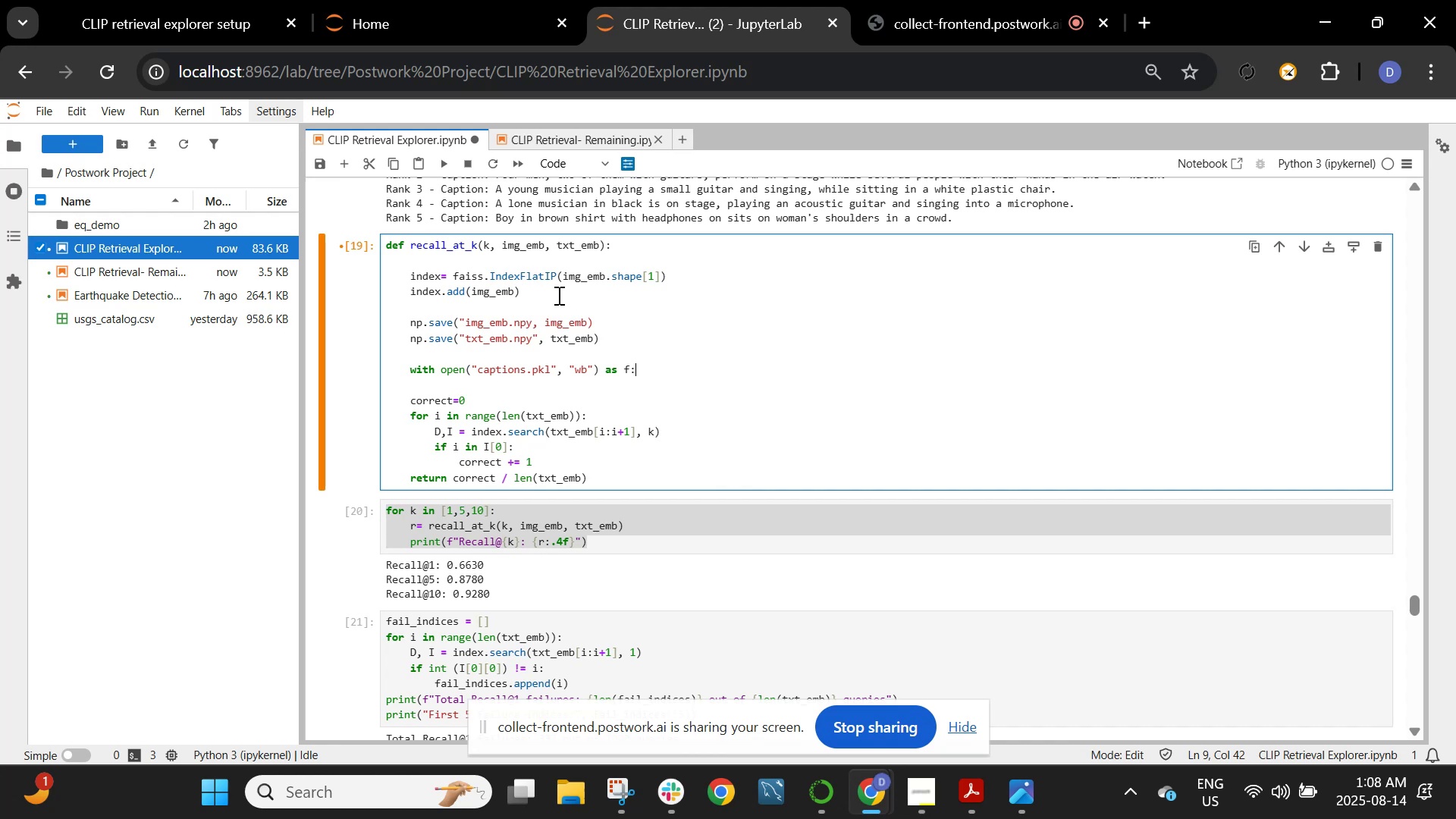 
key(Enter)
 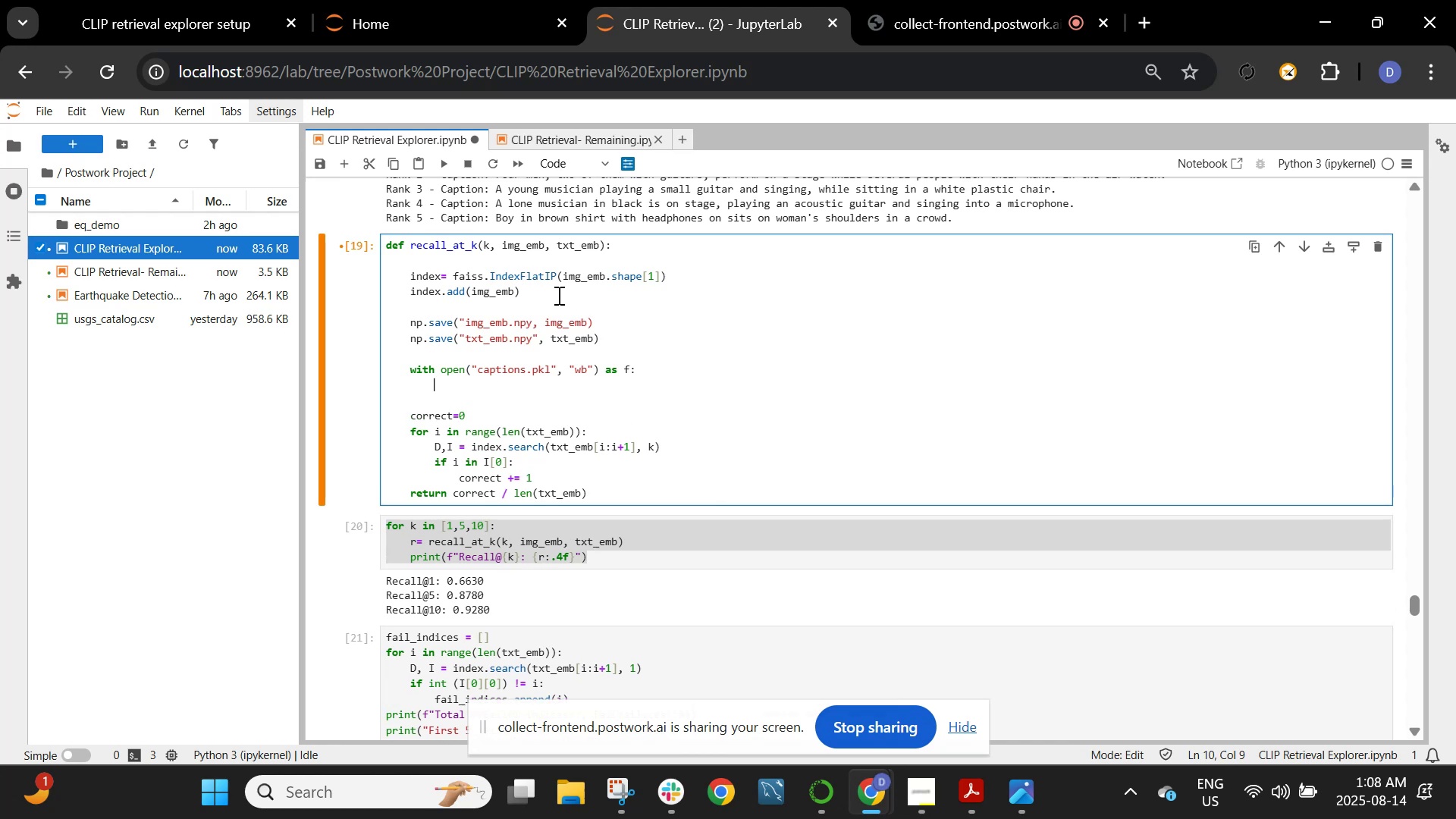 
type(pickle )
key(Backspace)
type(.dumo)
key(Backspace)
type(p)
 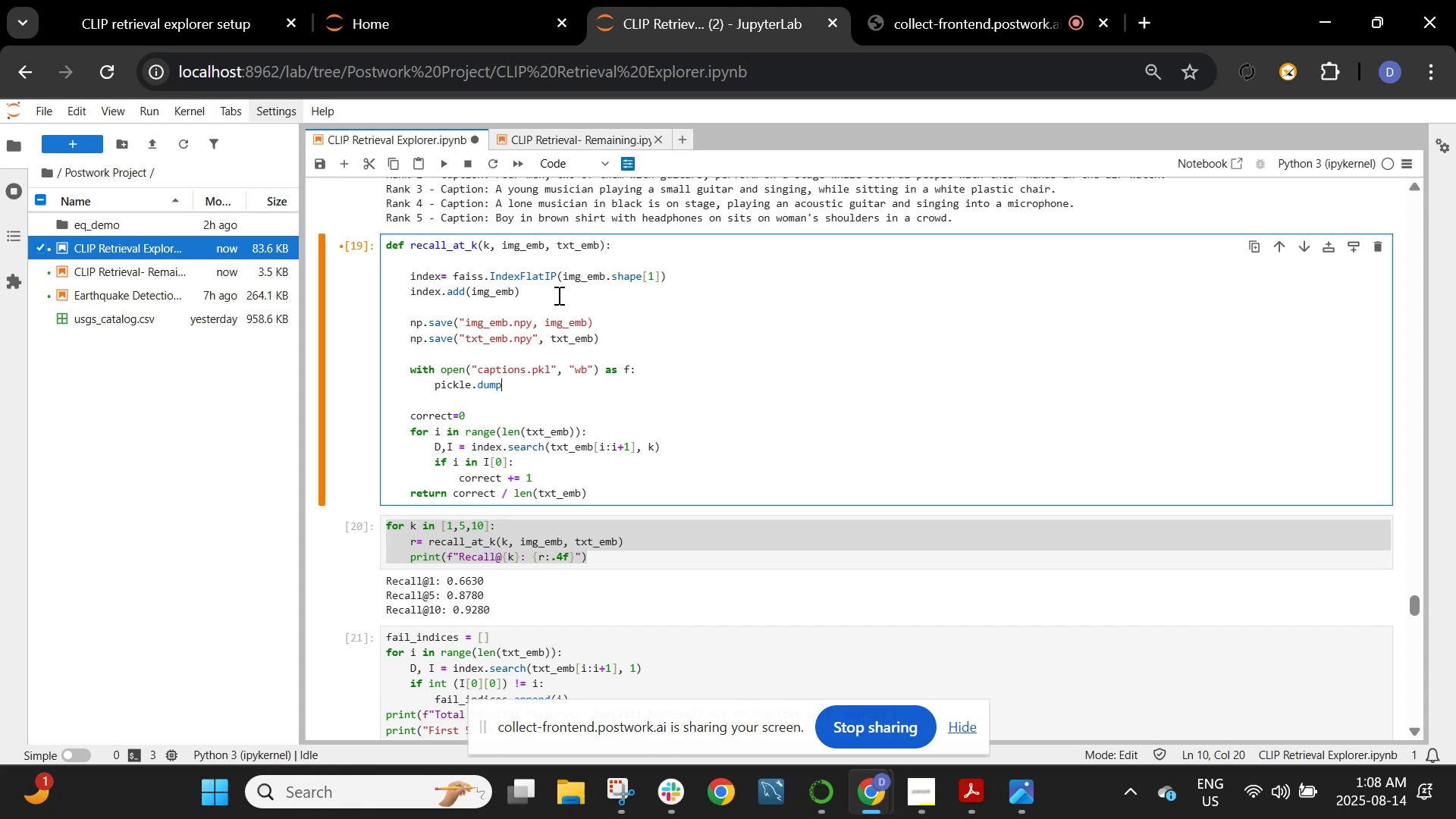 
wait(14.5)
 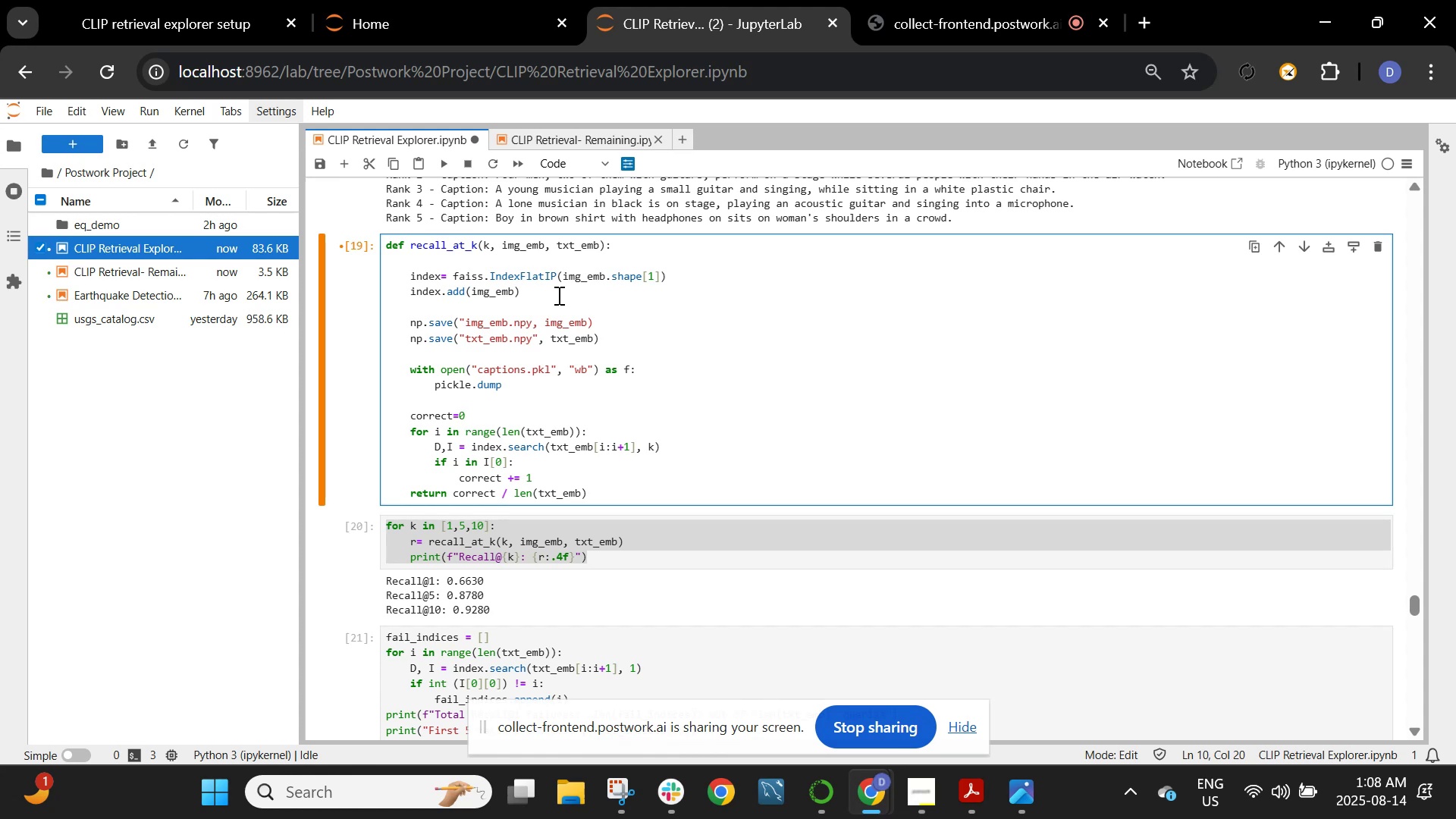 
type((captions, f))
 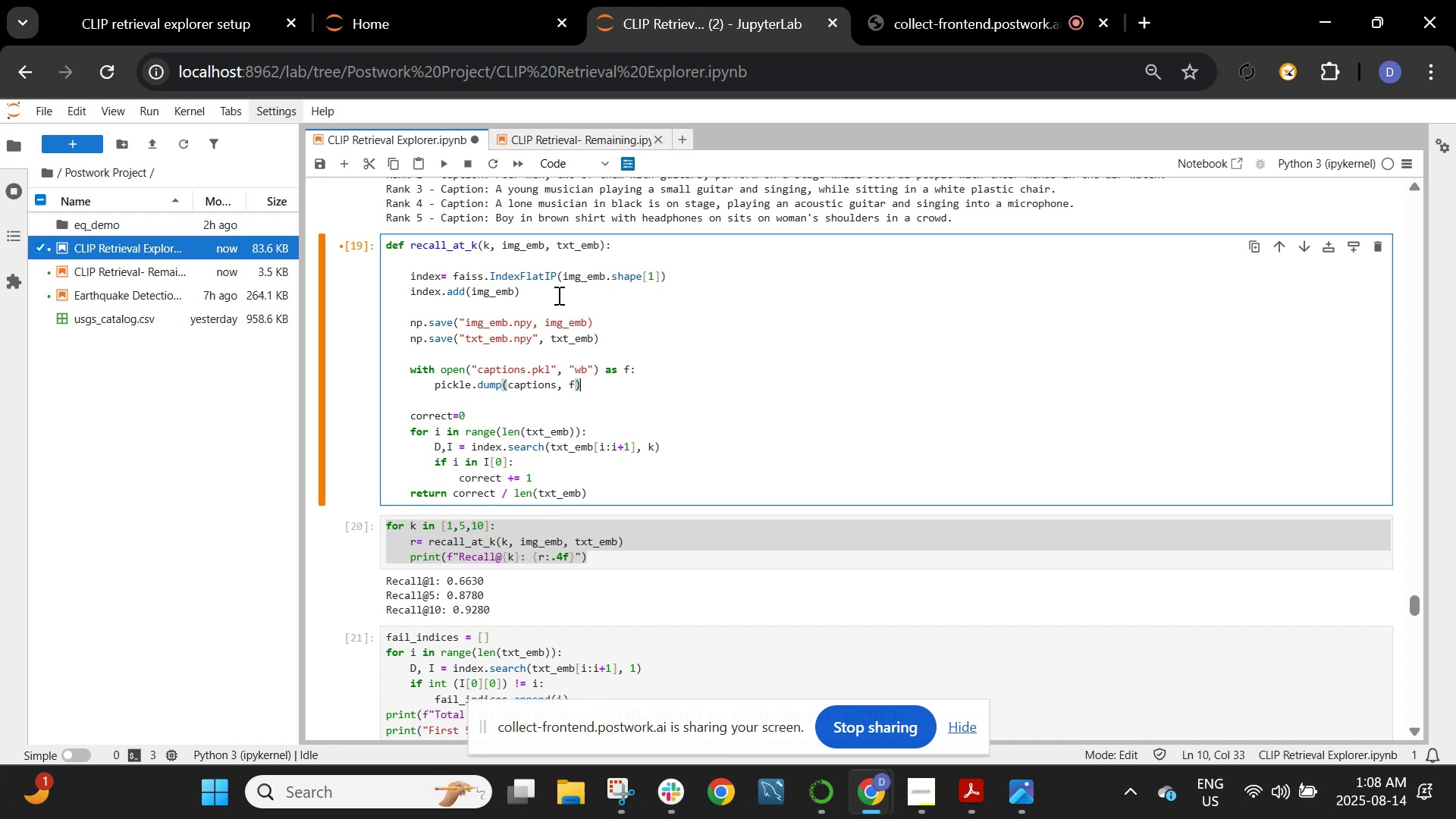 
key(Enter)
 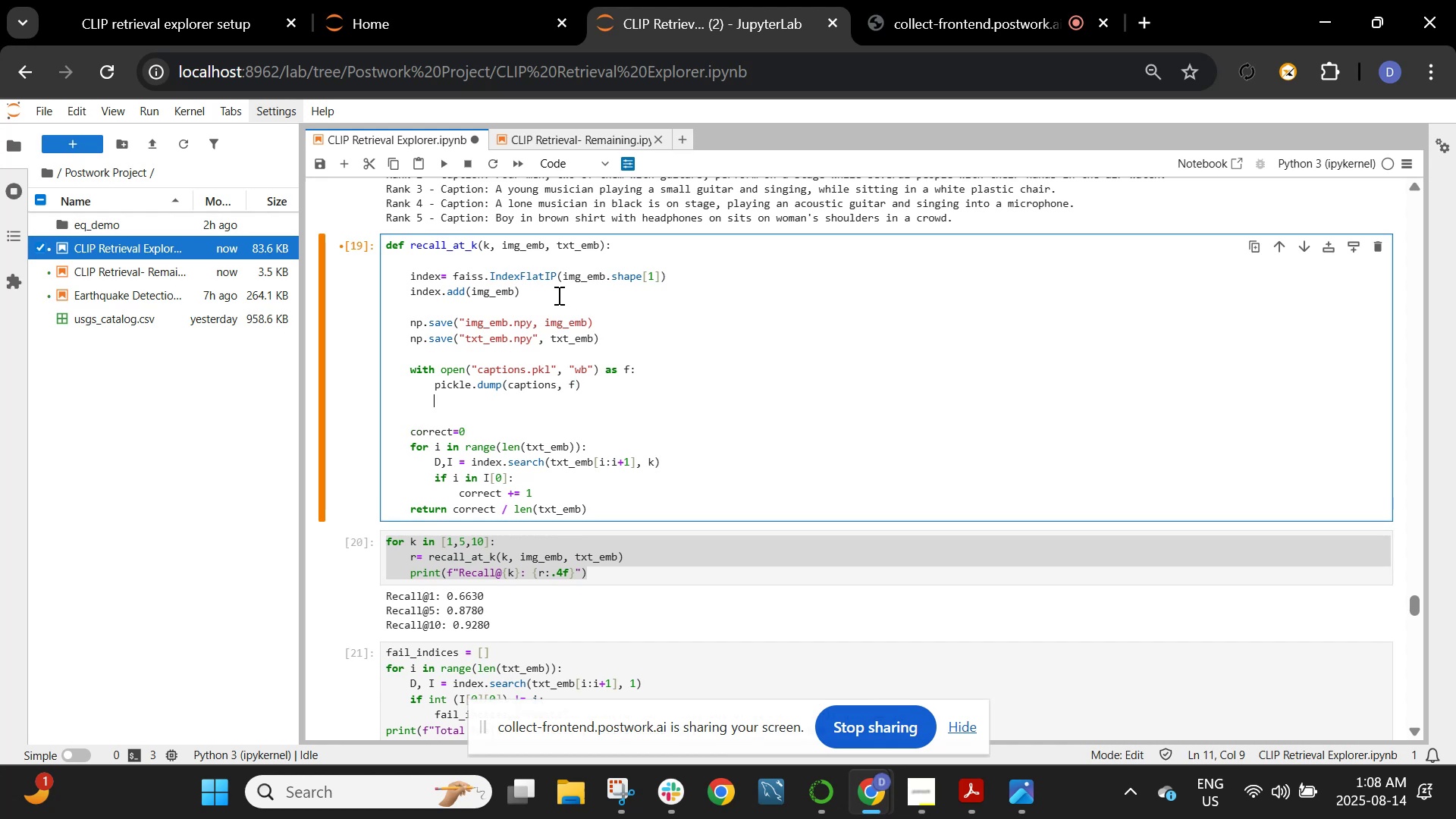 
wait(6.87)
 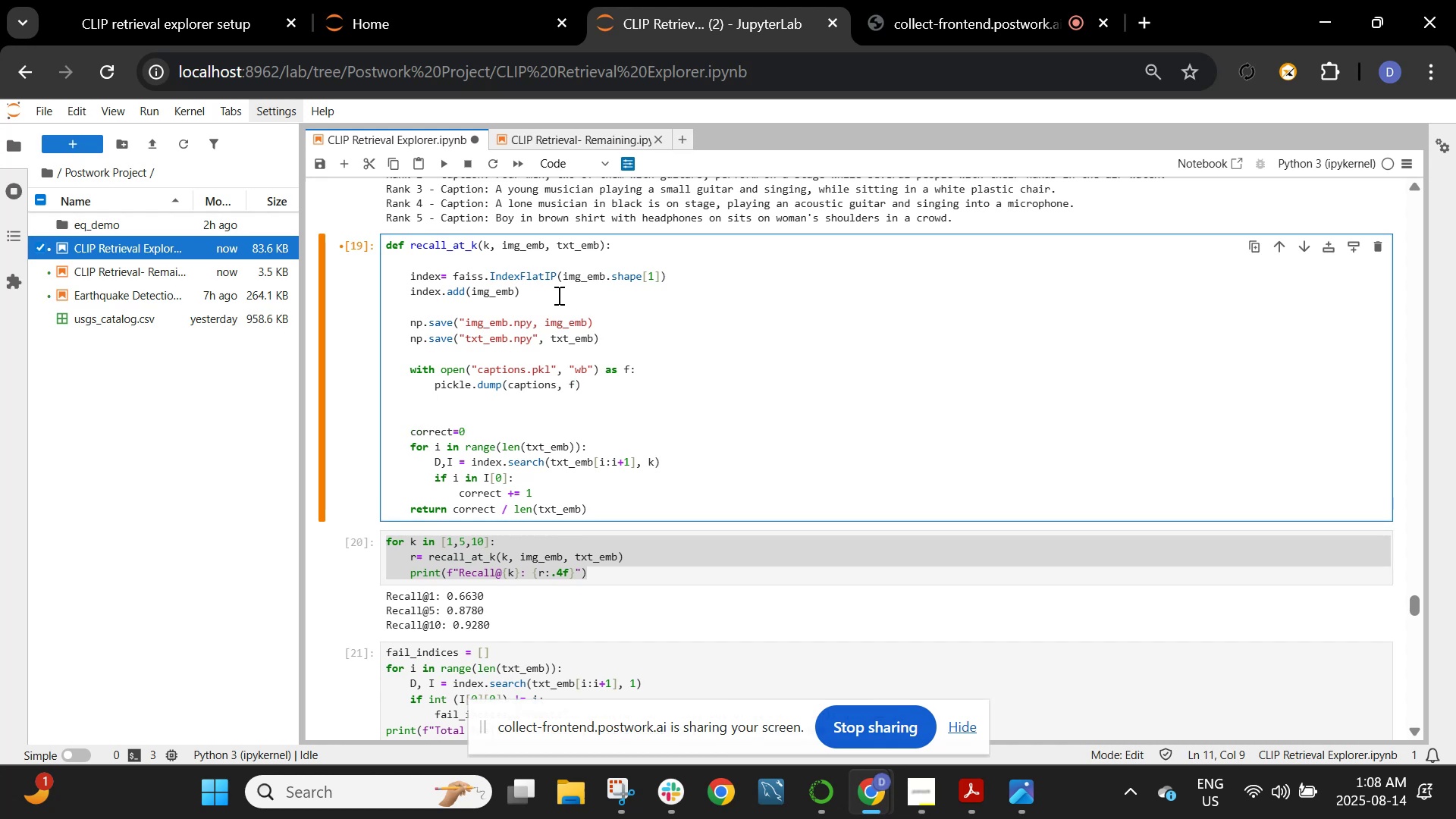 
left_click_drag(start_coordinate=[595, 387], to_coordinate=[406, 370])
 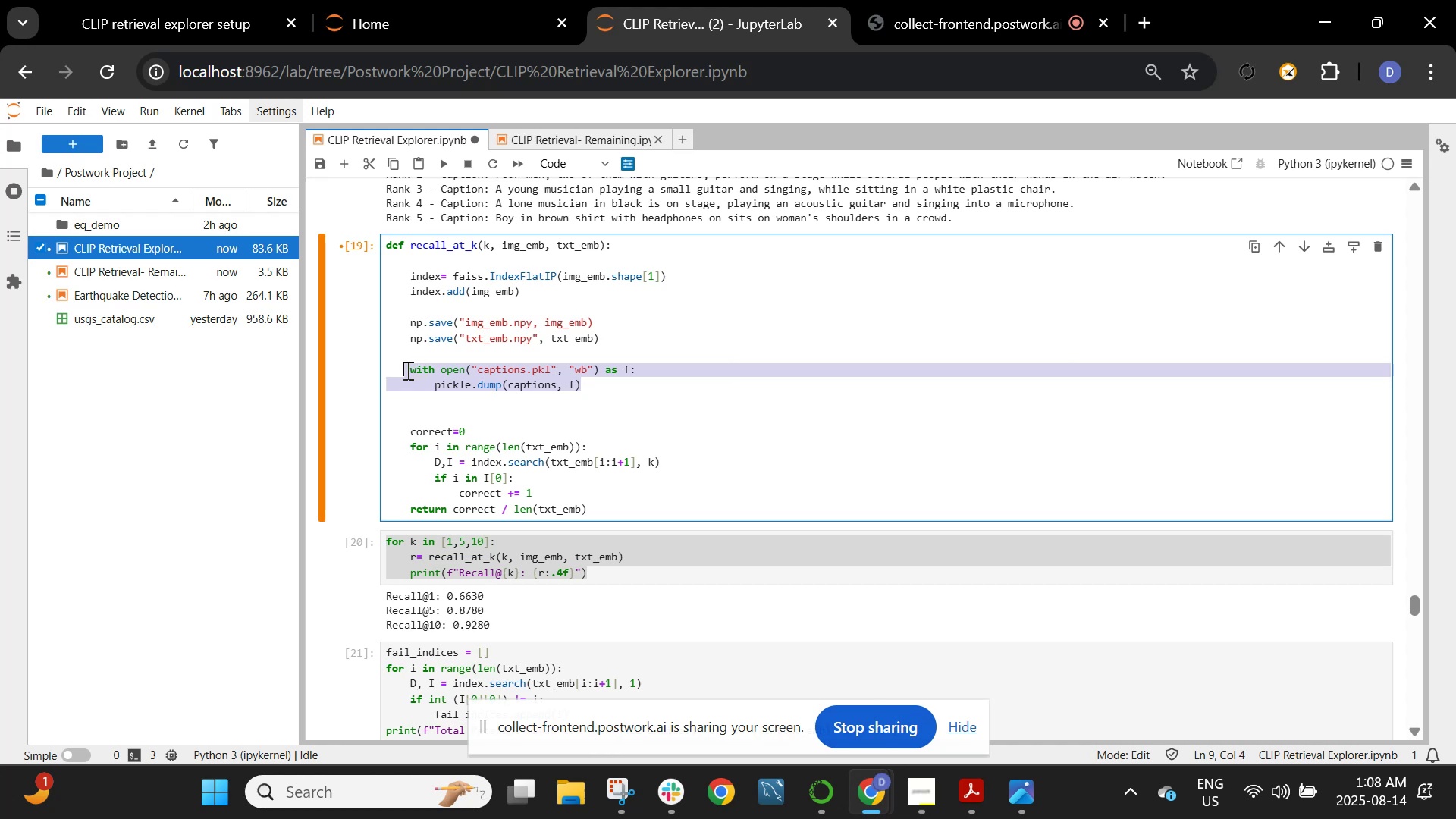 
key(Control+C)
 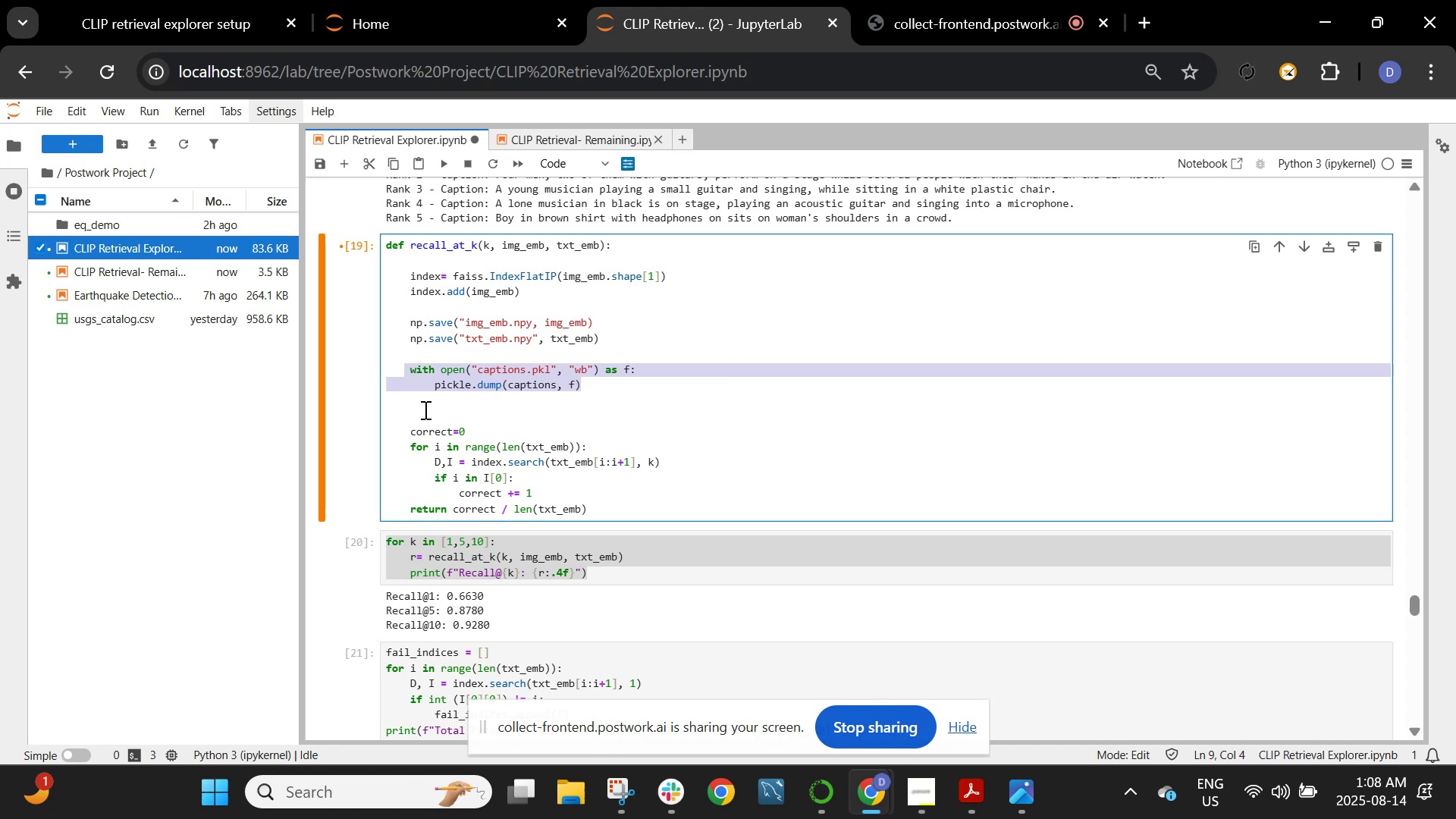 
left_click([425, 413])
 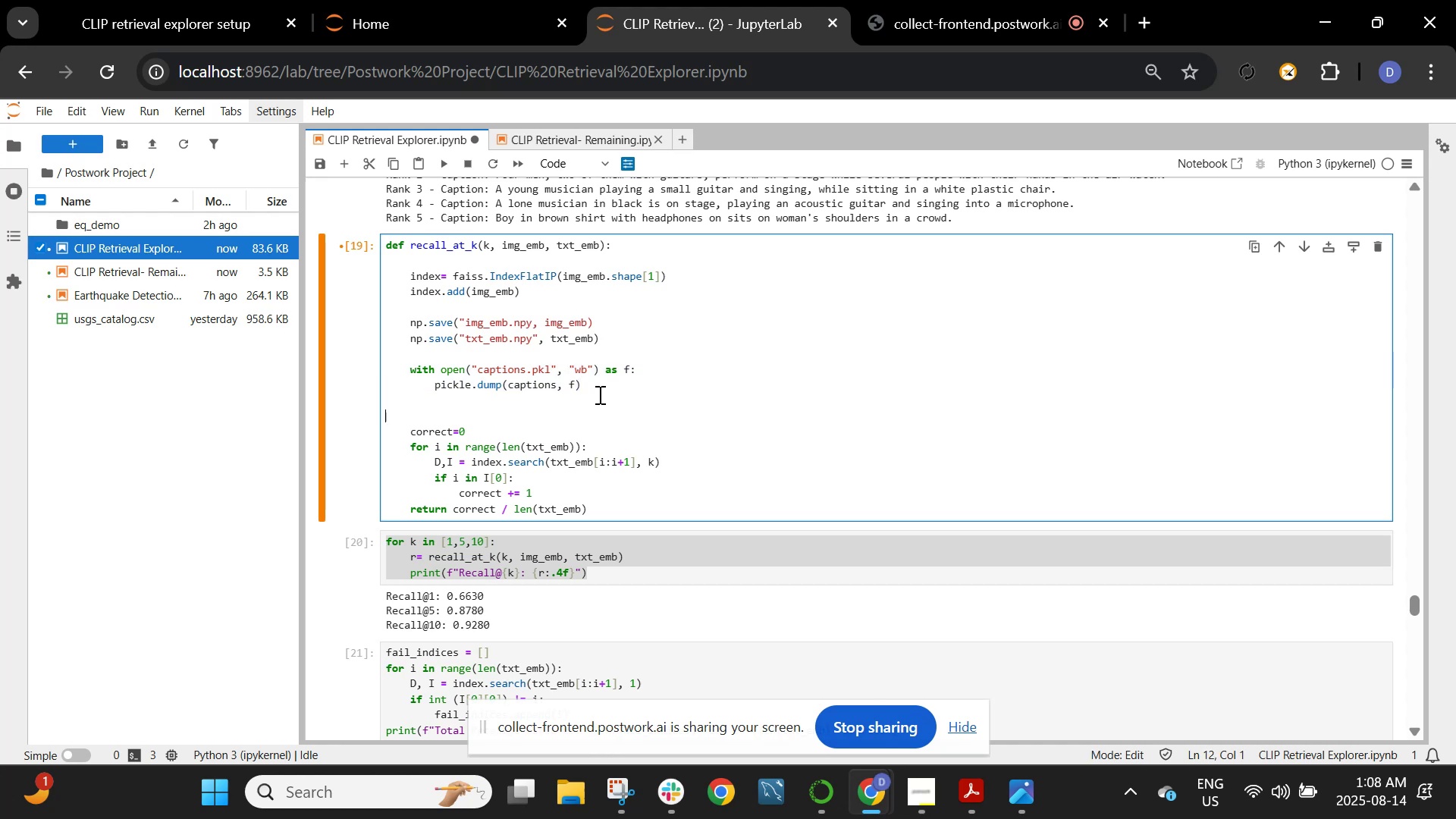 
left_click([604, 390])
 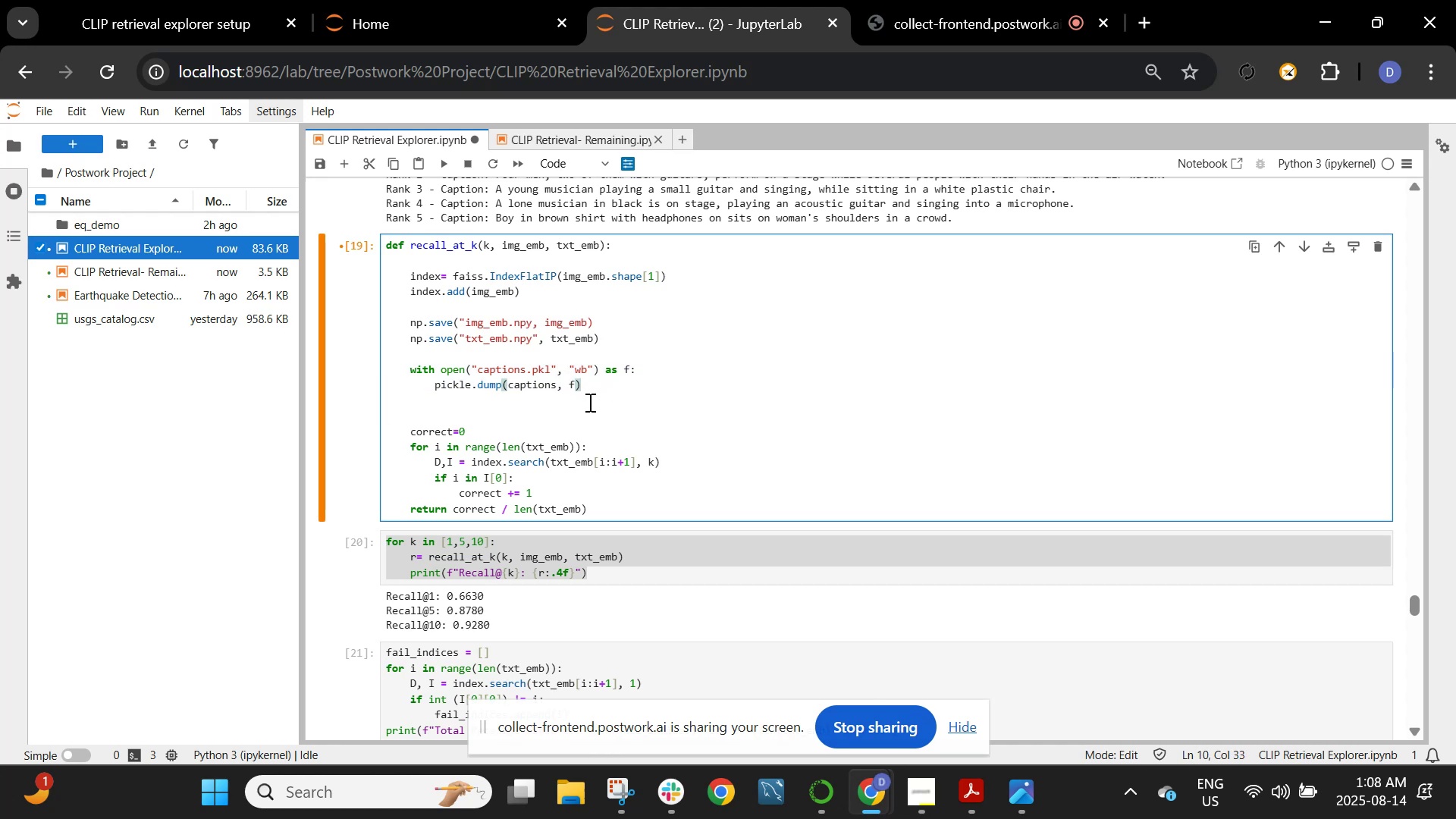 
key(Enter)
 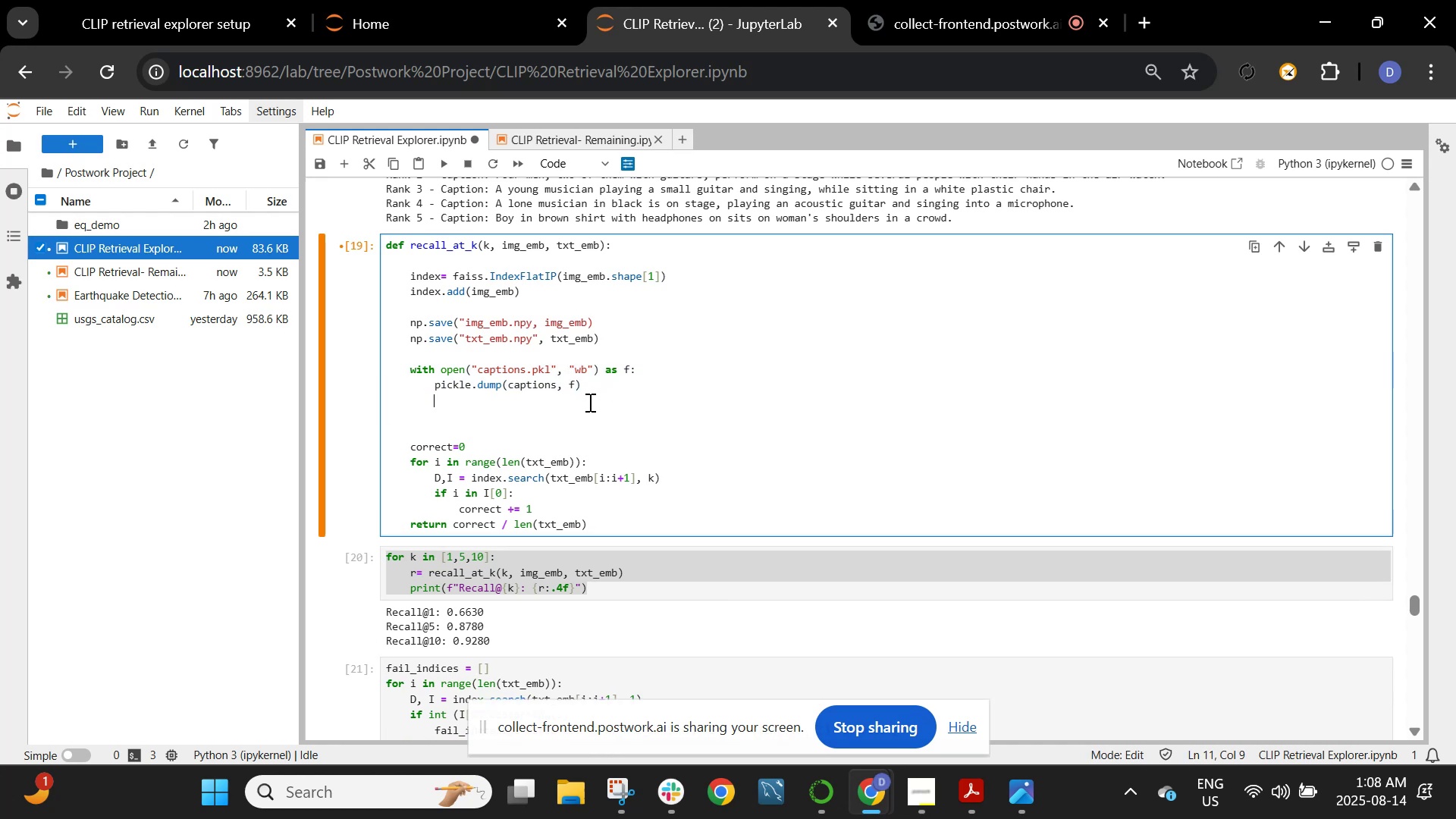 
key(Enter)
 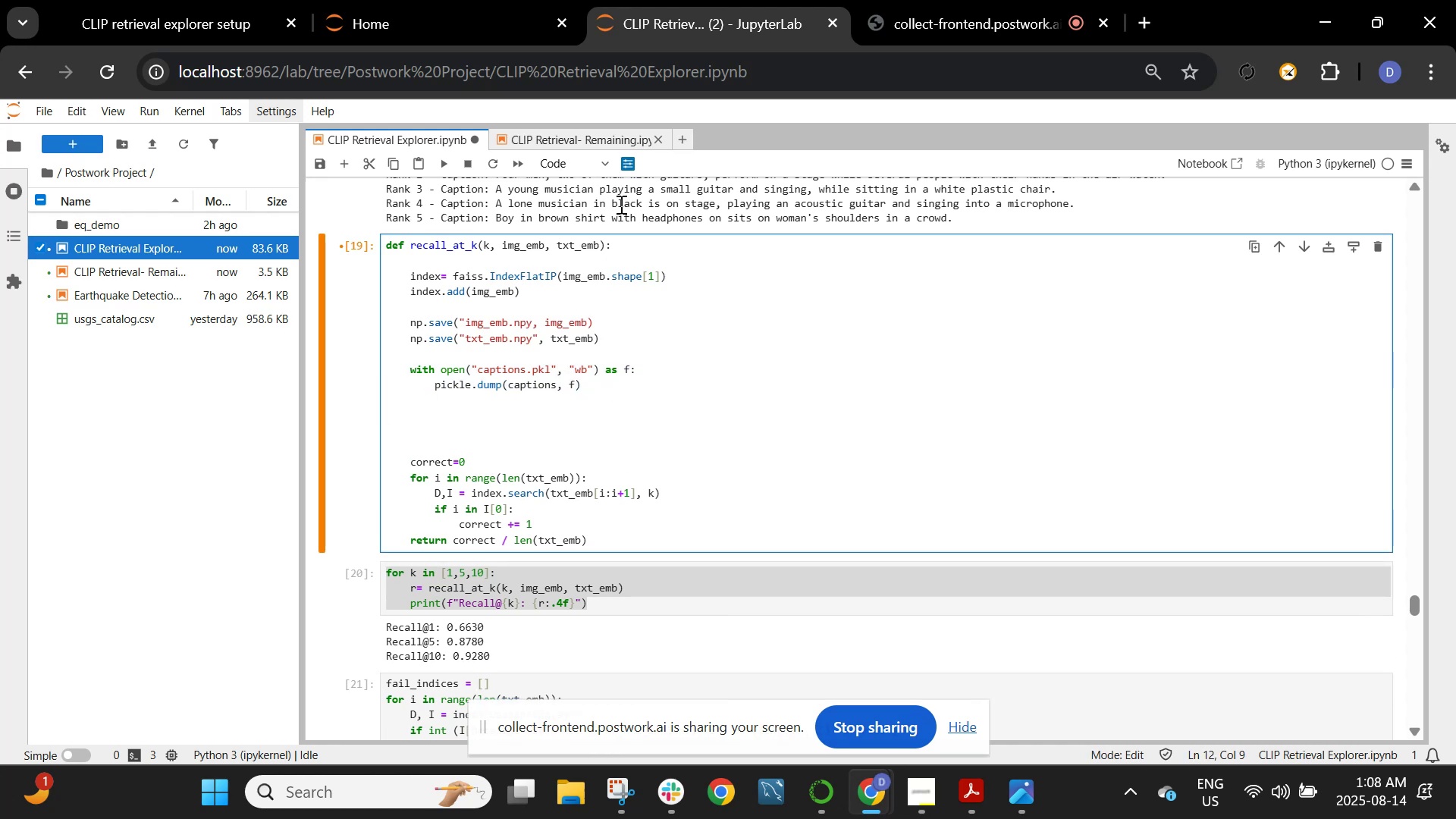 
key(Backspace)
 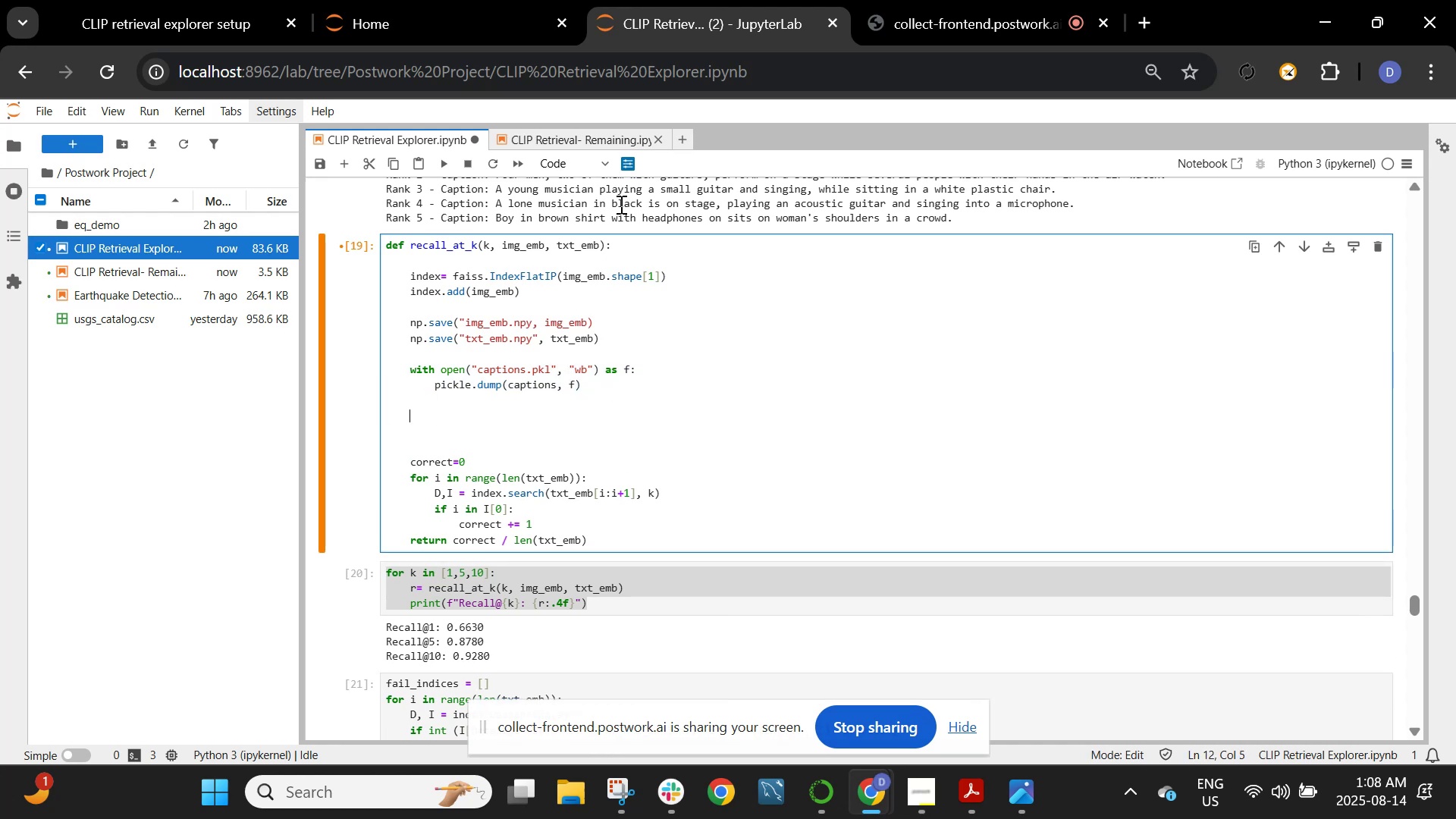 
key(Control+V)
 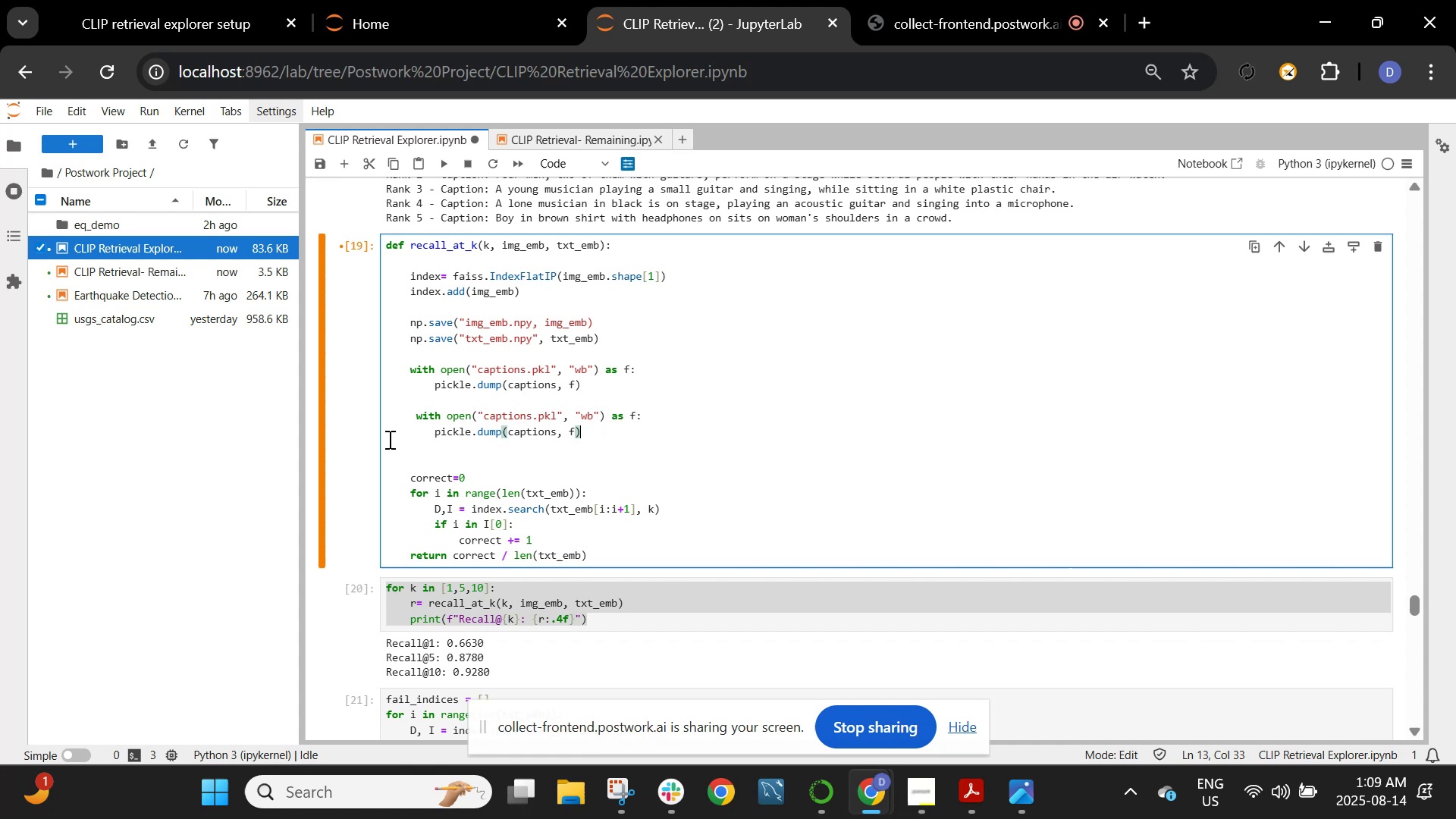 
left_click([416, 421])
 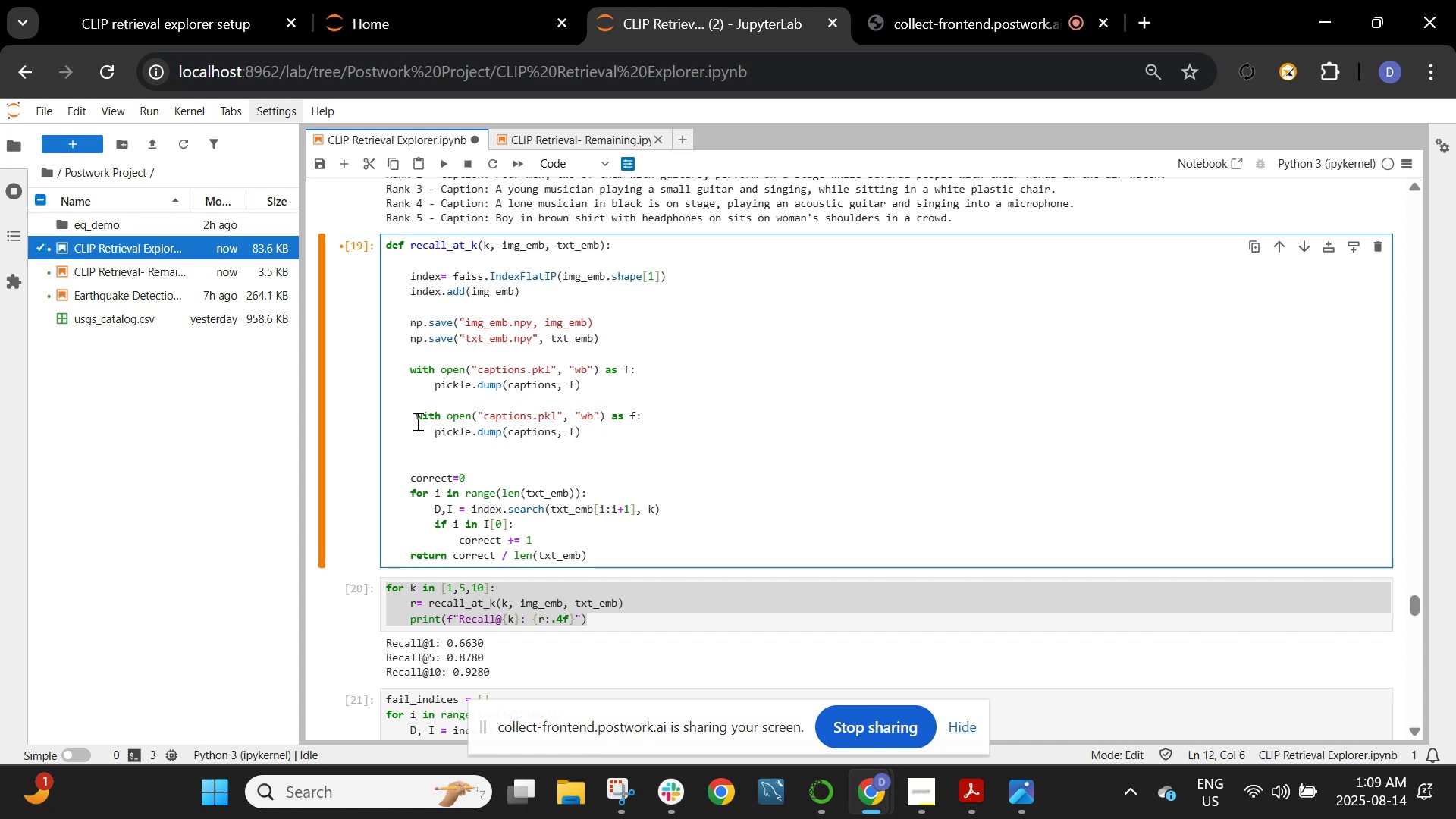 
key(Backspace)
 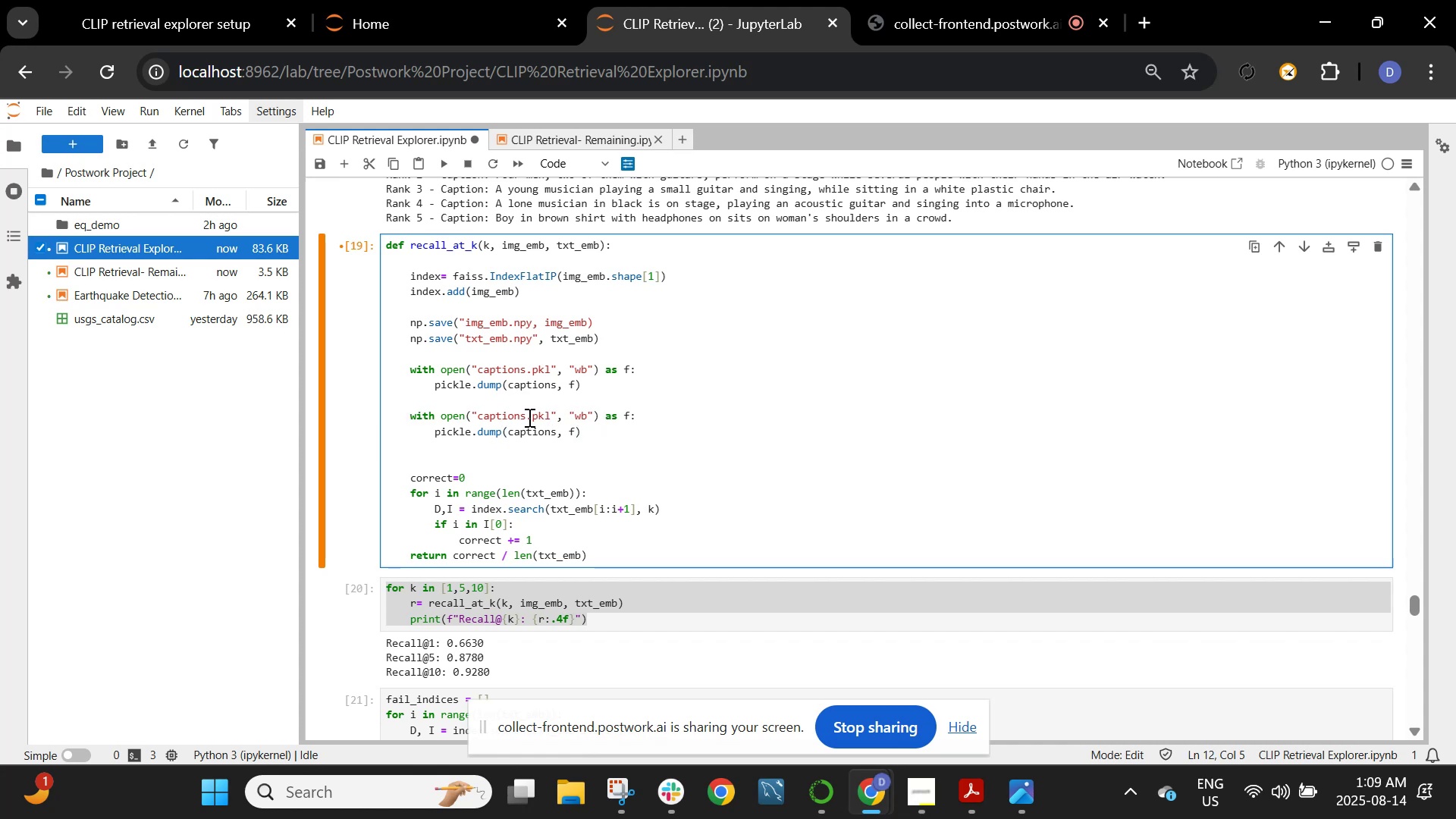 
left_click([522, 413])
 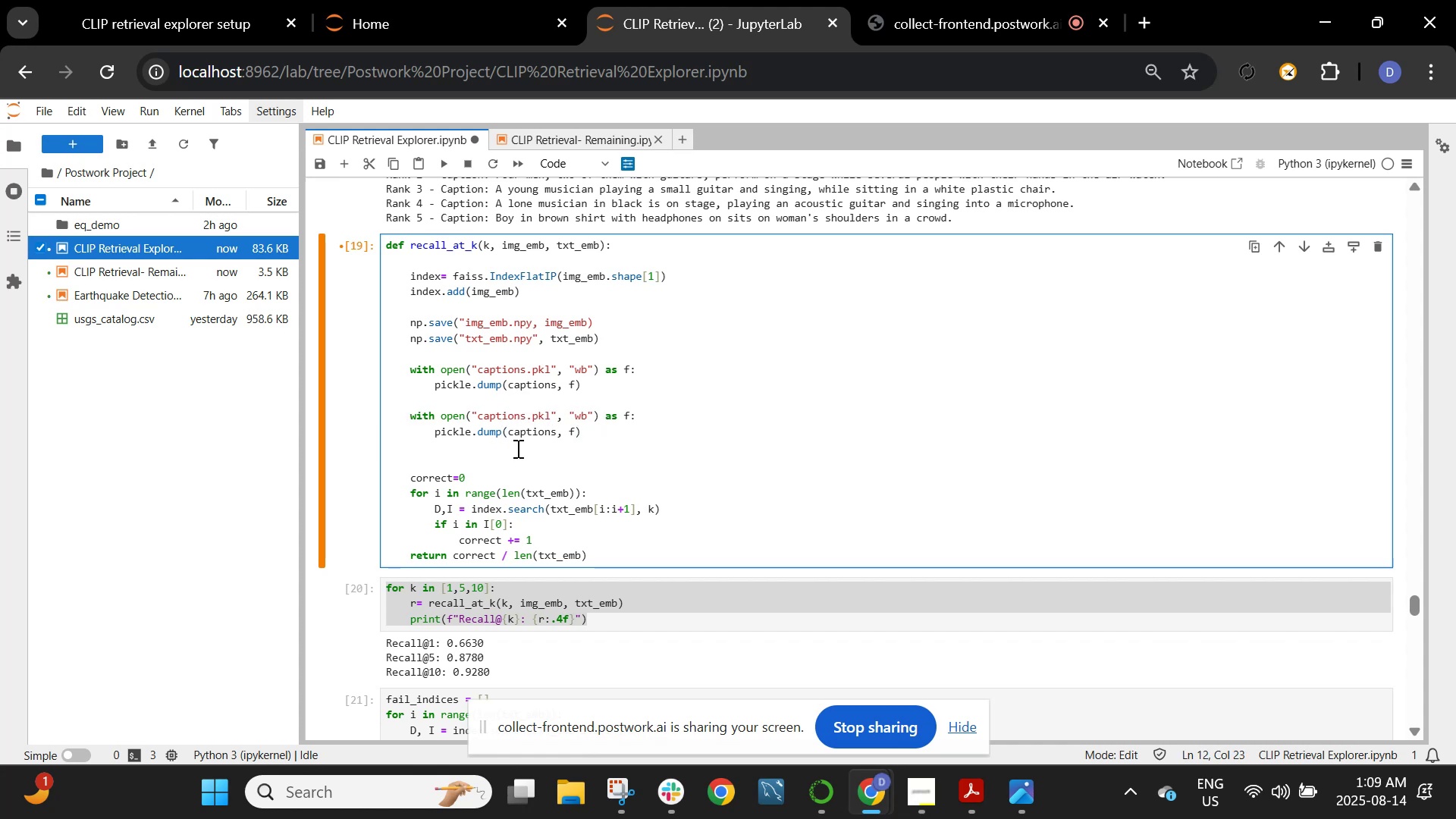 
key(Backspace)
key(Backspace)
key(Backspace)
key(Backspace)
key(Backspace)
key(Backspace)
key(Backspace)
type(imag)
 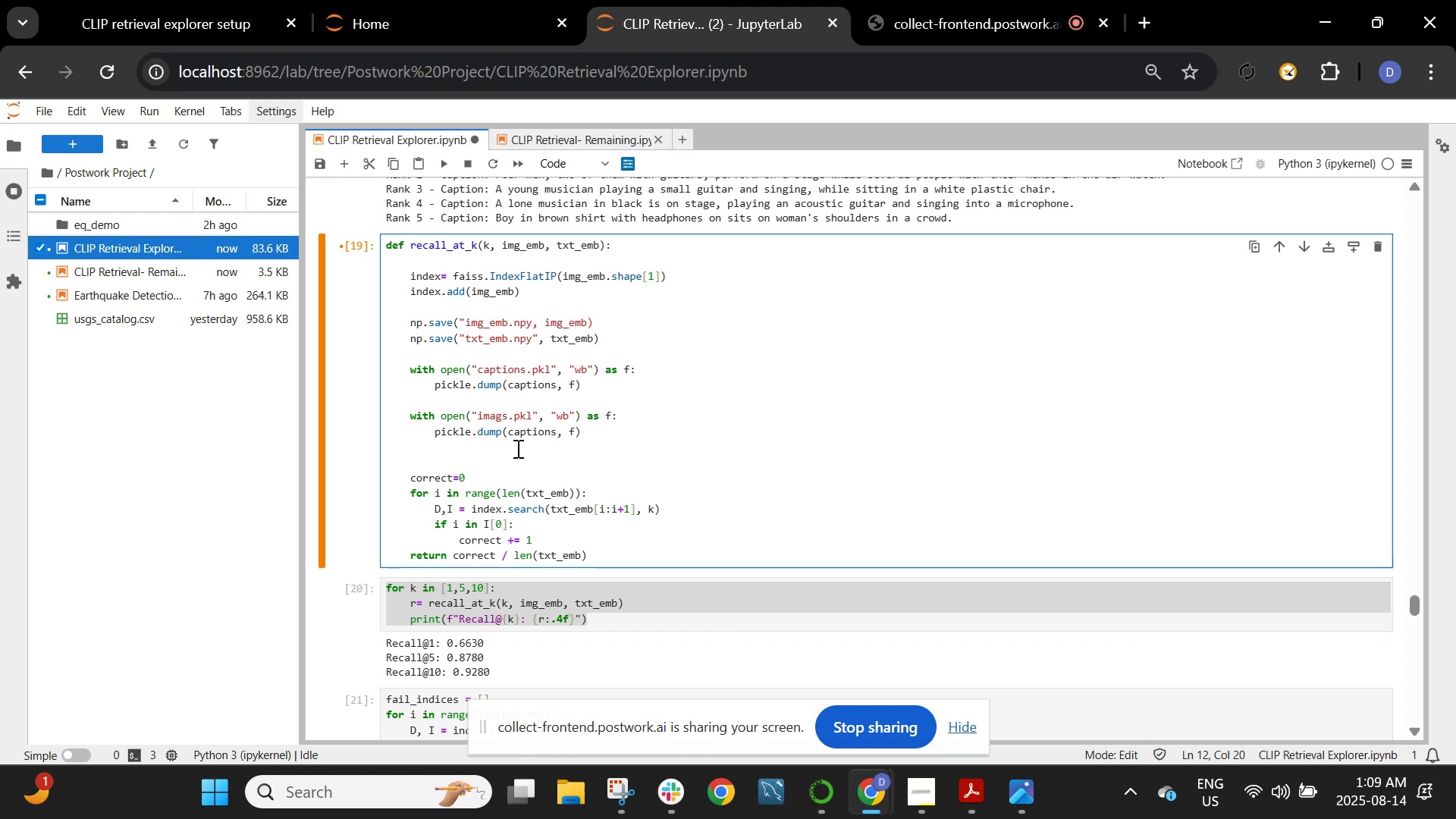 
wait(9.54)
 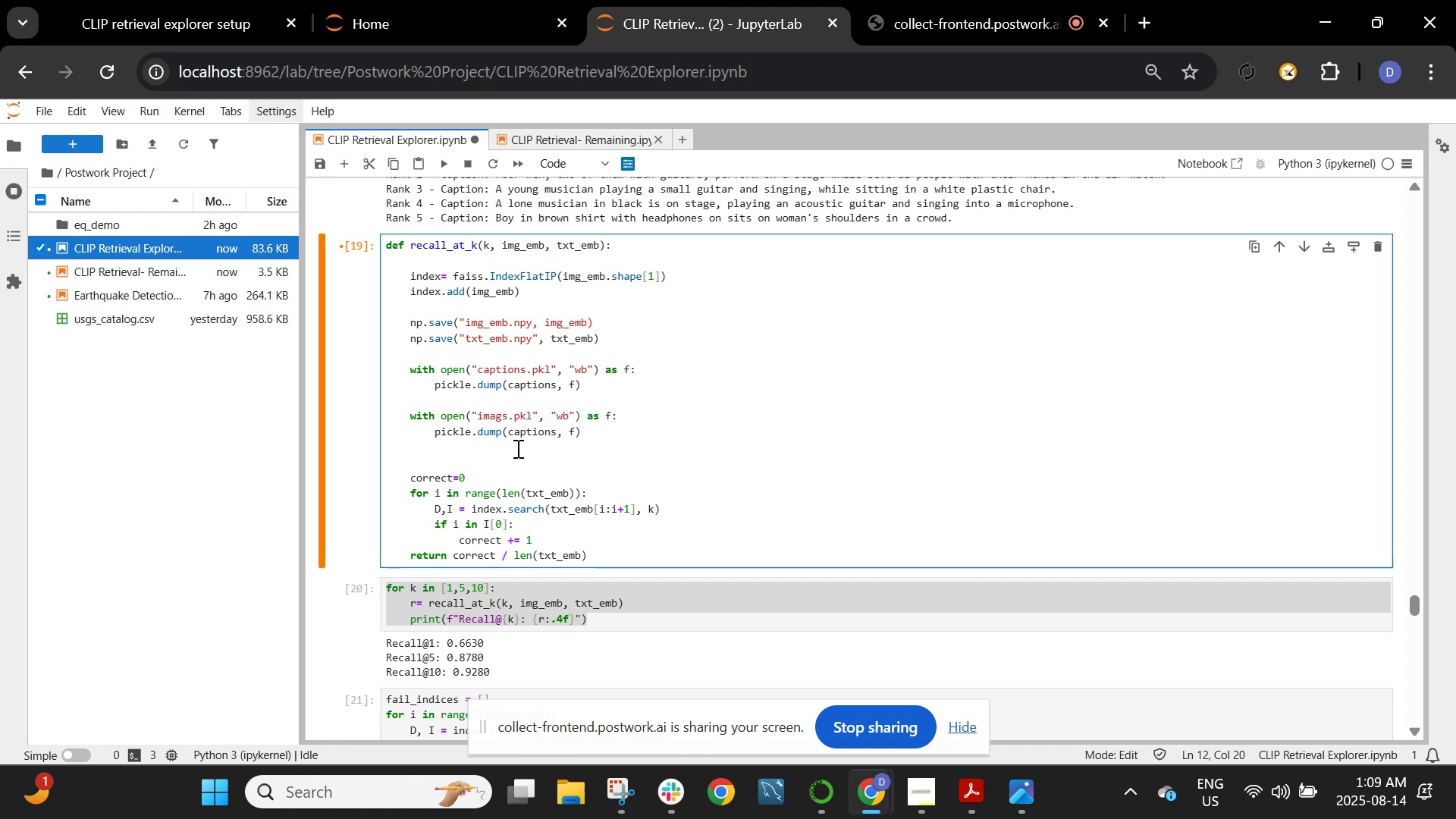 
key(E)
 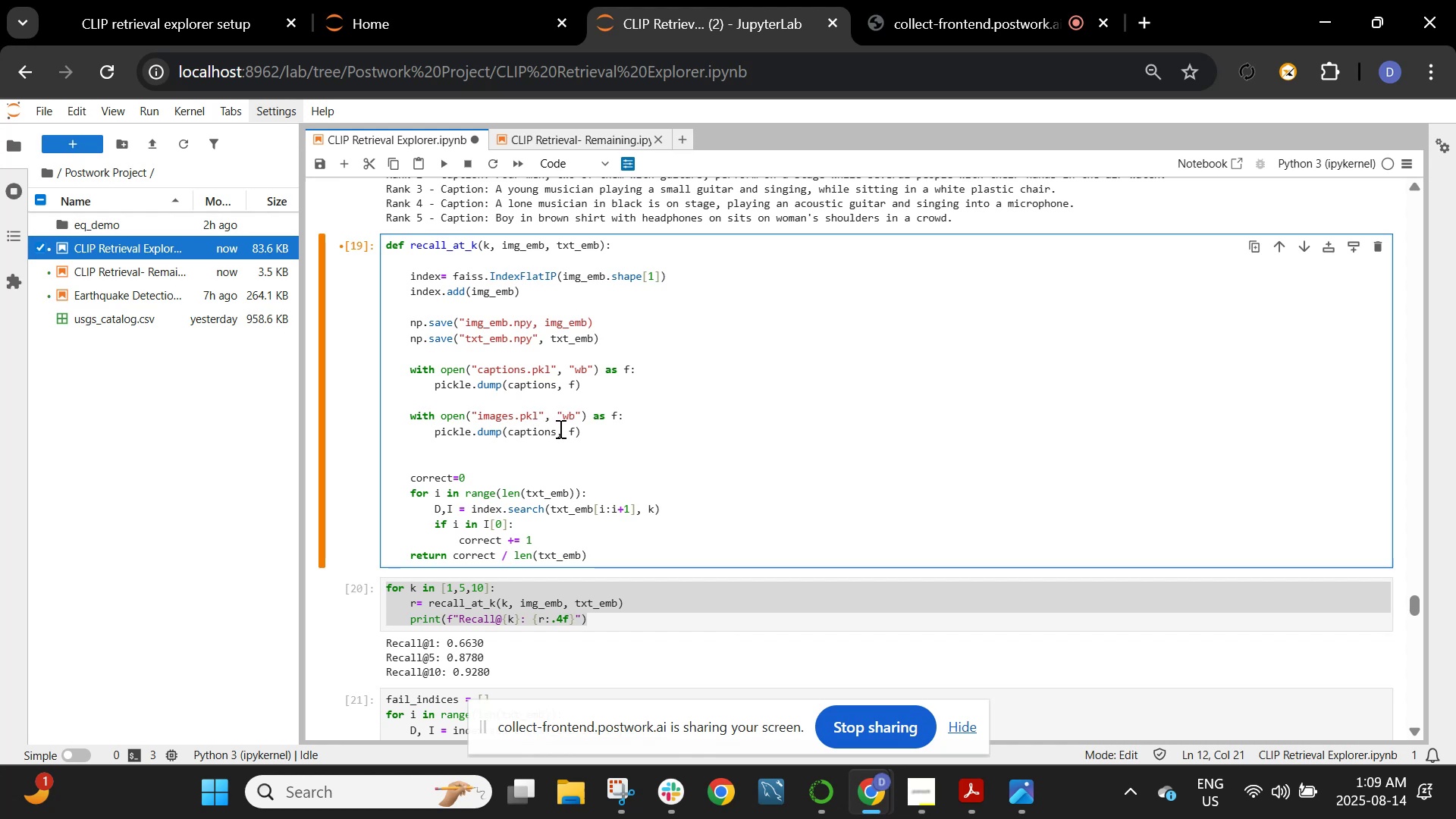 
wait(6.4)
 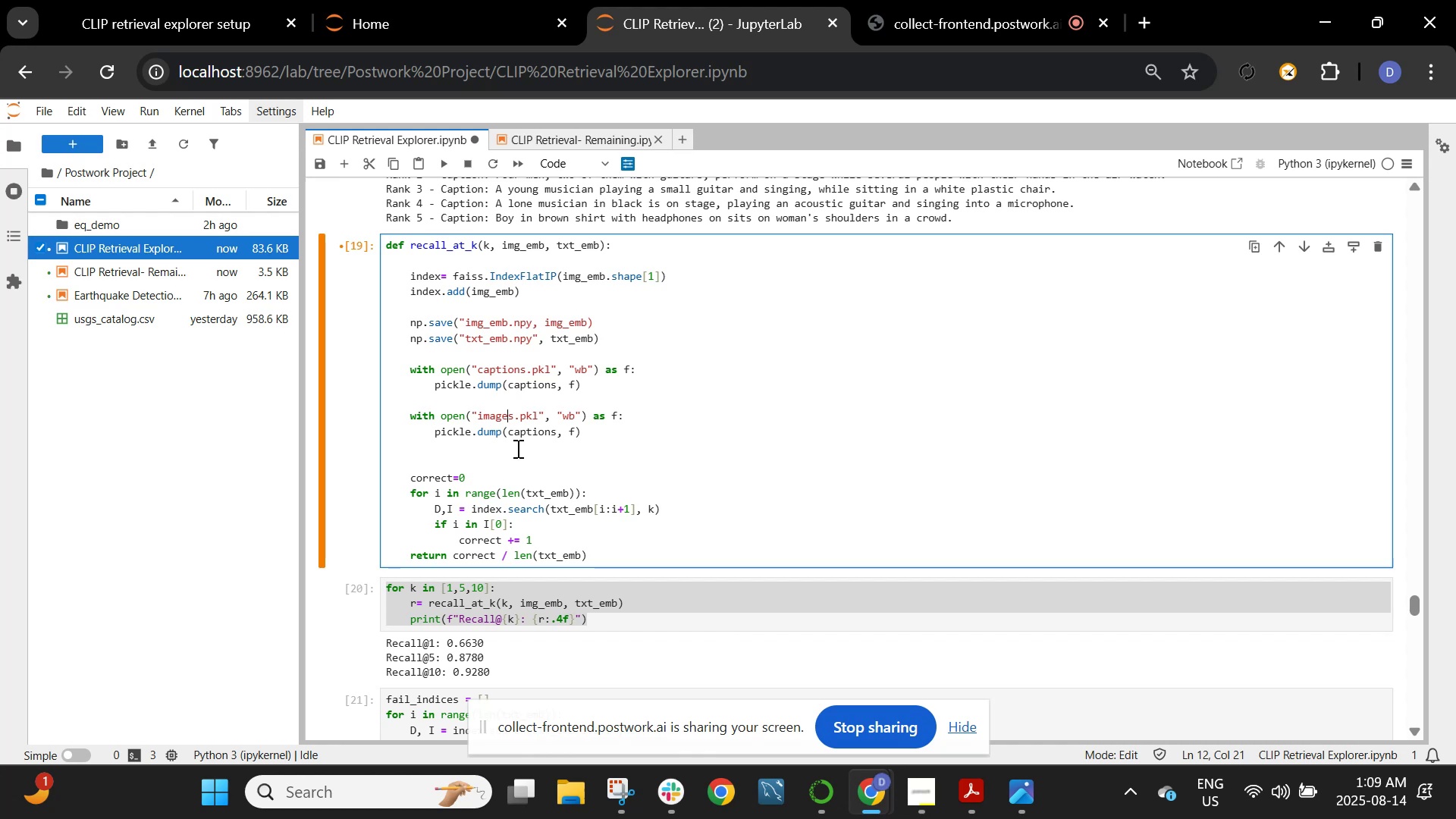 
left_click([557, 435])
 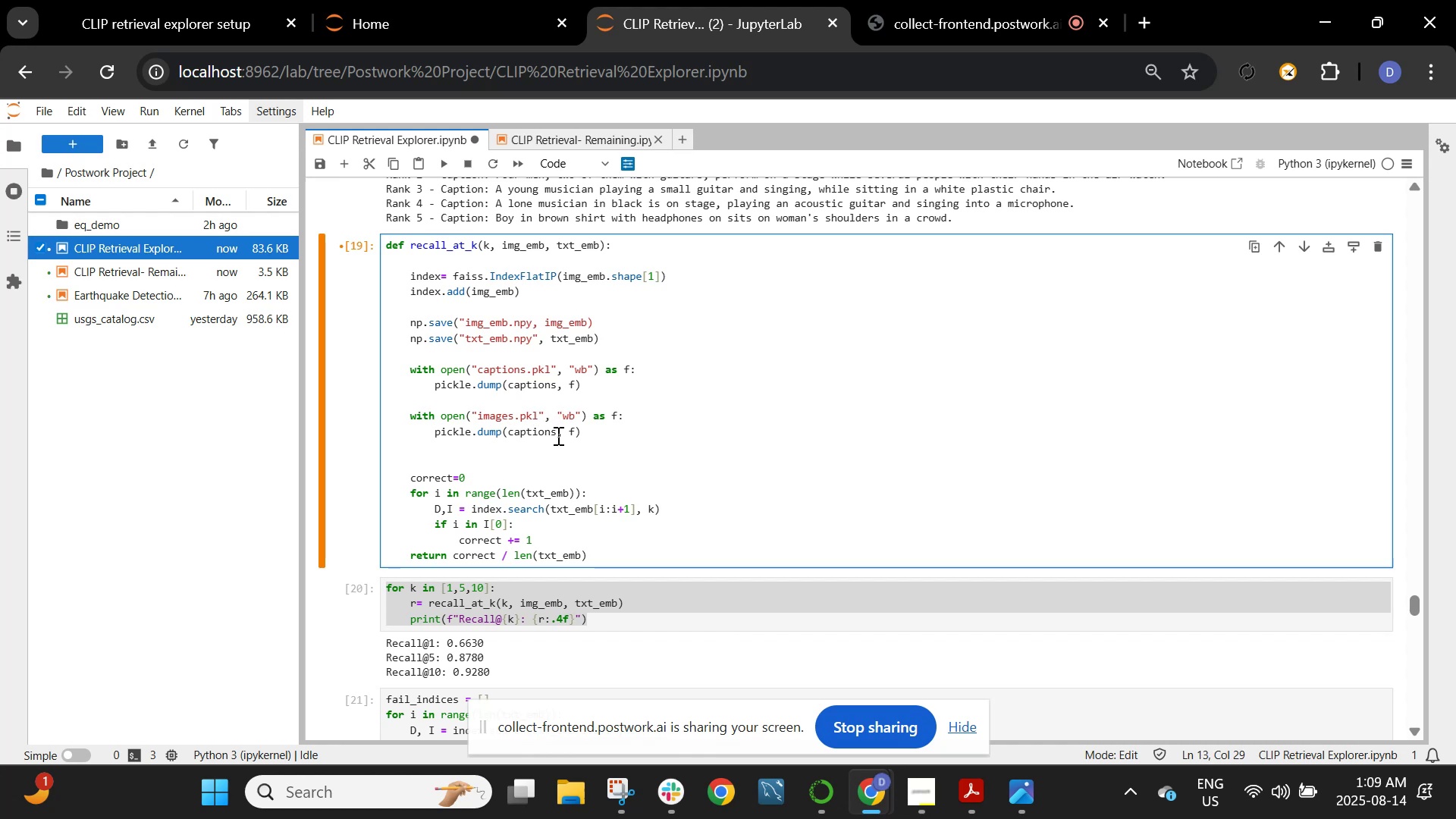 
key(Backspace)
key(Backspace)
key(Backspace)
key(Backspace)
key(Backspace)
key(Backspace)
key(Backspace)
key(Backspace)
type(images)
 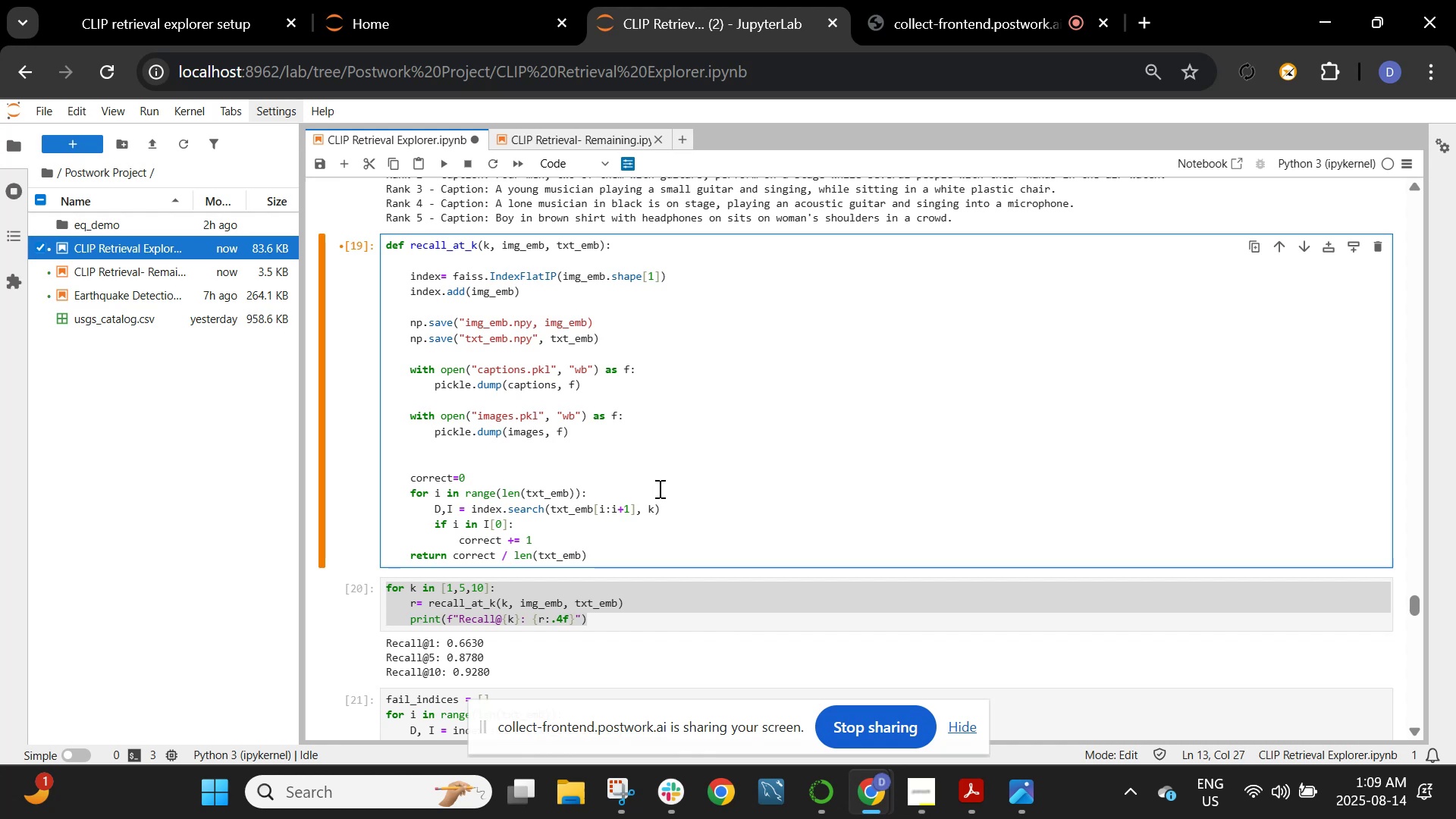 
left_click([652, 454])
 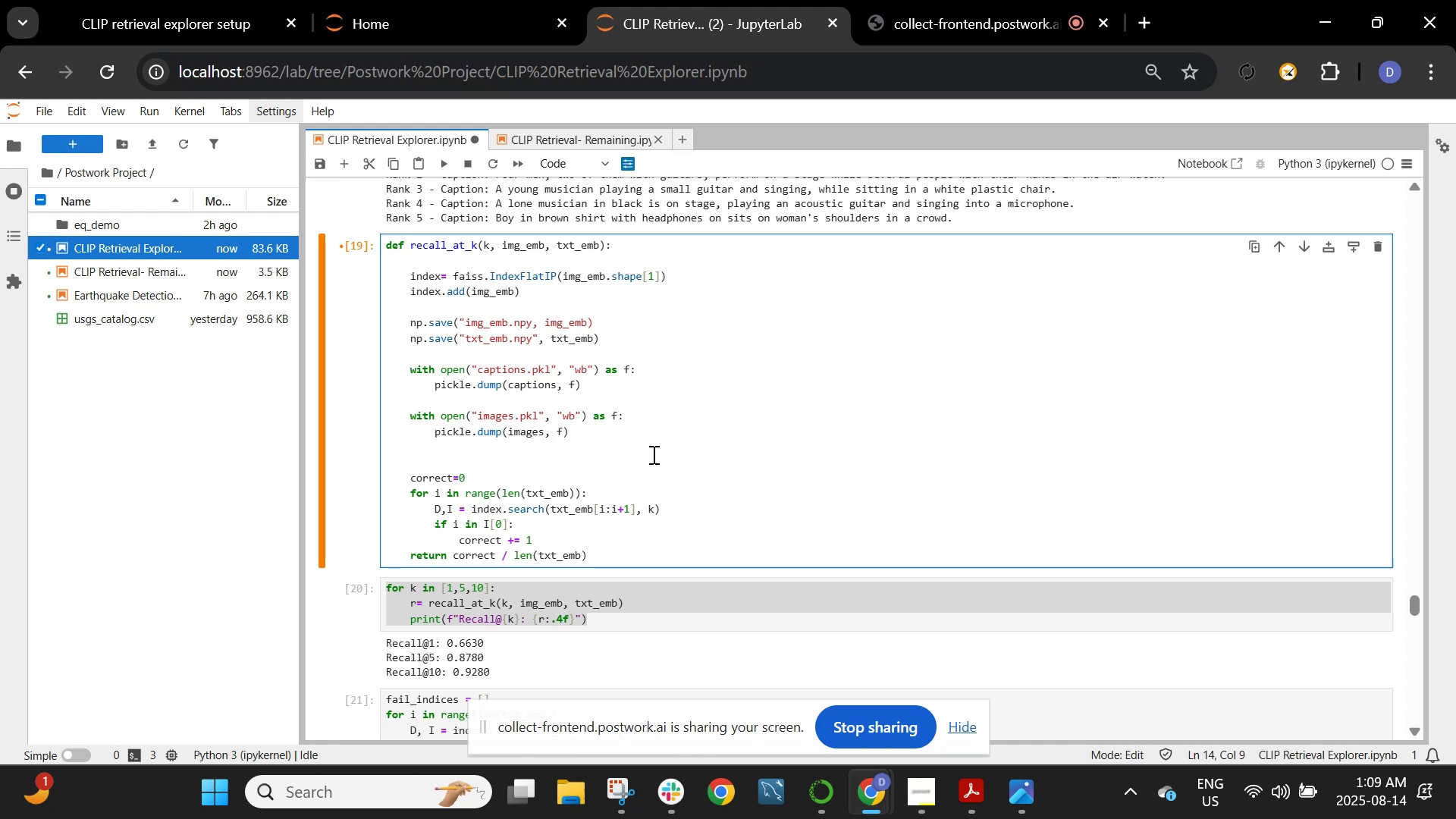 
key(Enter)
 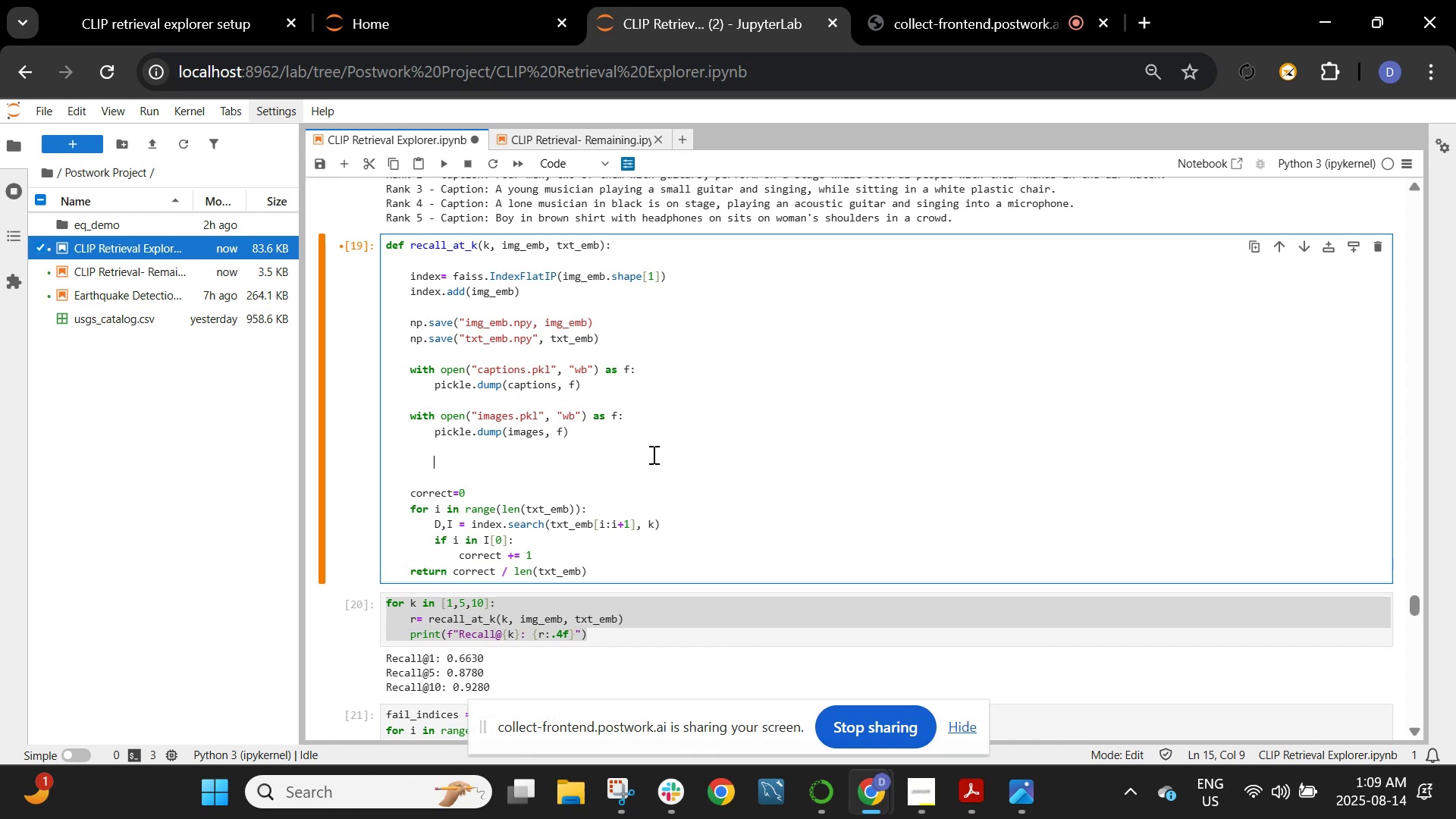 
key(Backspace)
 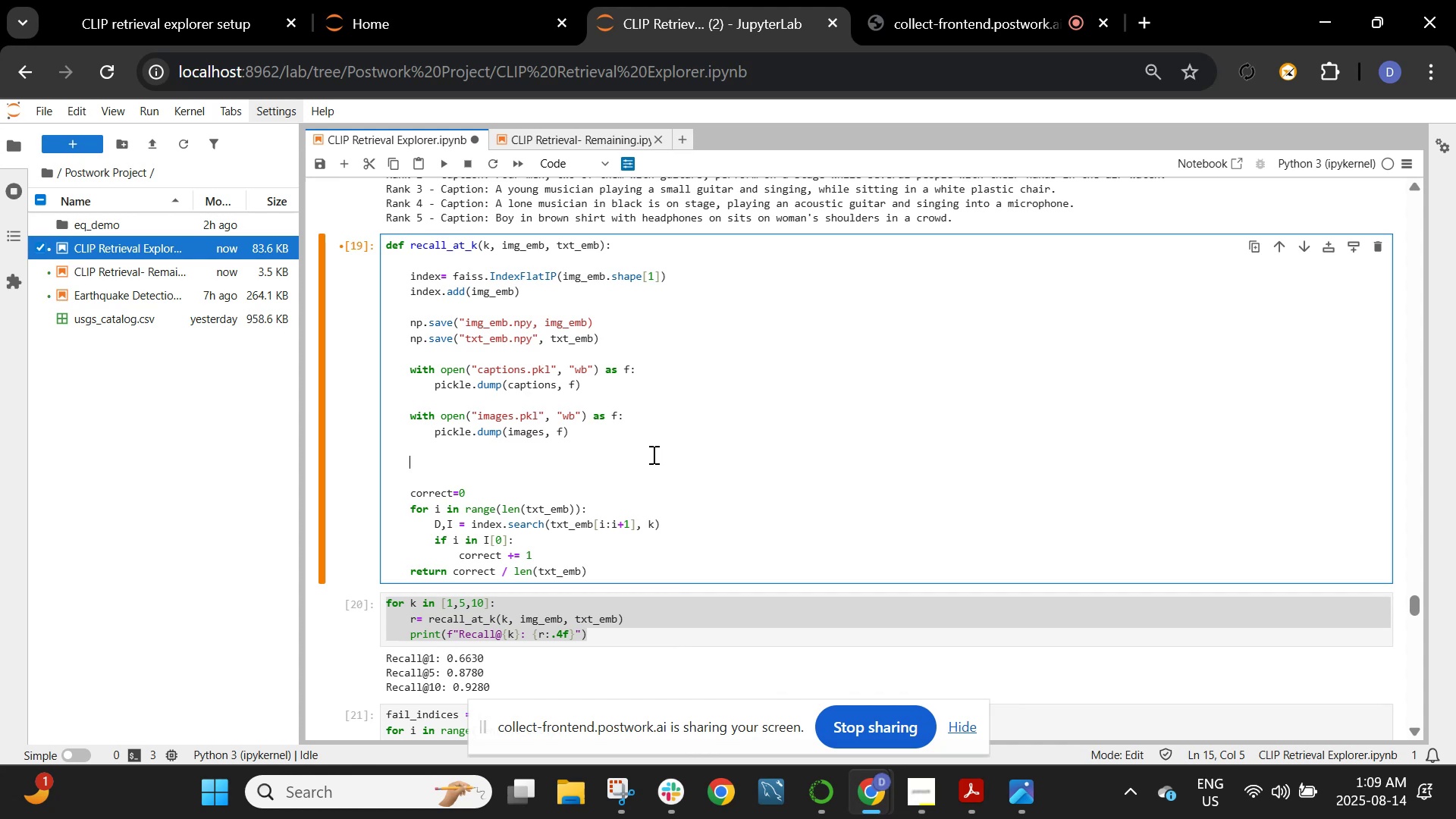 
wait(8.83)
 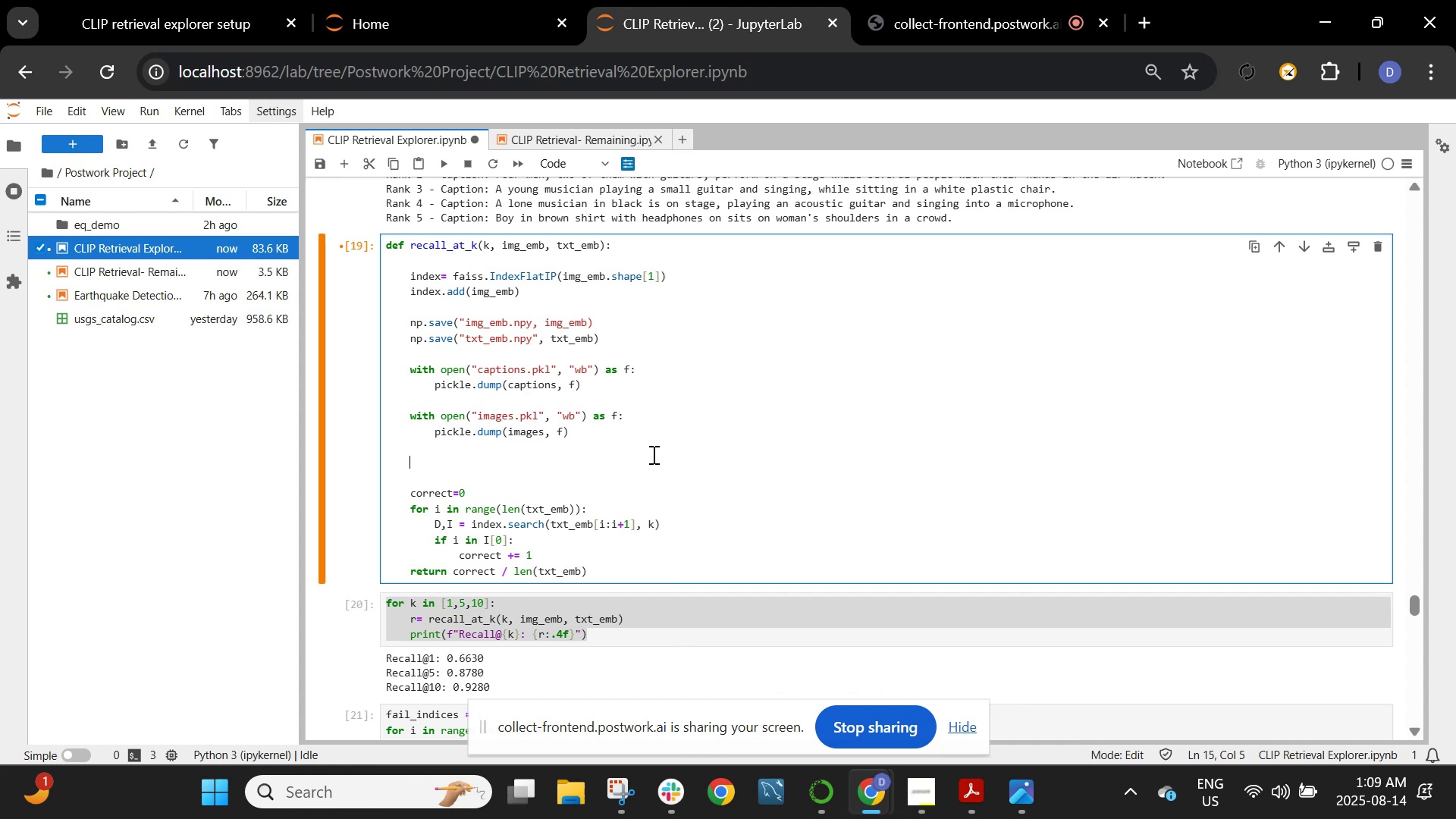 
type(faiss.write_index(index, "clip)
 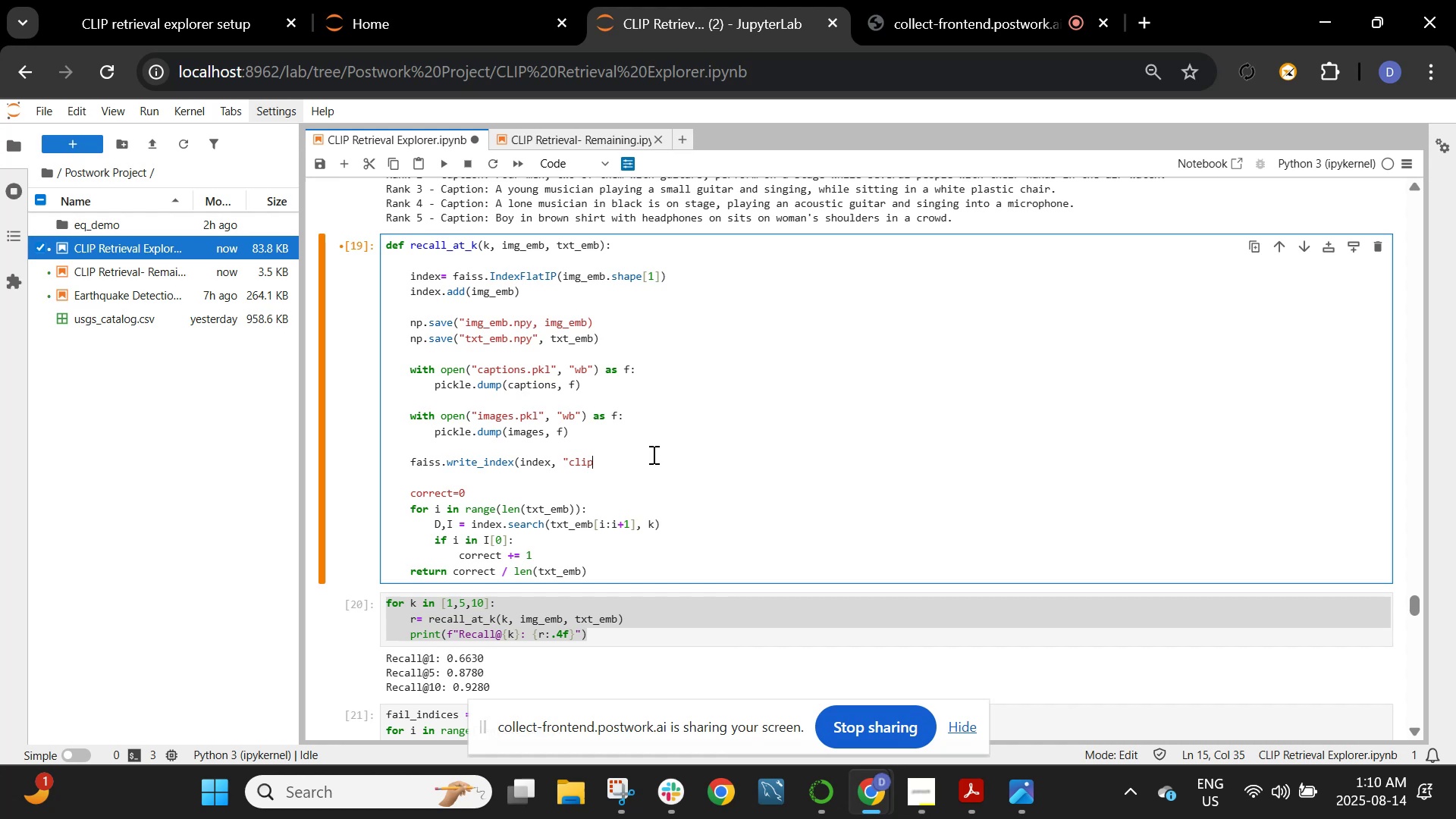 
hold_key(key=ShiftRight, duration=0.51)
 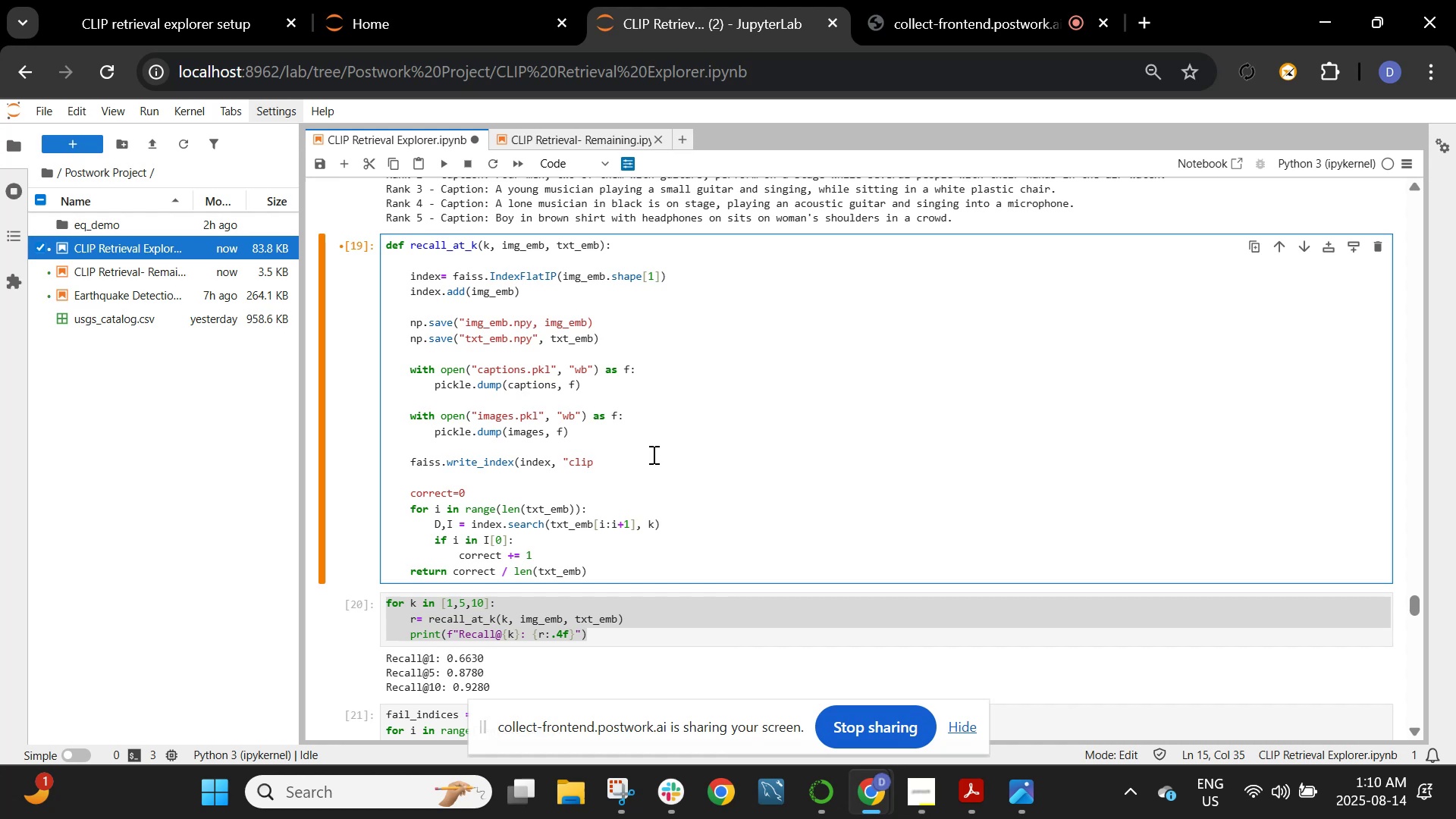 
type(.index)
 